 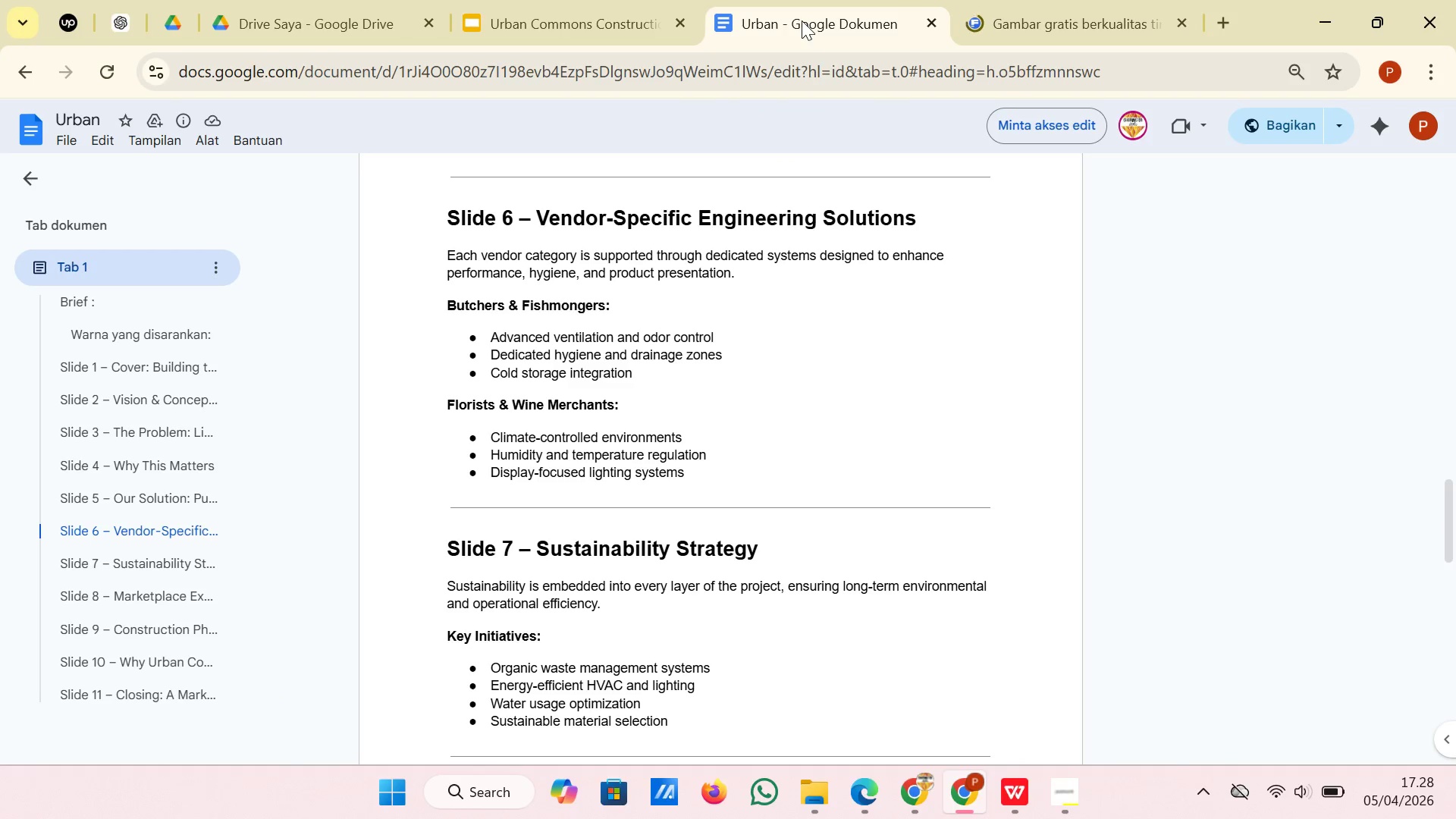 
left_click([600, 28])
 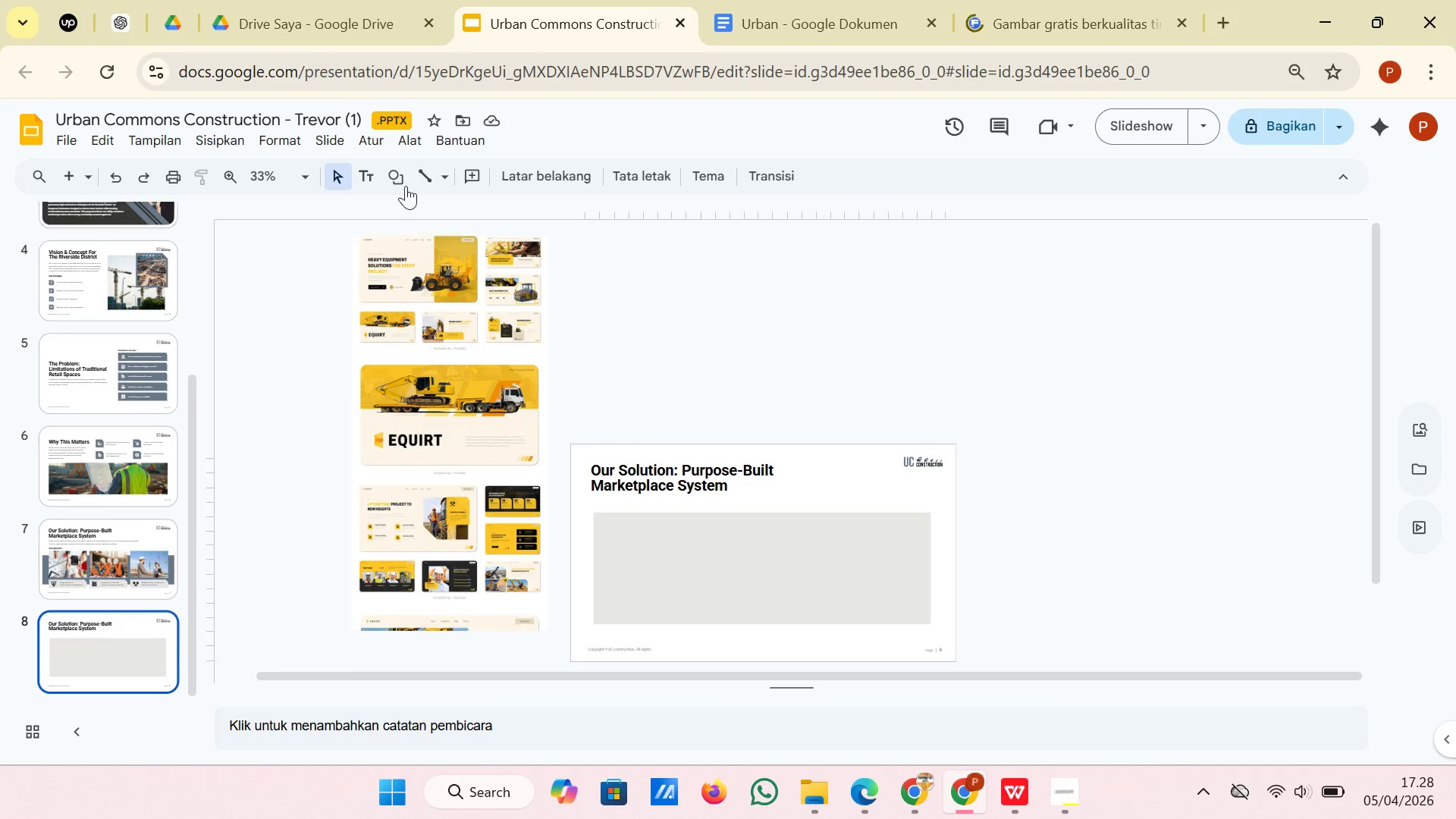 
left_click([399, 177])
 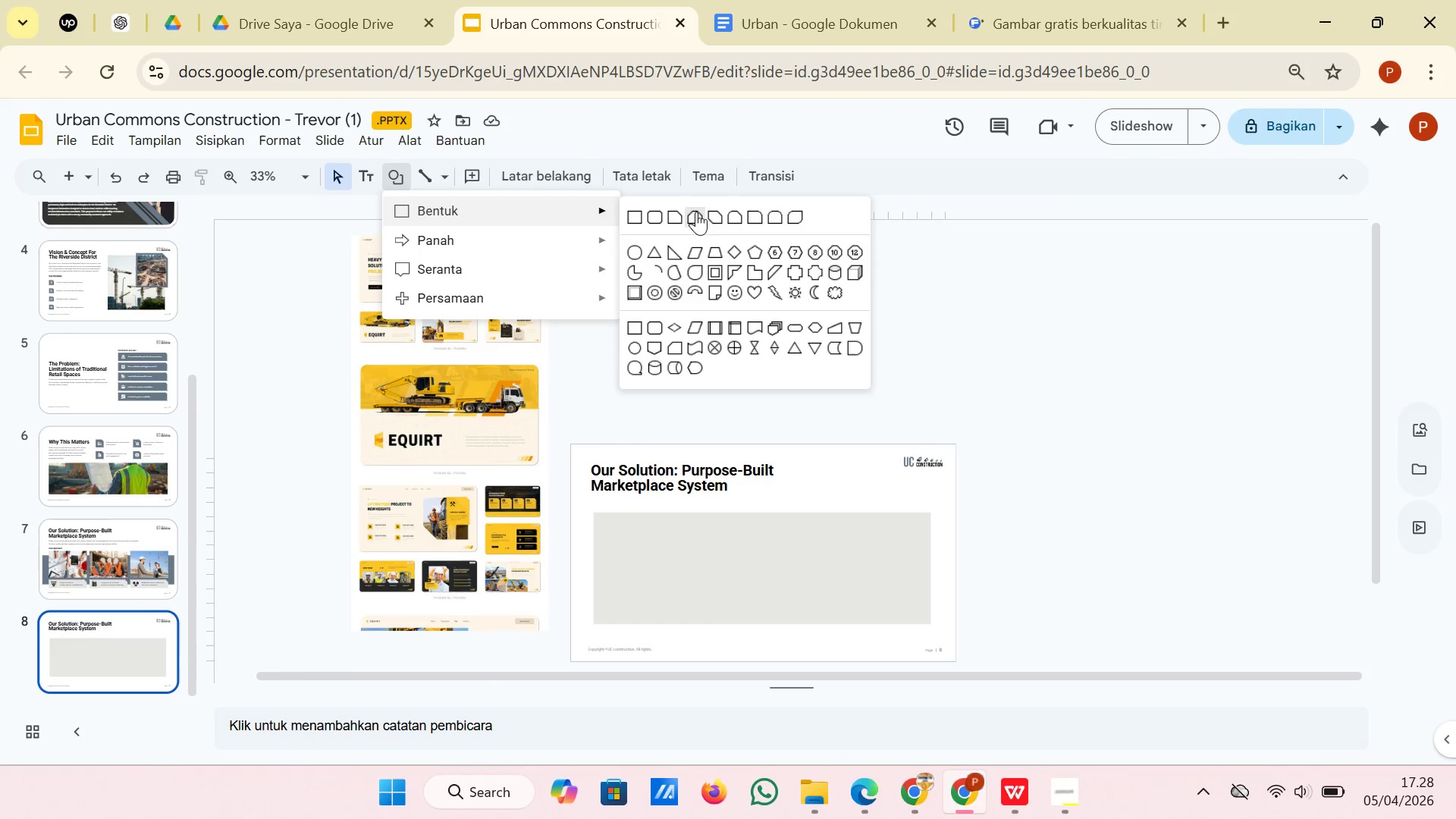 
left_click([673, 211])
 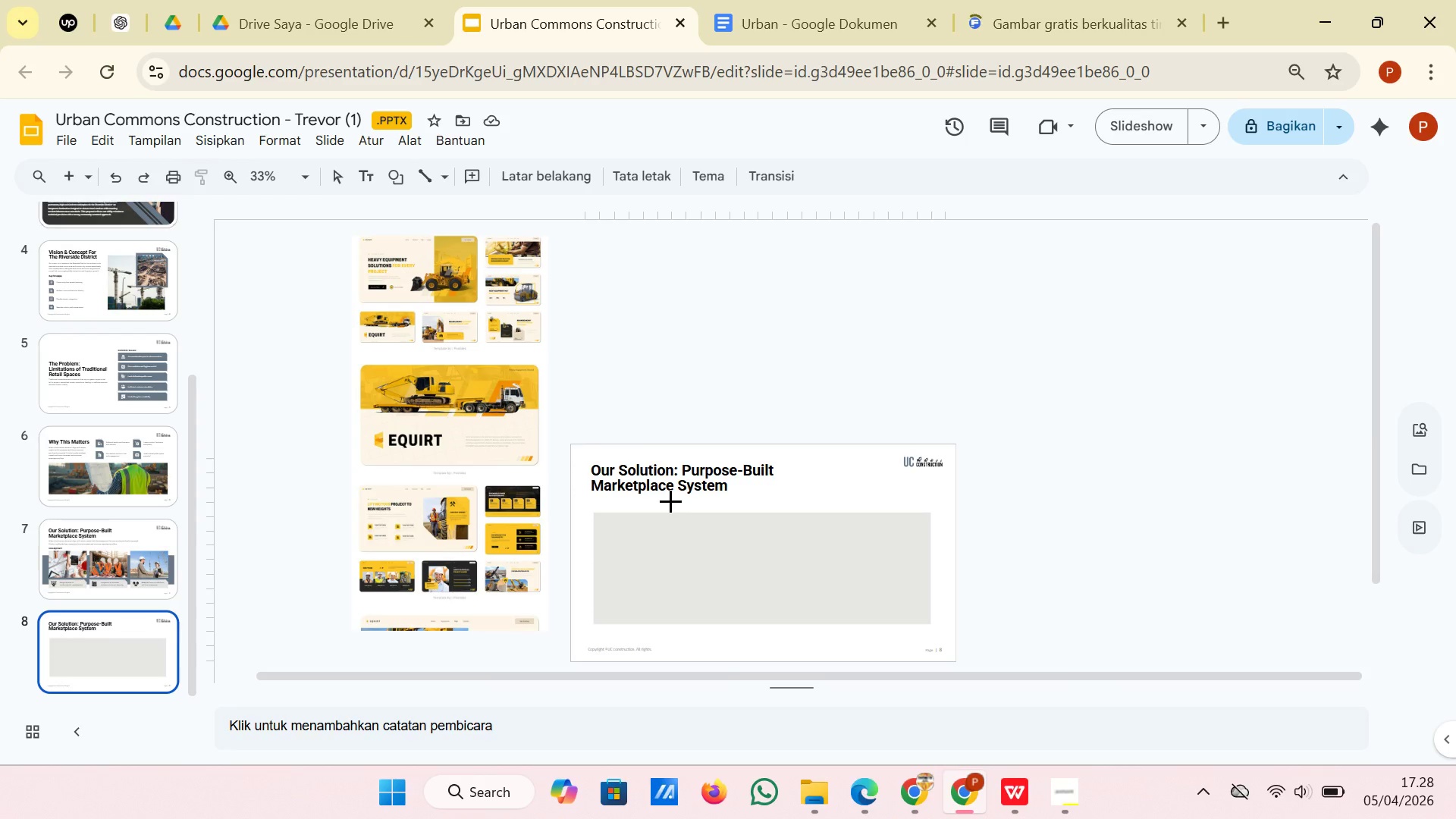 
left_click_drag(start_coordinate=[670, 500], to_coordinate=[821, 639])
 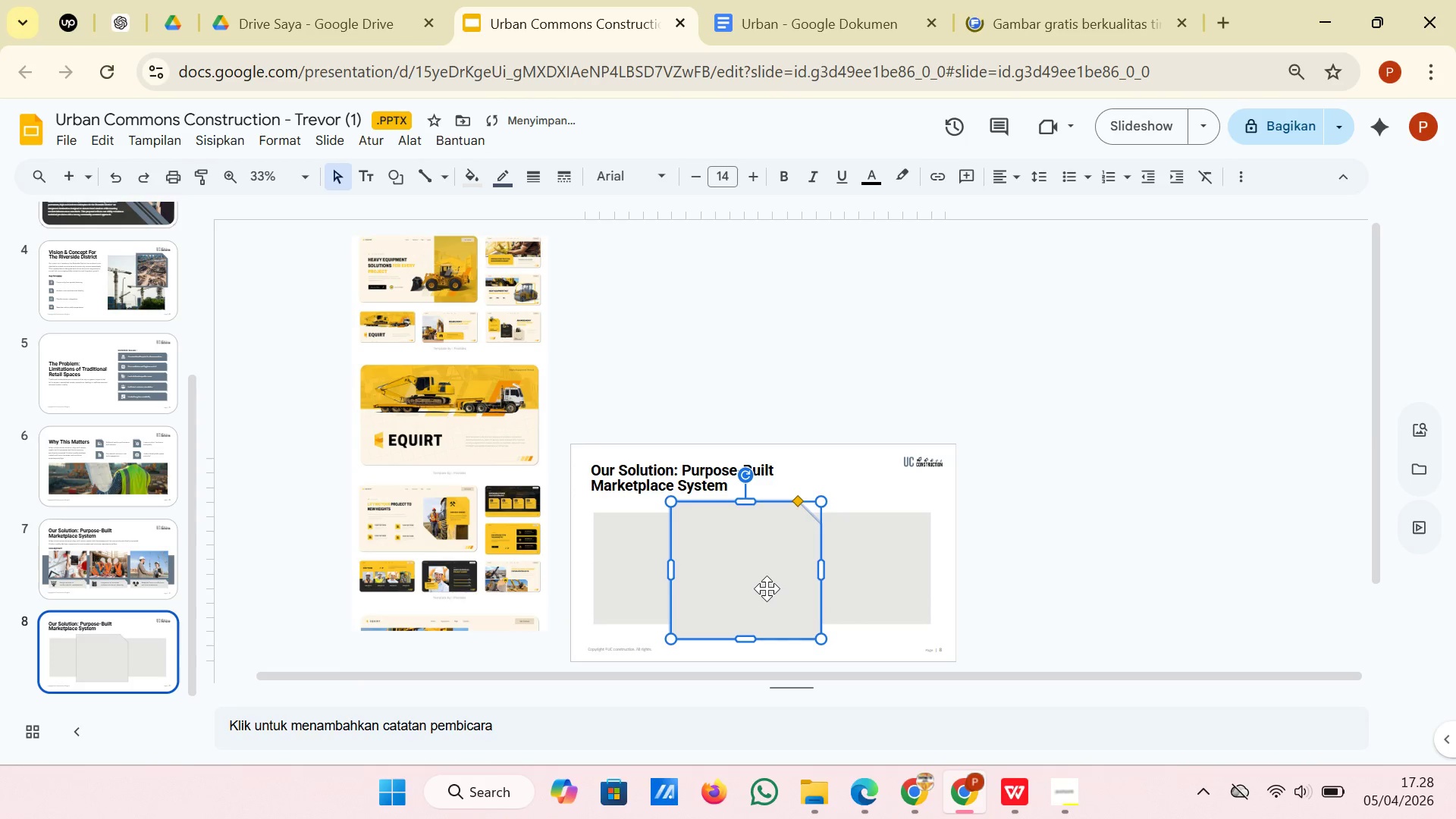 
left_click_drag(start_coordinate=[767, 588], to_coordinate=[787, 587])
 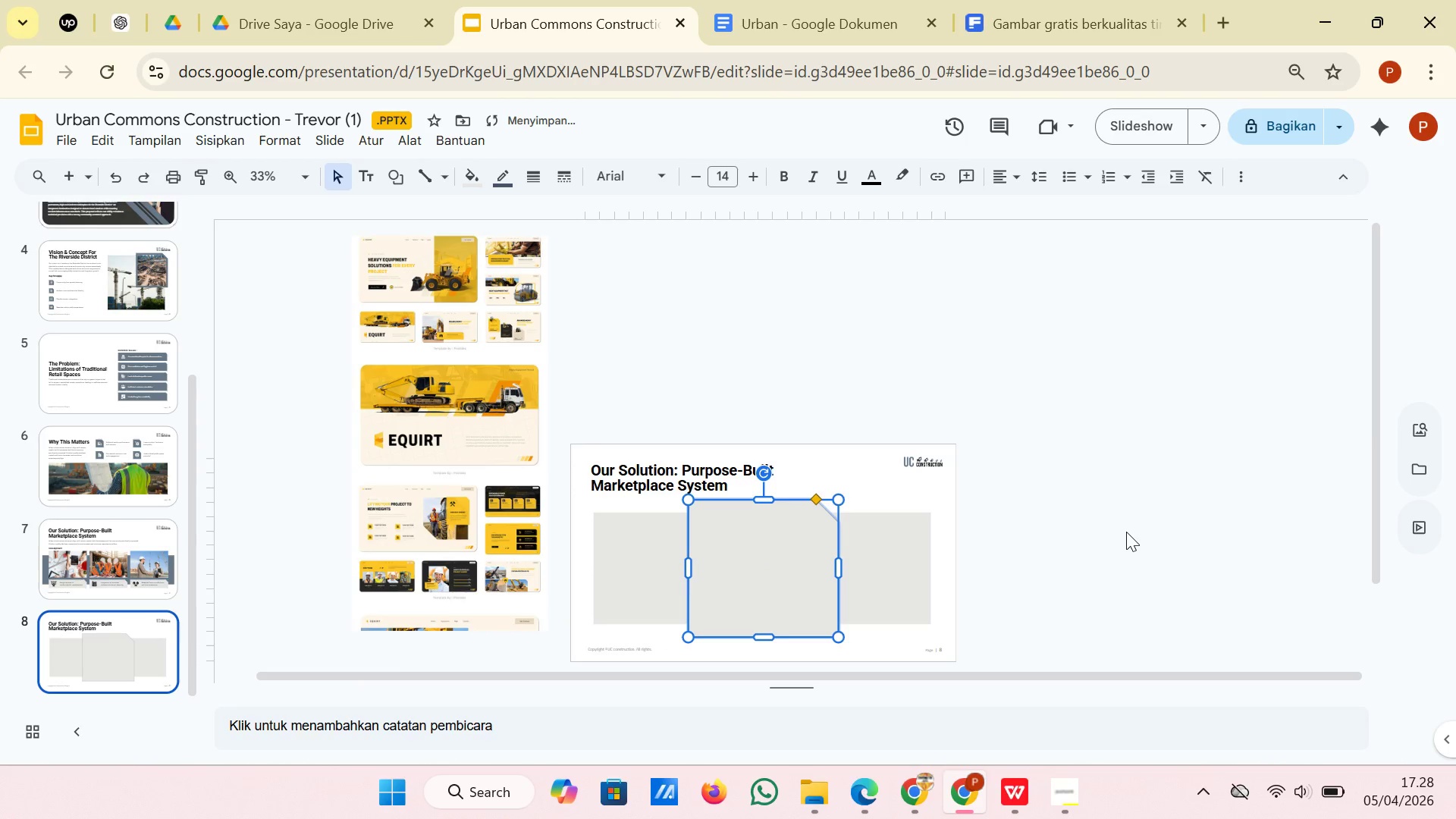 
left_click([1126, 532])
 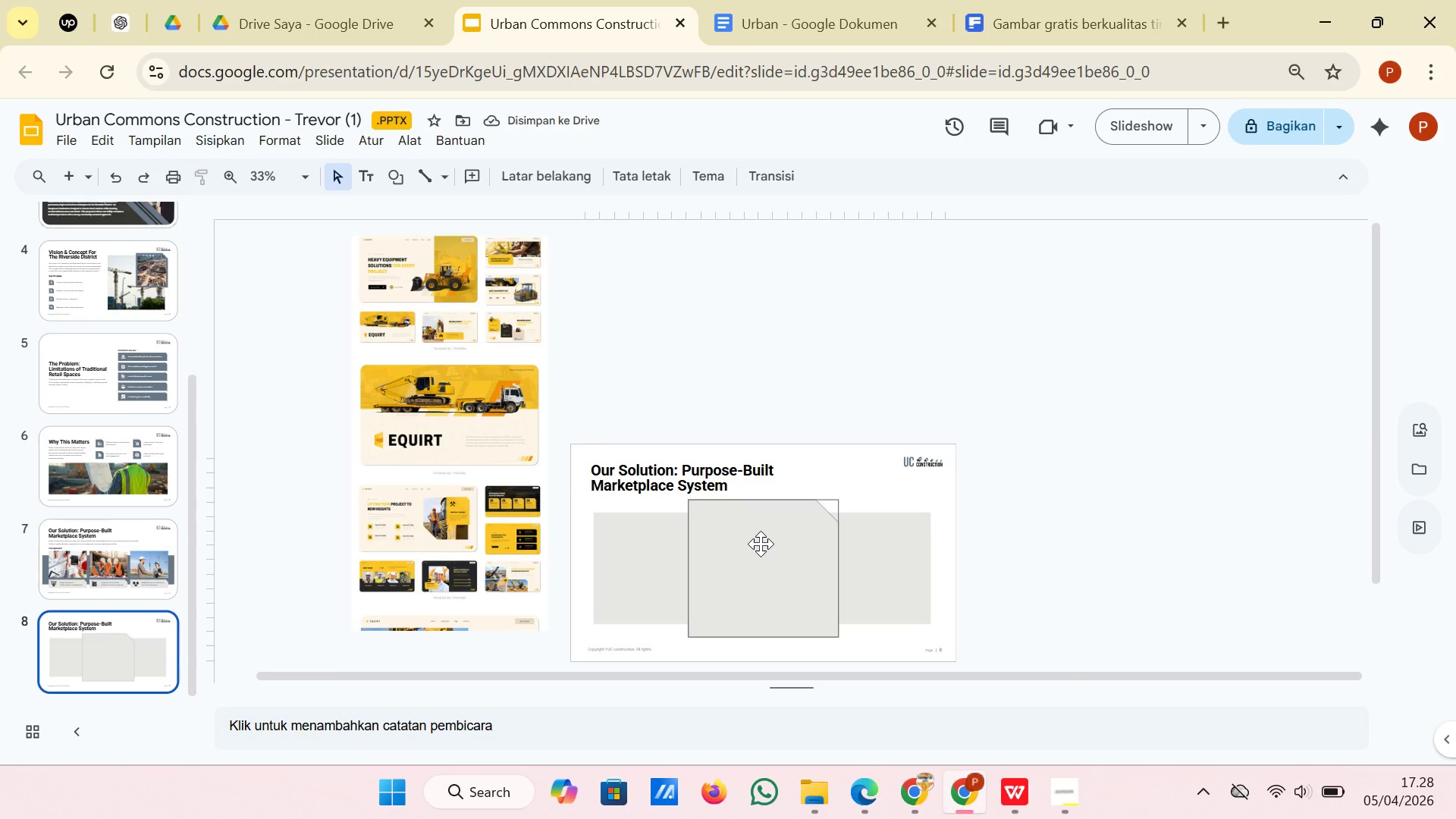 
left_click([761, 544])
 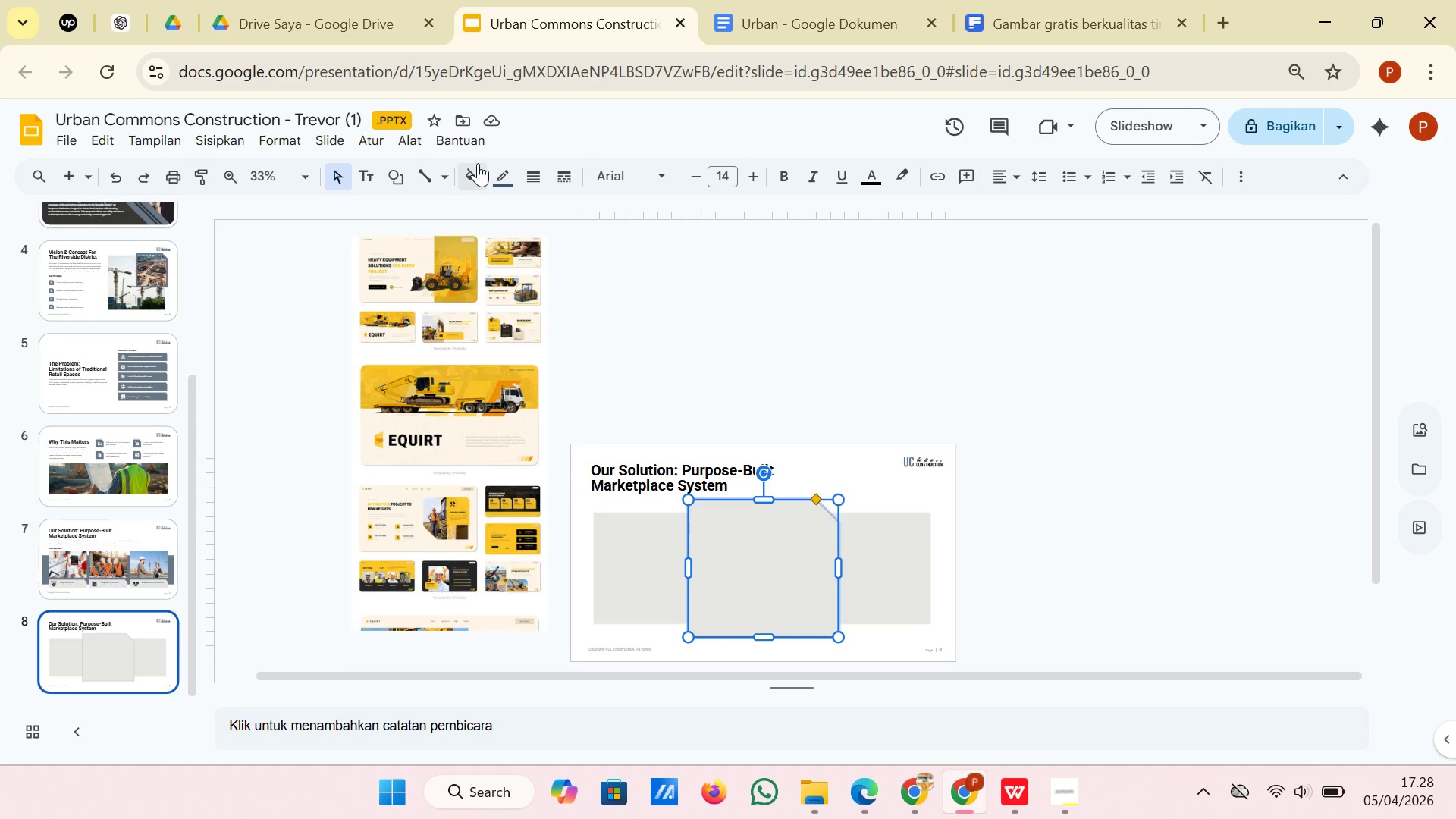 
left_click([505, 189])
 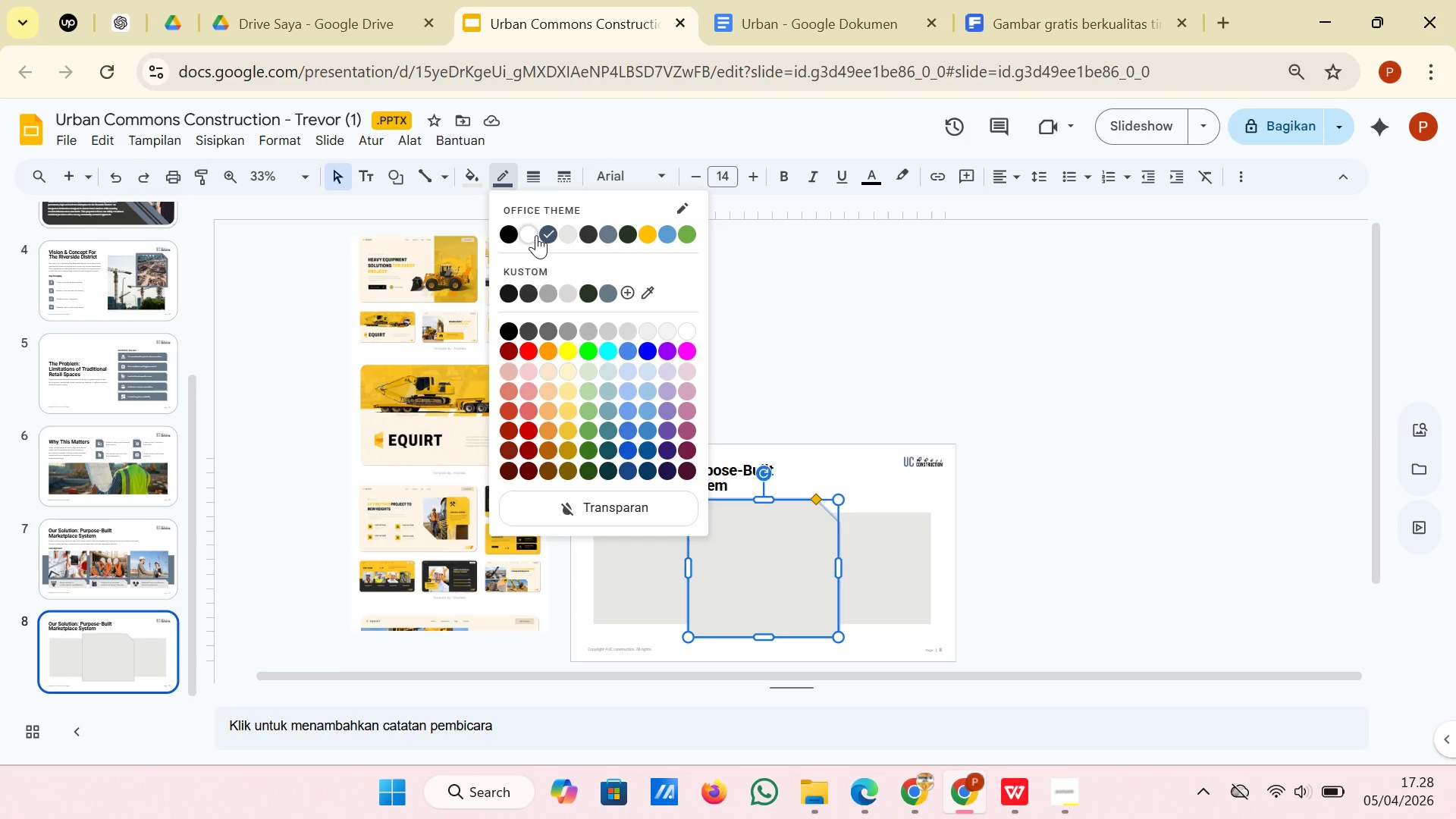 
left_click([536, 235])
 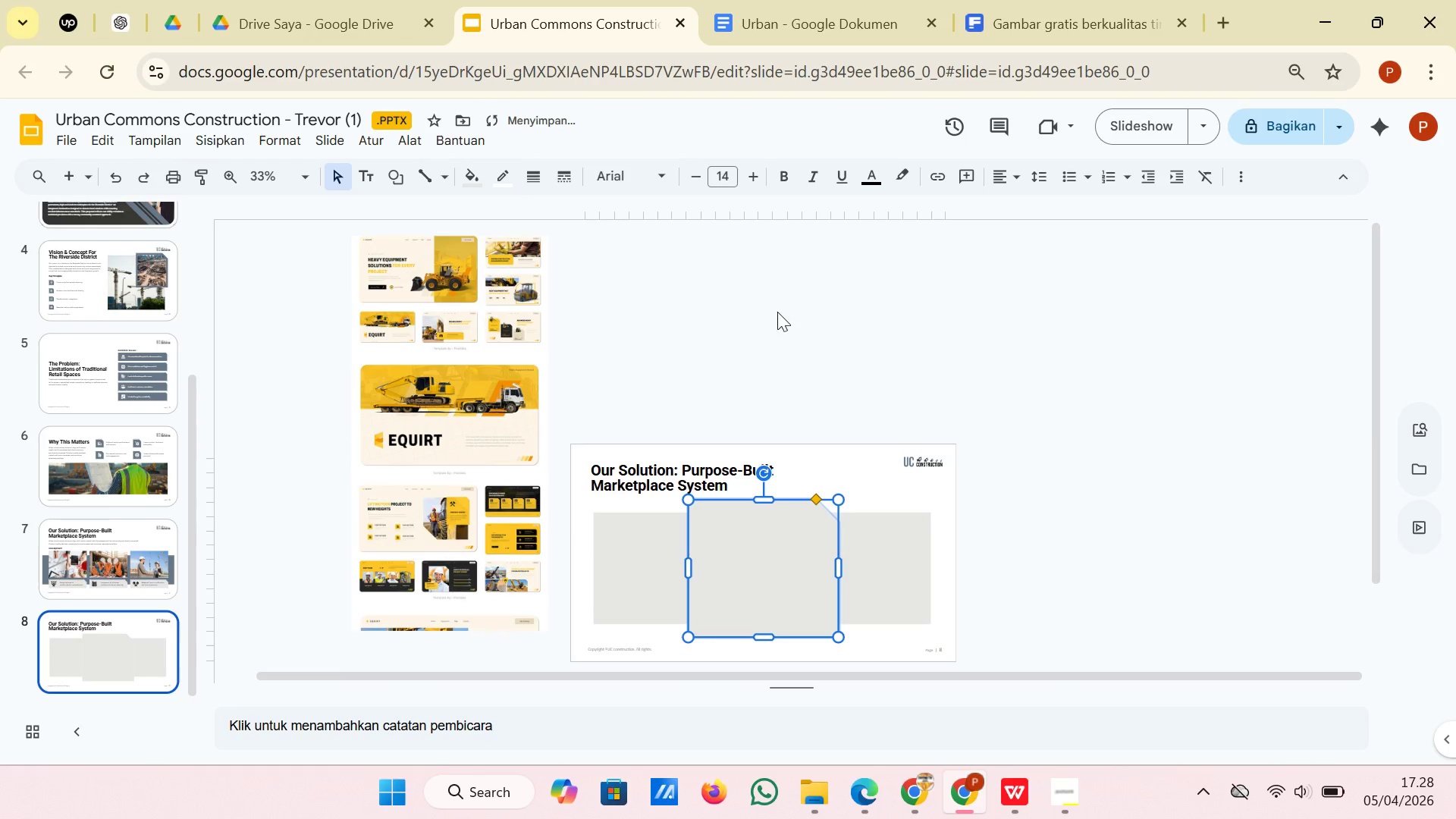 
left_click([777, 312])
 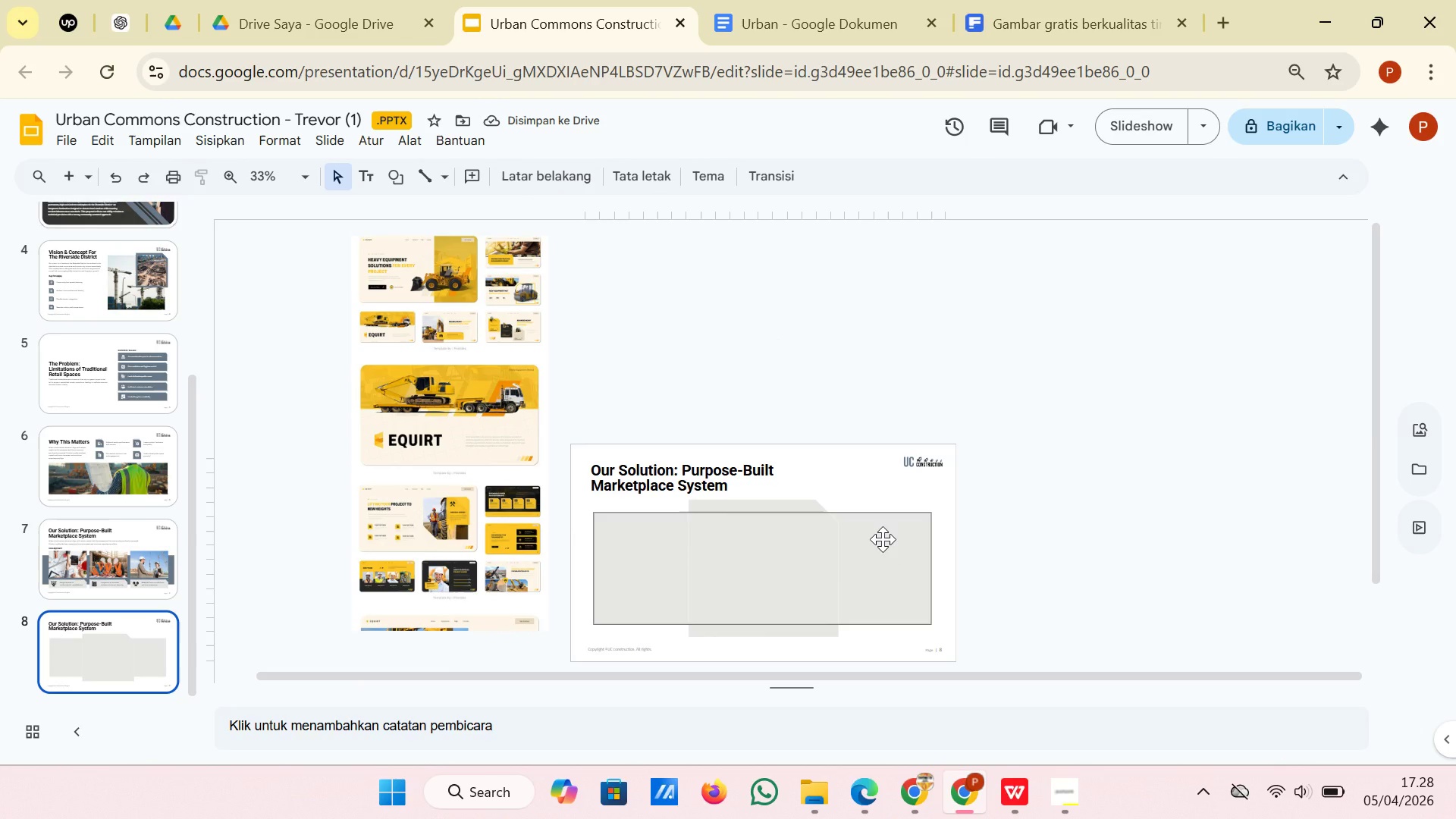 
left_click([799, 543])
 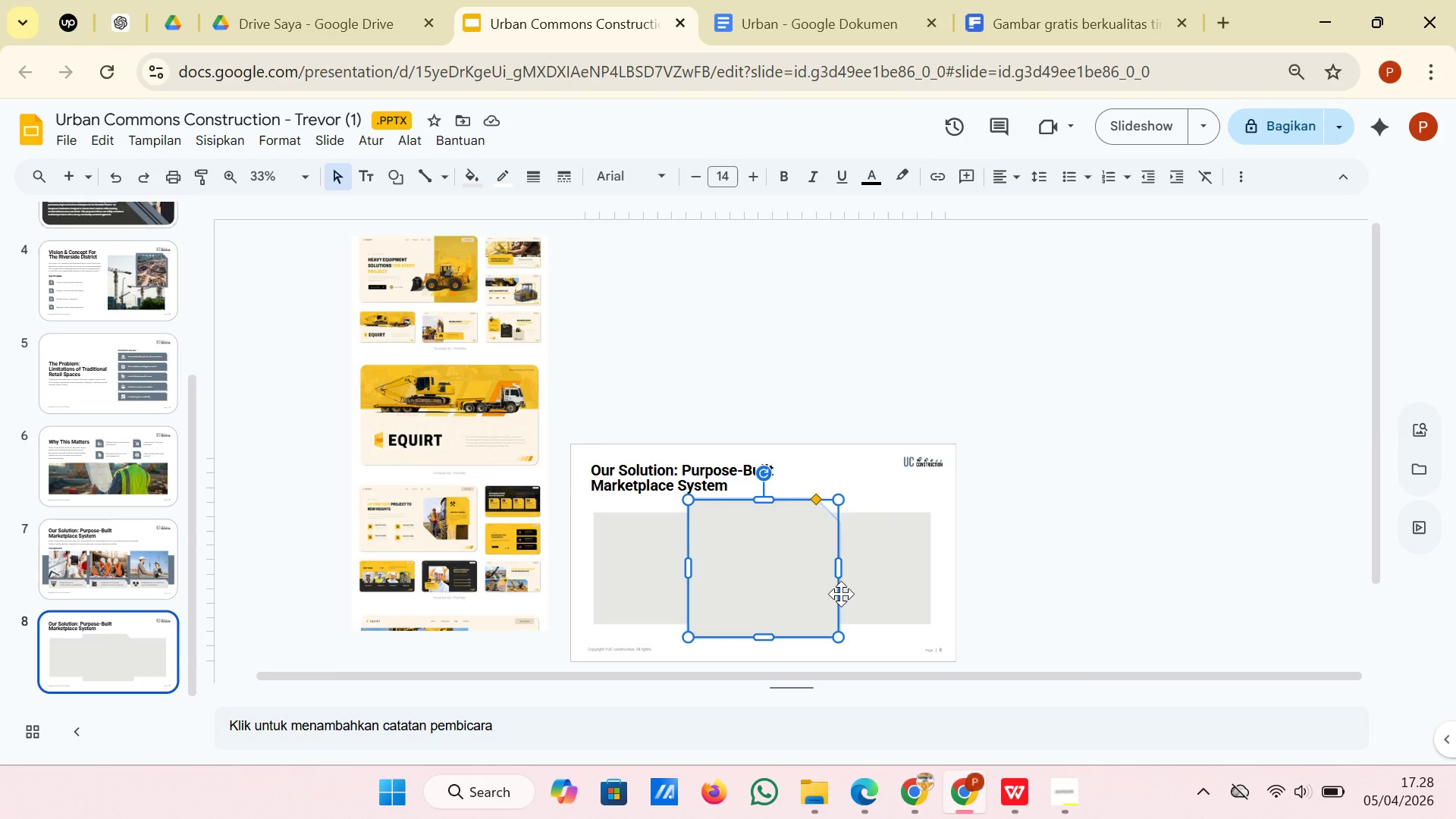 
left_click_drag(start_coordinate=[840, 639], to_coordinate=[822, 639])
 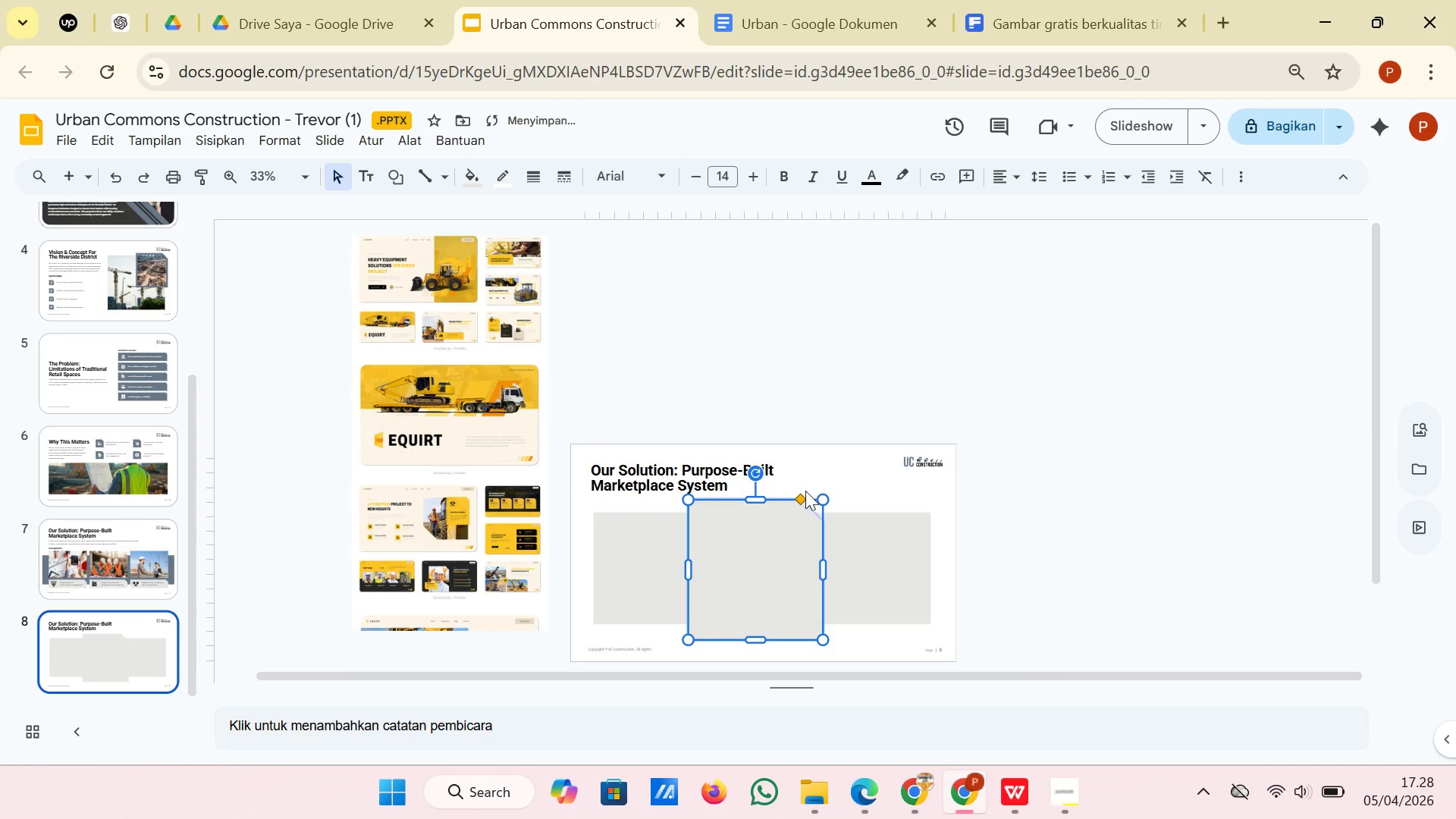 
left_click_drag(start_coordinate=[798, 497], to_coordinate=[805, 497])
 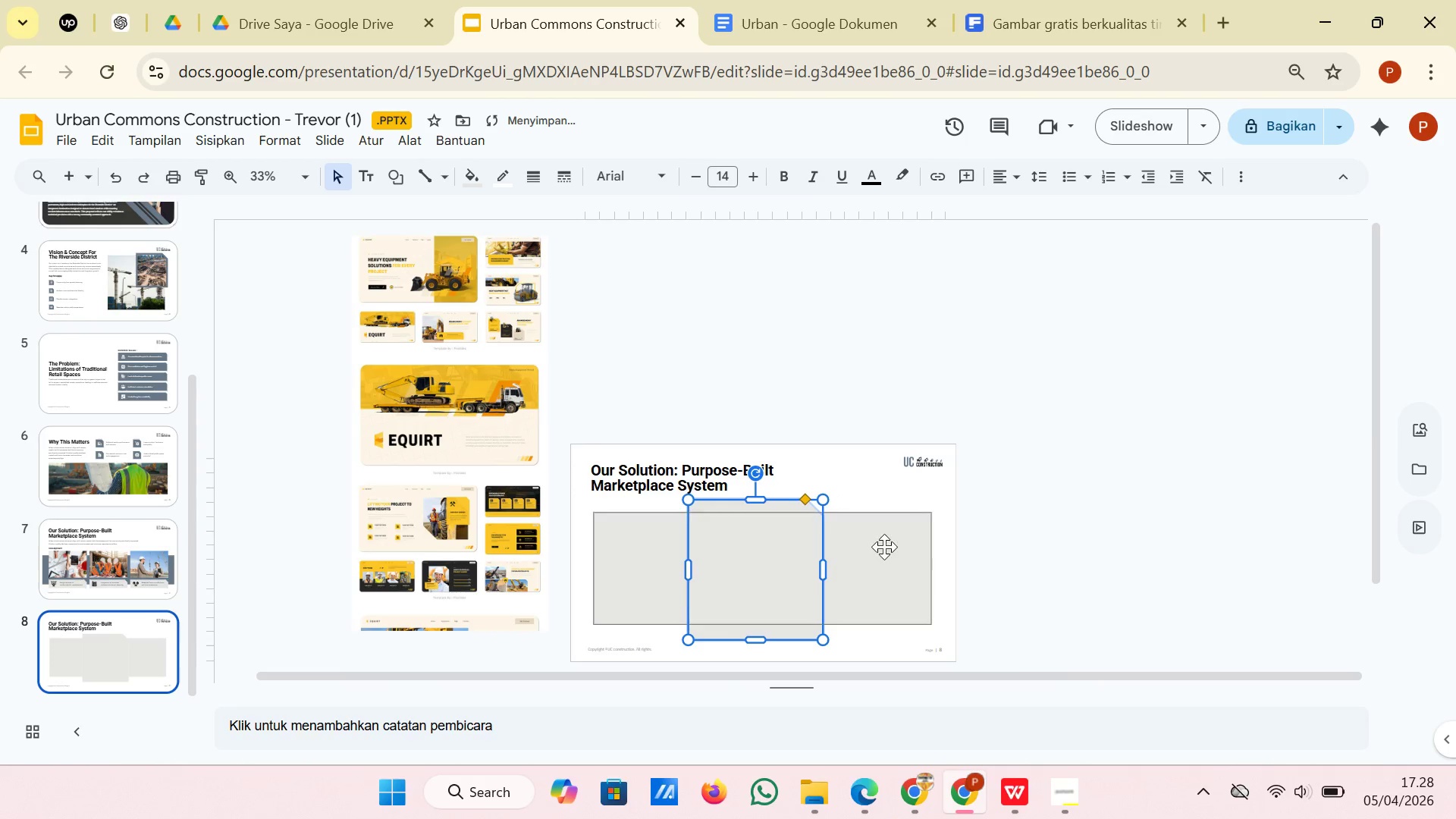 
left_click([884, 547])
 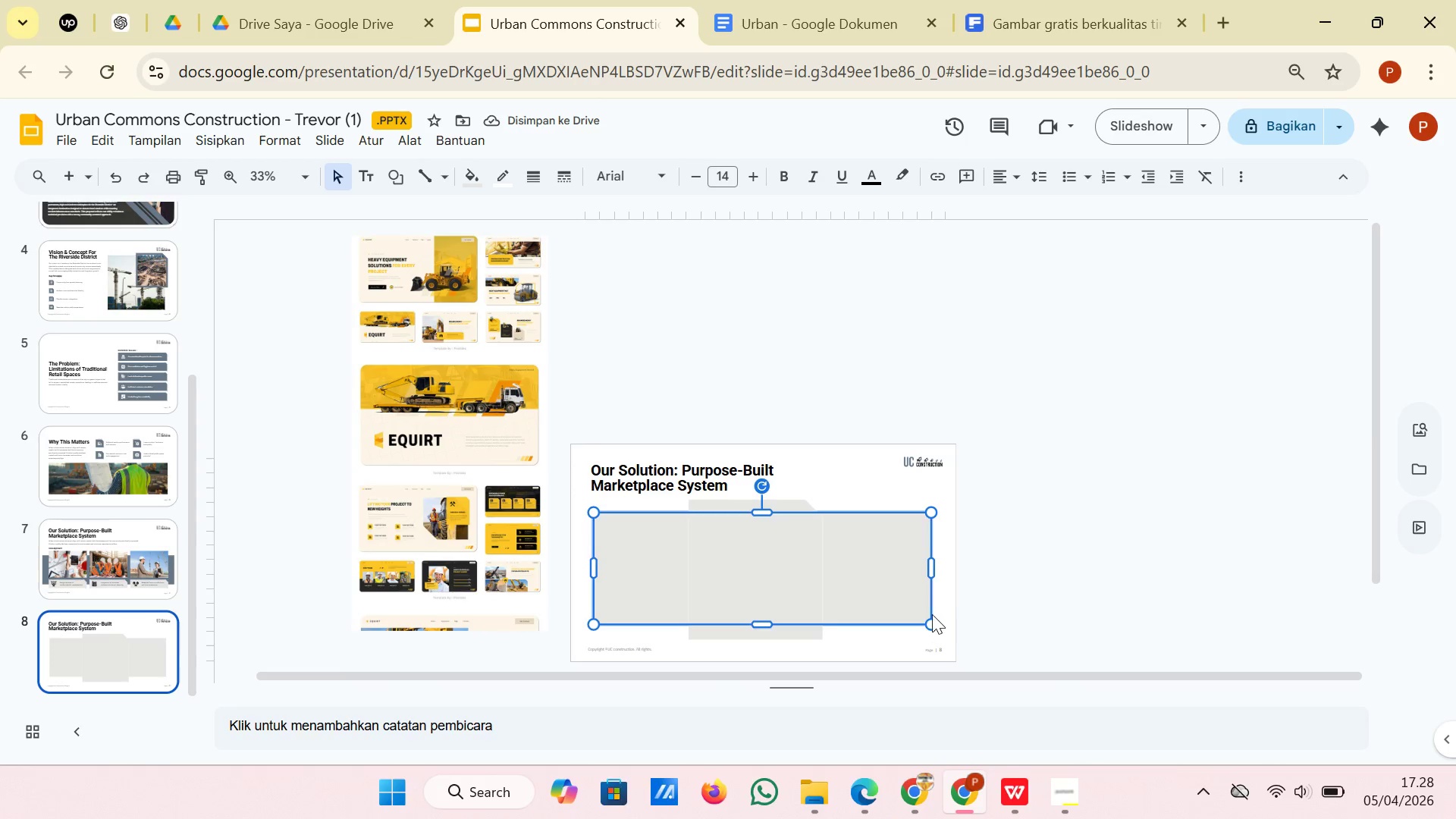 
left_click_drag(start_coordinate=[929, 623], to_coordinate=[932, 617])
 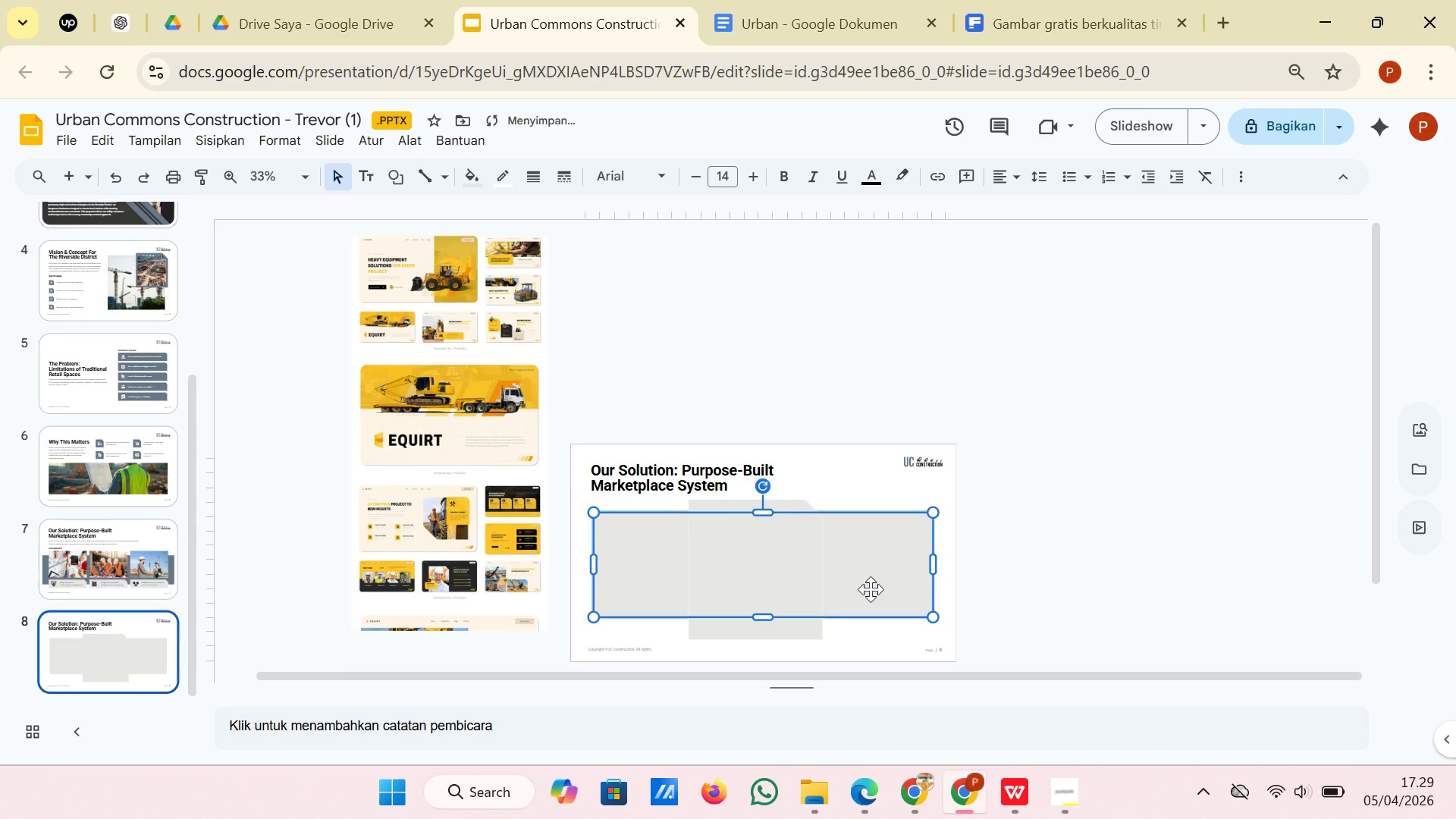 
left_click_drag(start_coordinate=[871, 589], to_coordinate=[871, 594])
 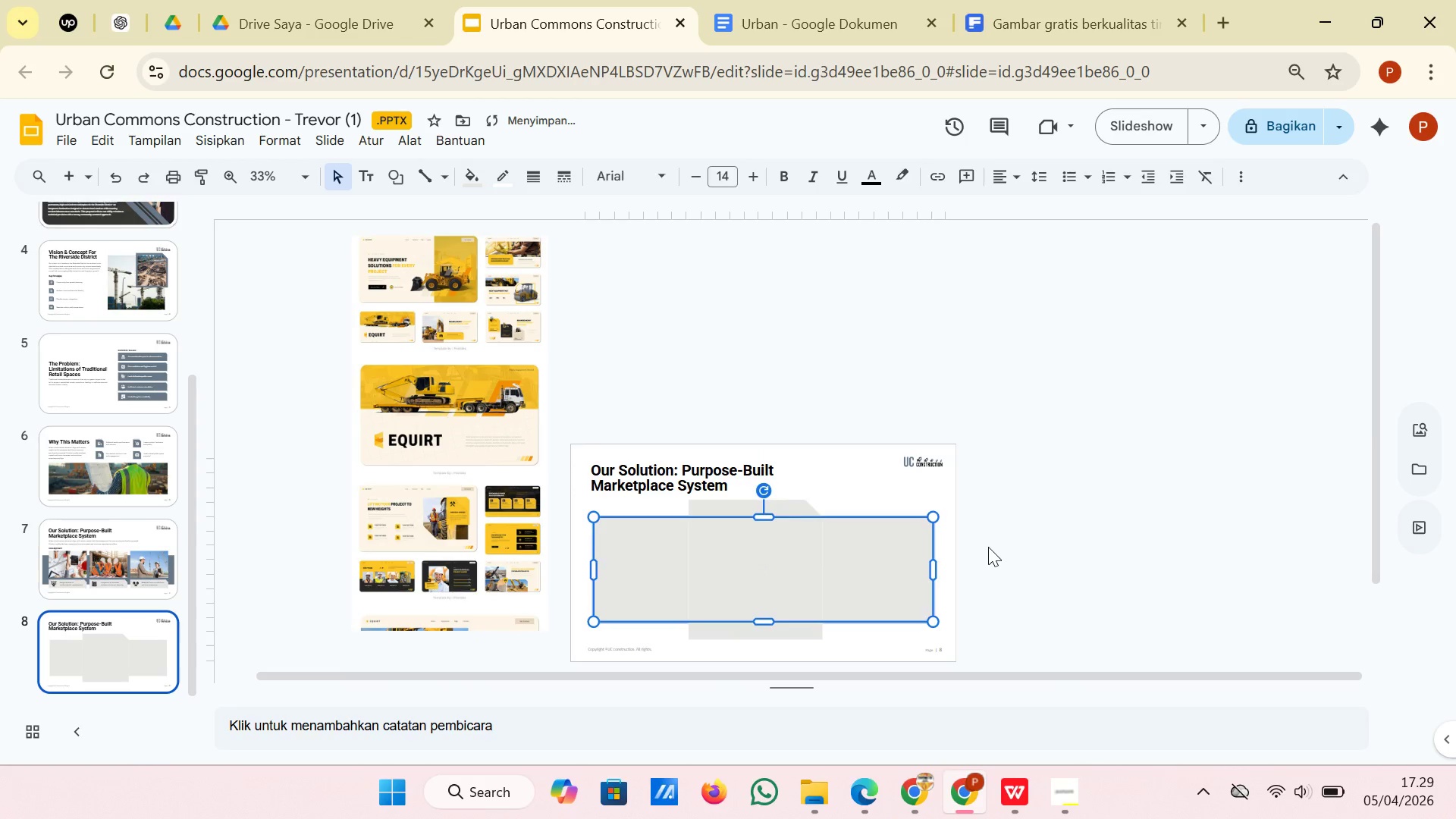 
left_click([988, 547])
 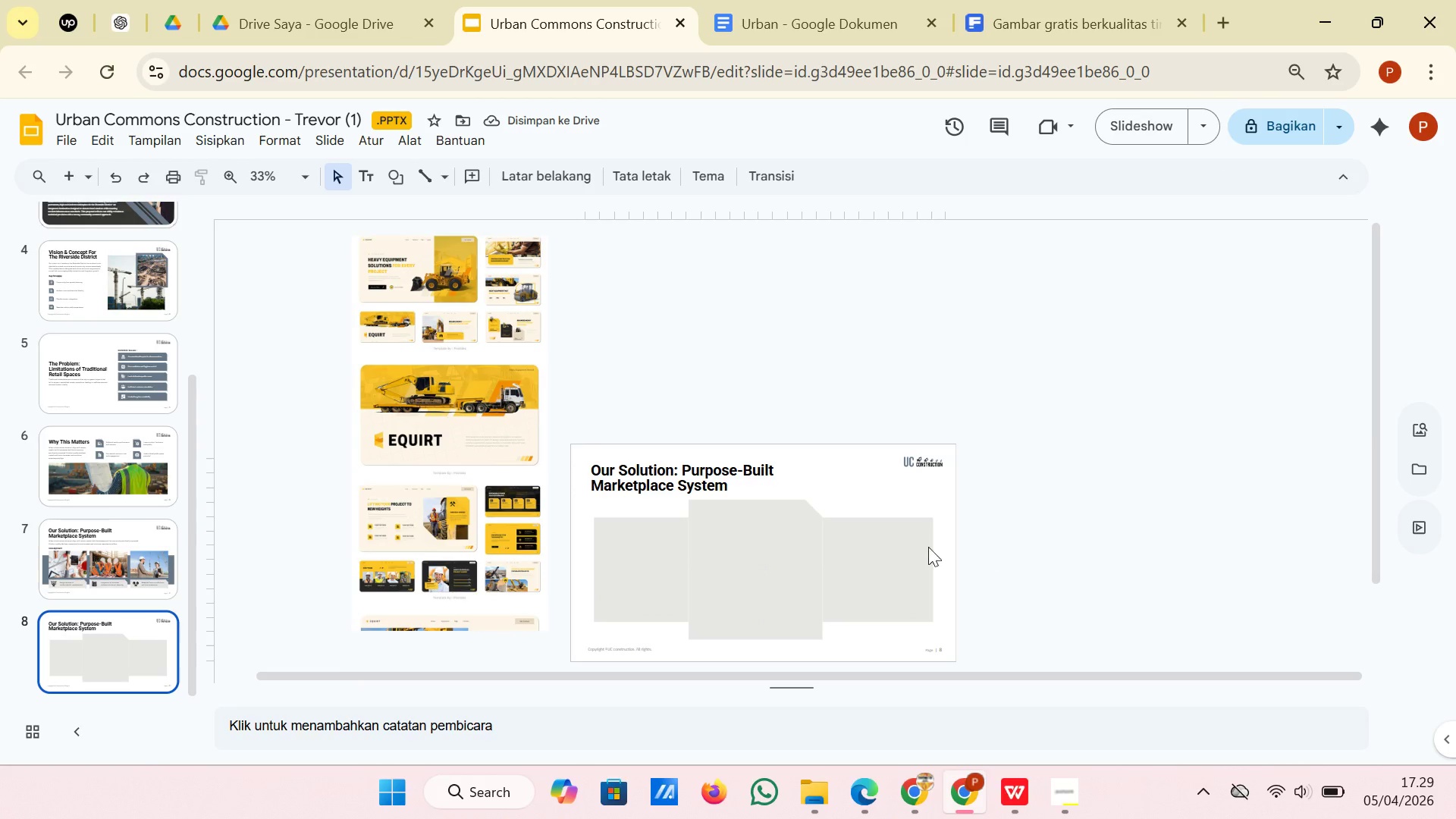 
left_click([755, 551])
 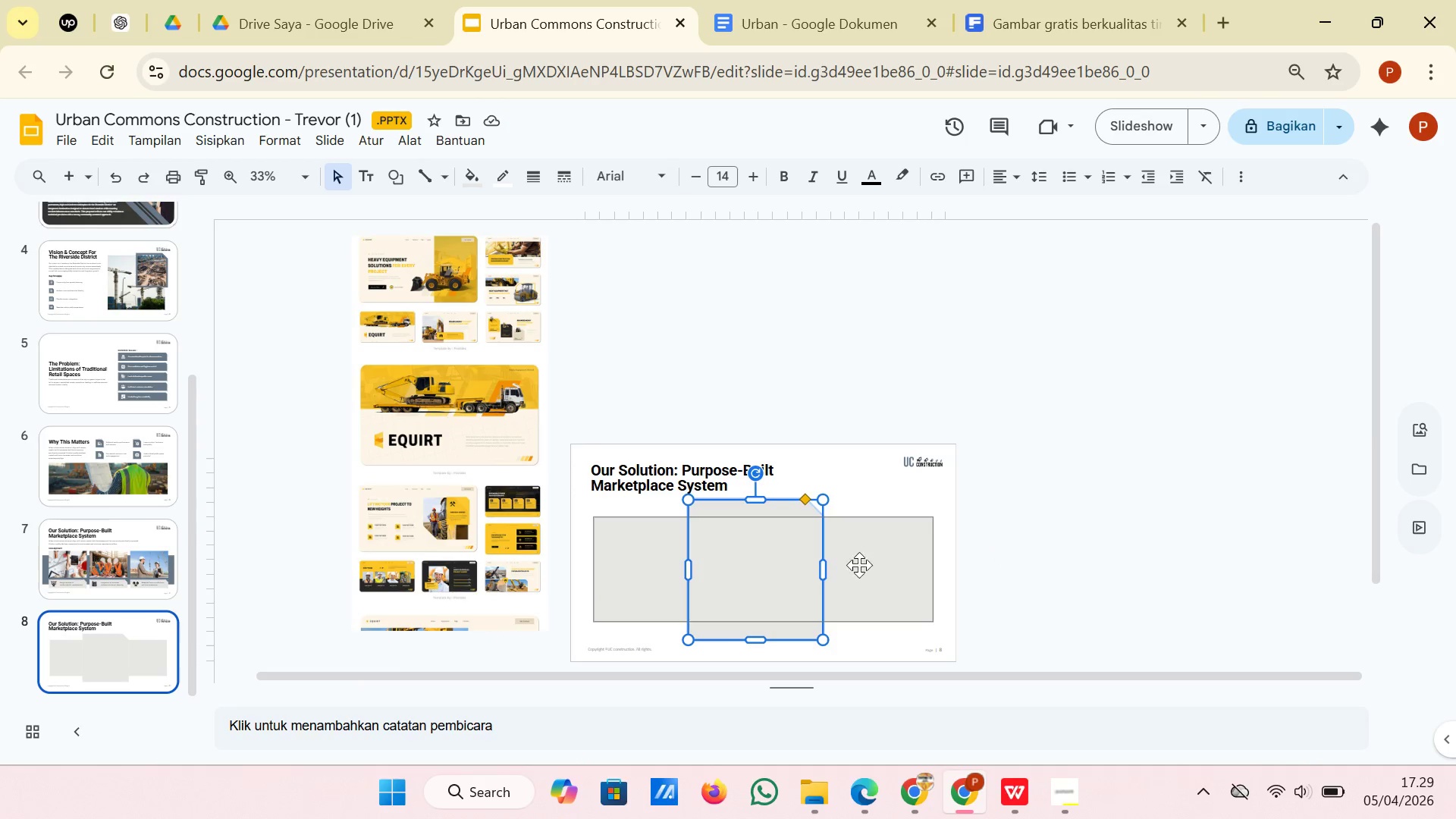 
left_click_drag(start_coordinate=[761, 572], to_coordinate=[766, 572])
 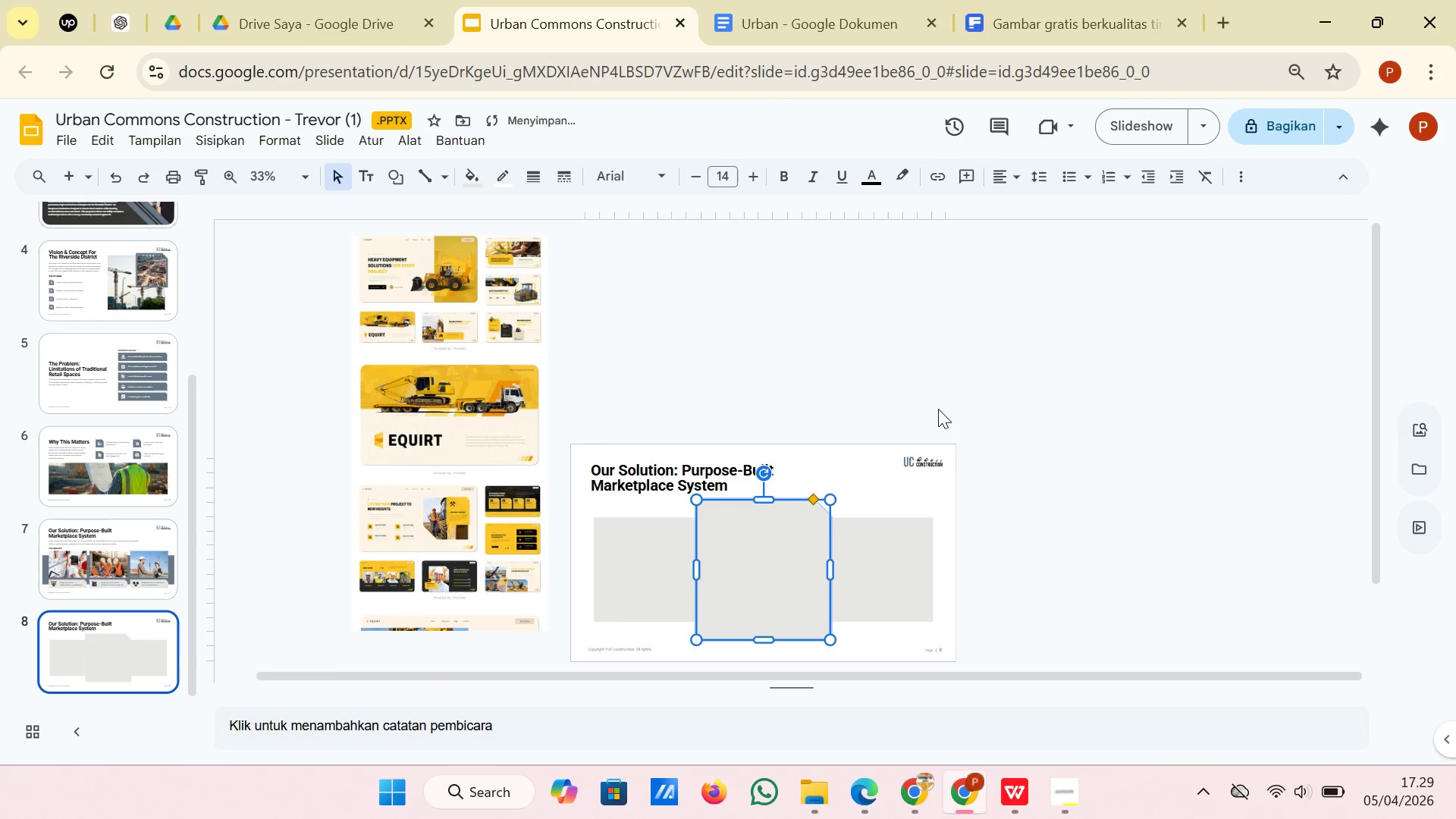 
left_click([938, 394])
 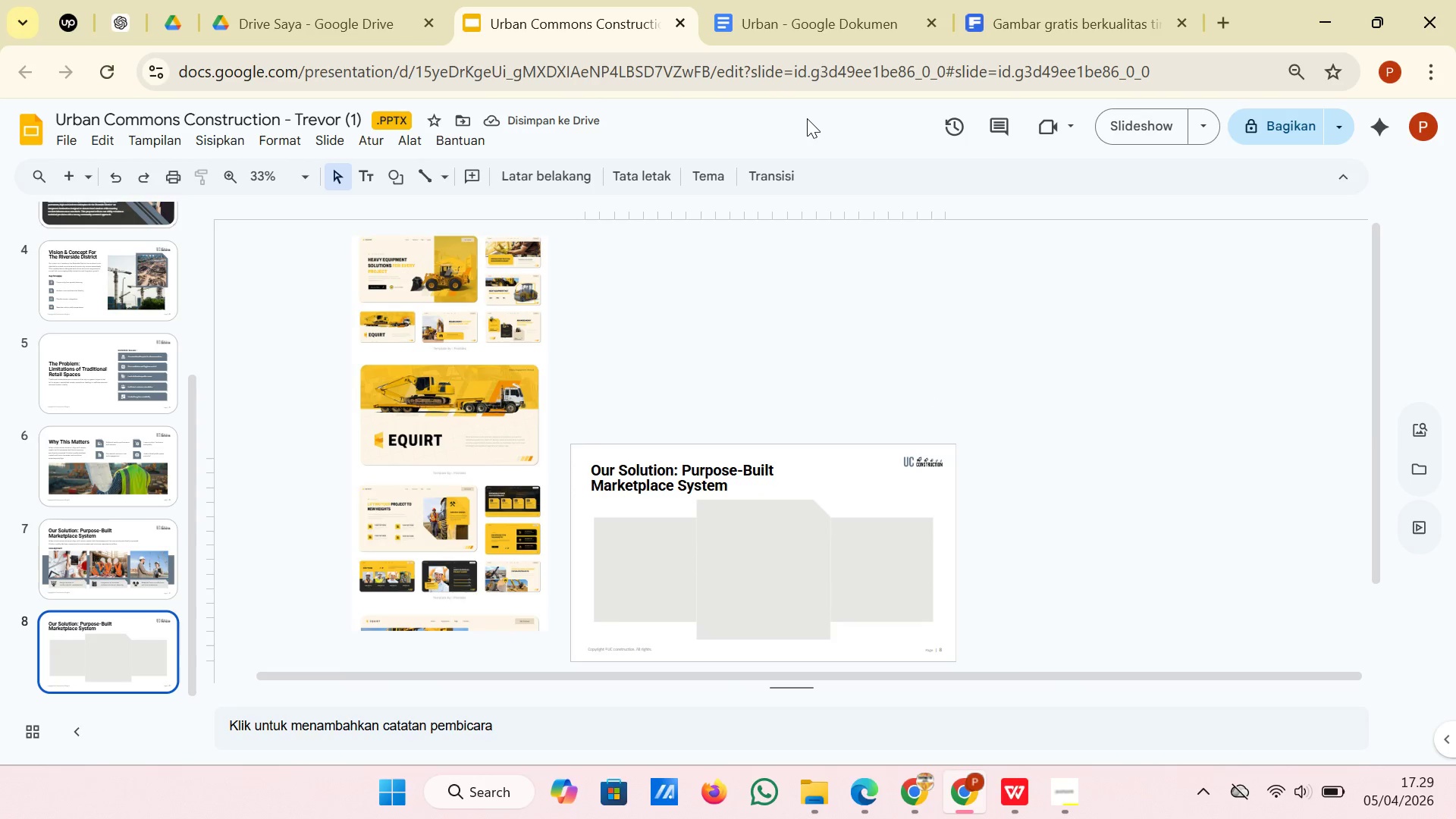 
wait(5.05)
 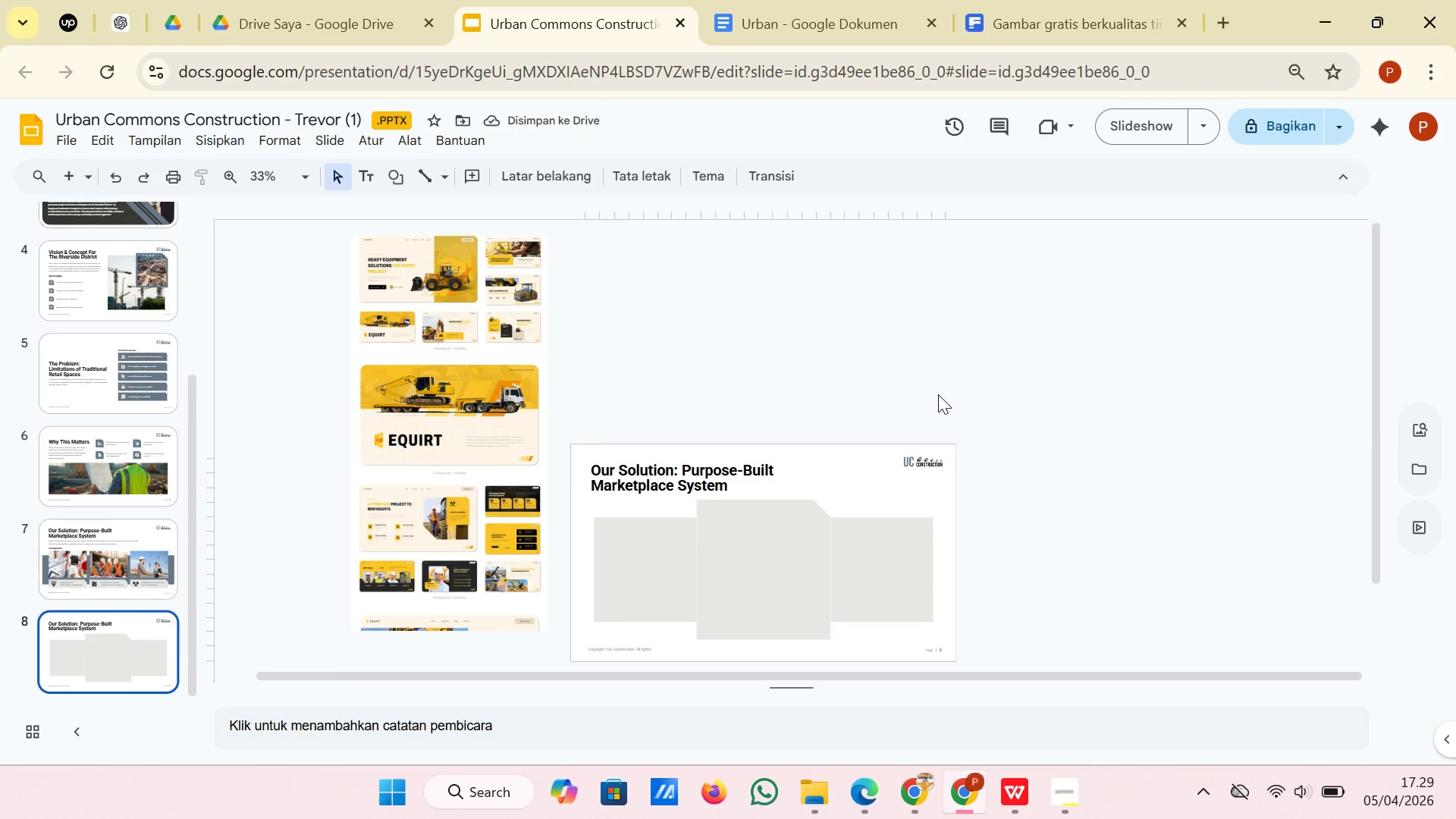 
left_click([1122, 17])
 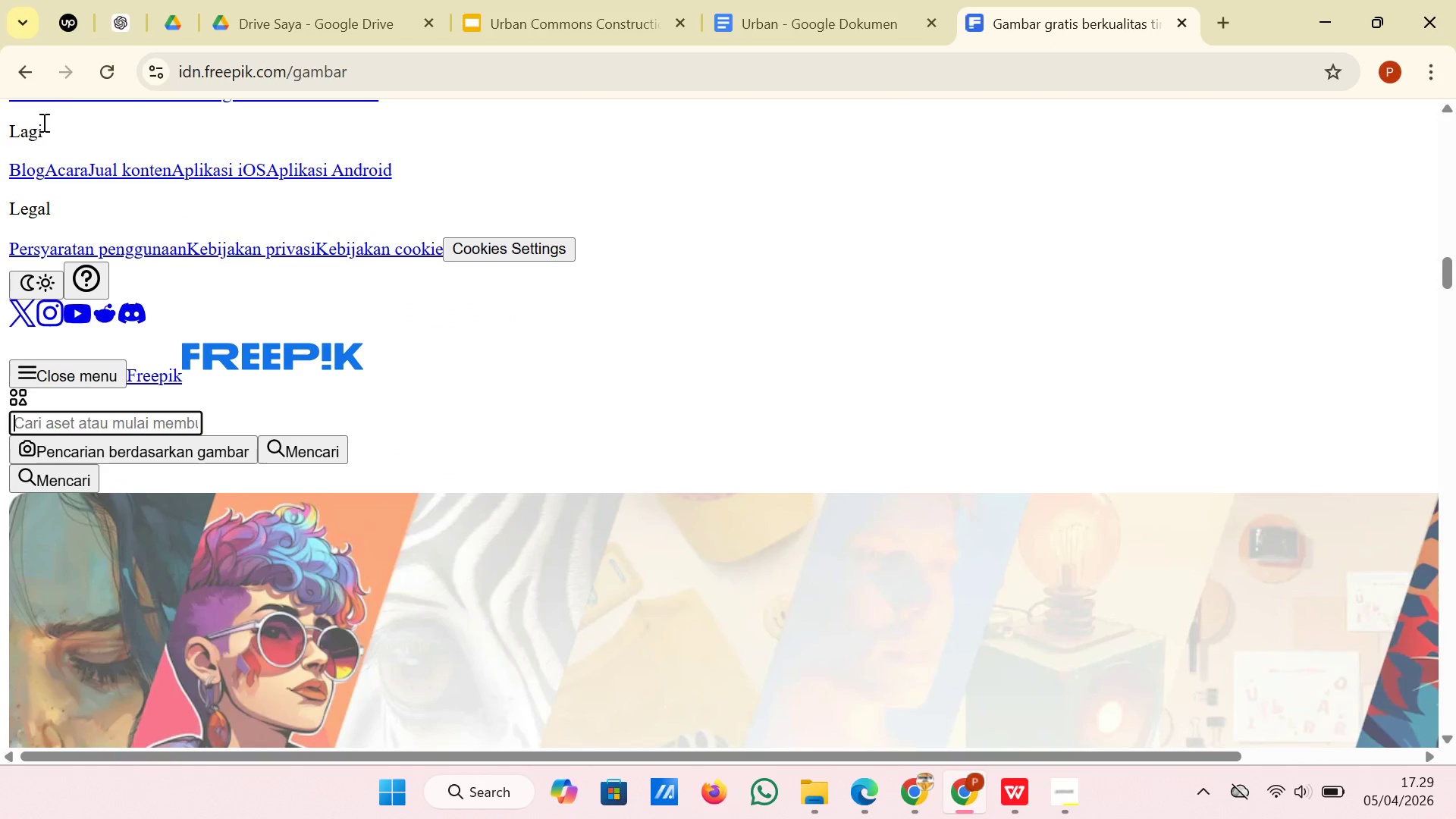 
left_click([115, 77])
 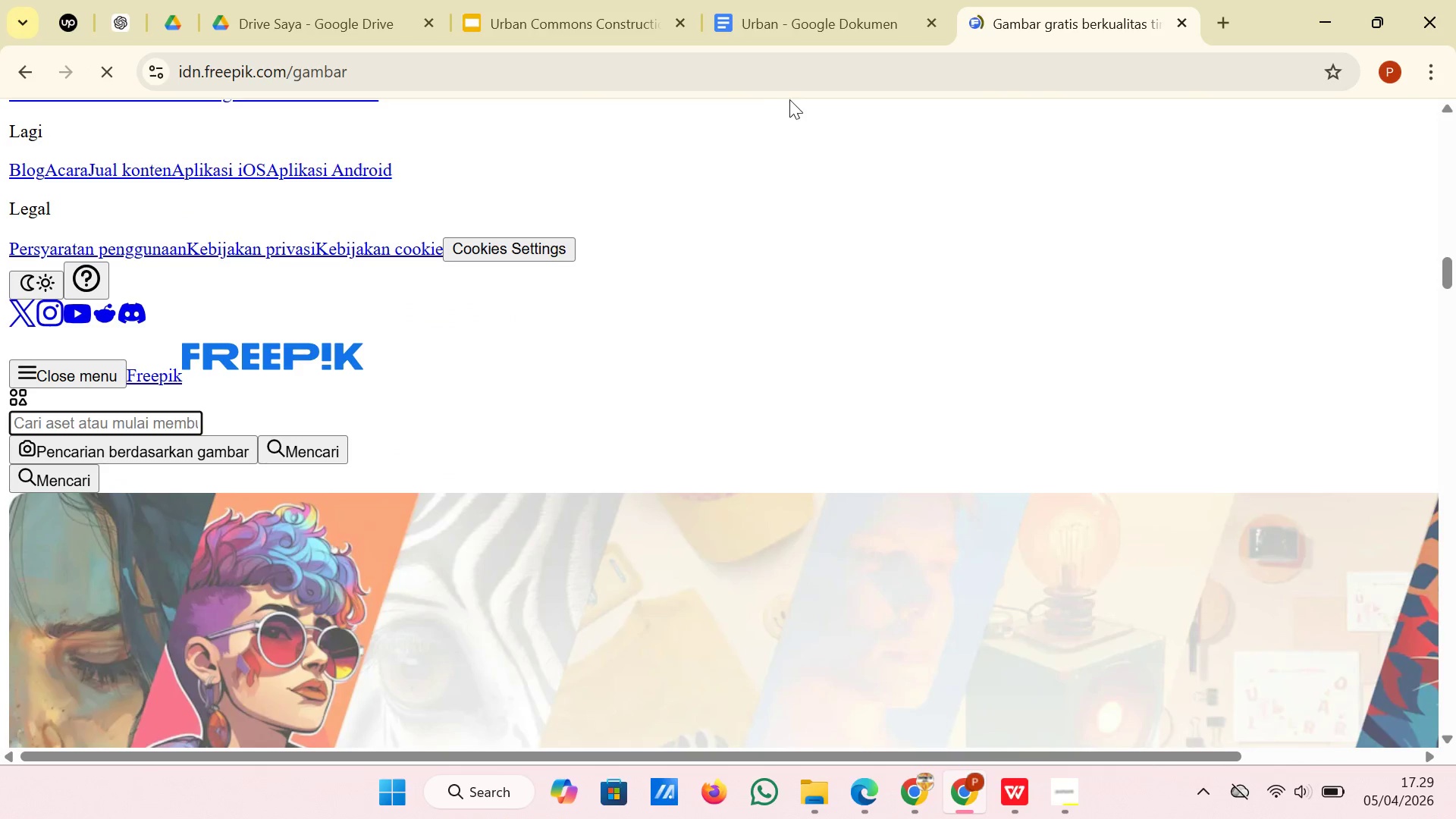 
mouse_move([805, 55])
 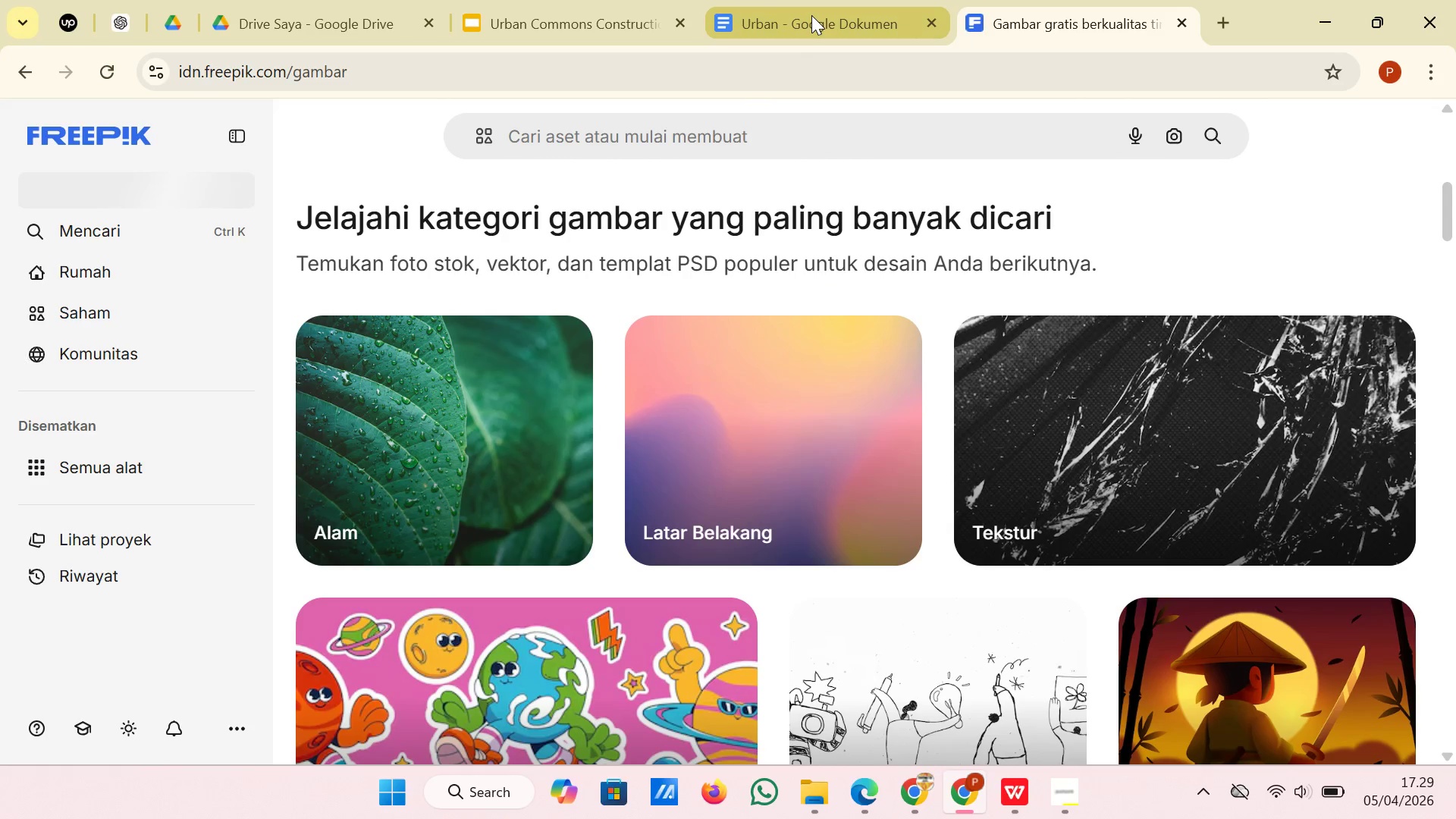 
left_click([811, 15])
 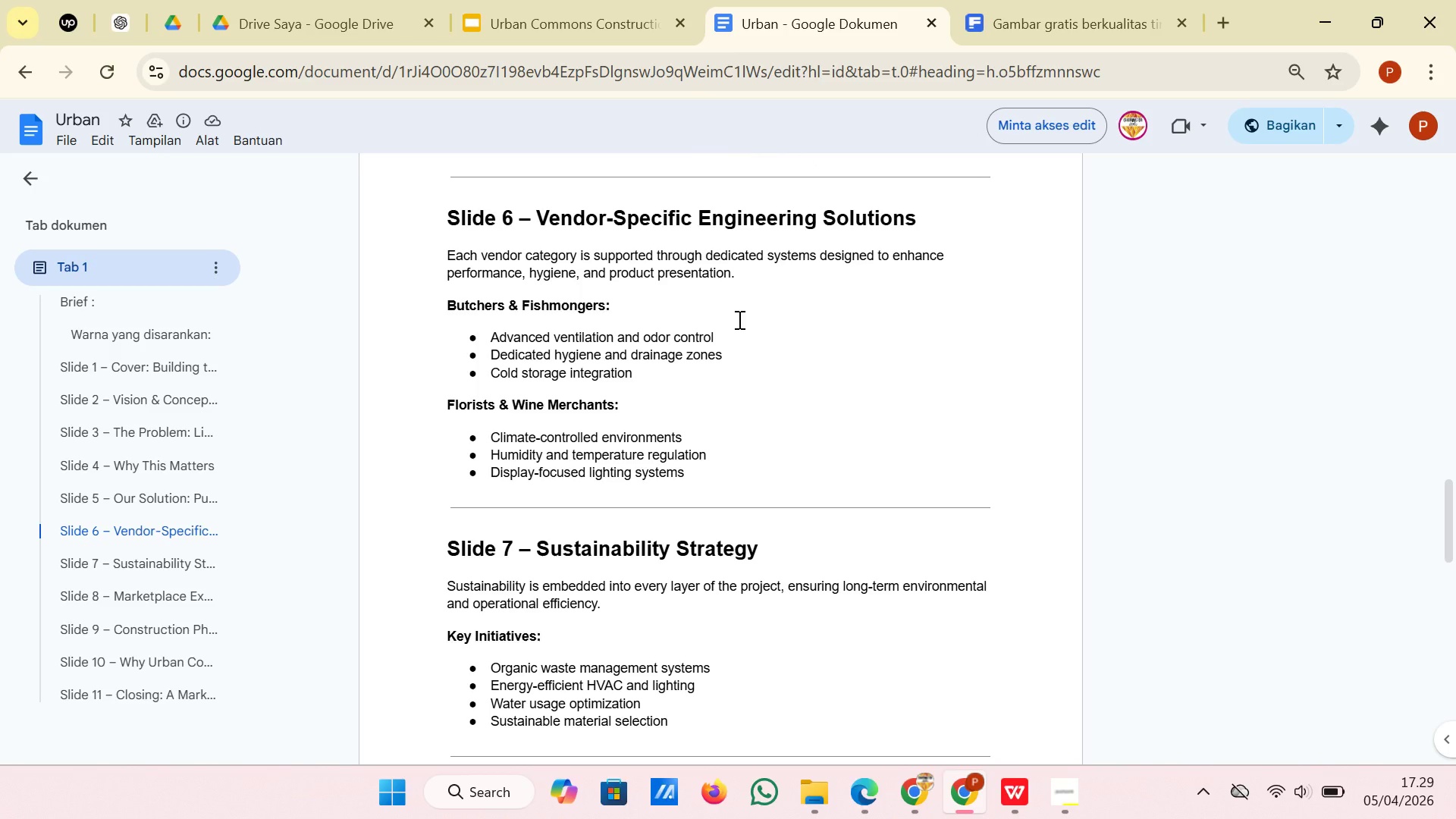 
scroll: coordinate [738, 319], scroll_direction: up, amount: 1.0
 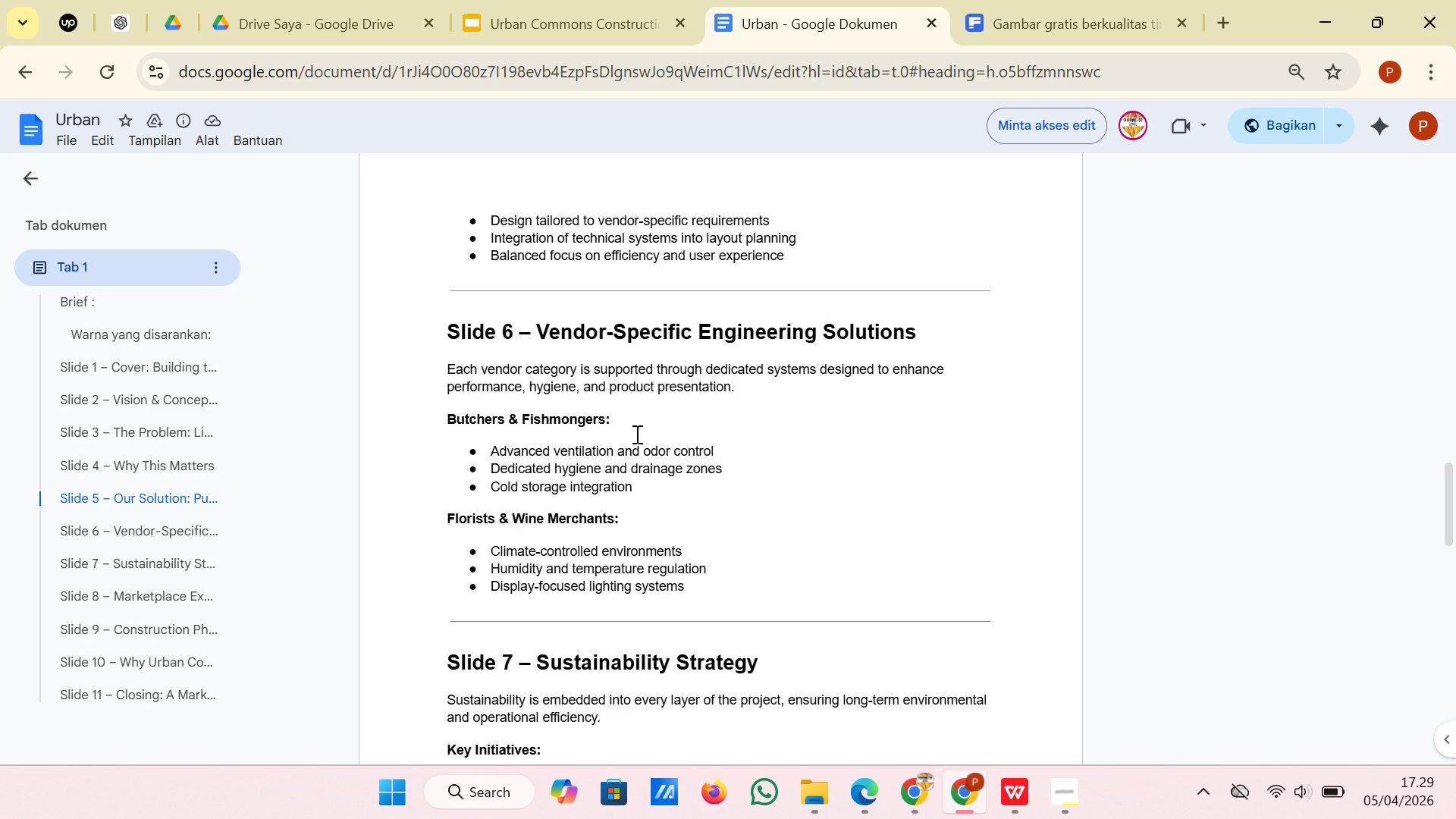 
wait(5.42)
 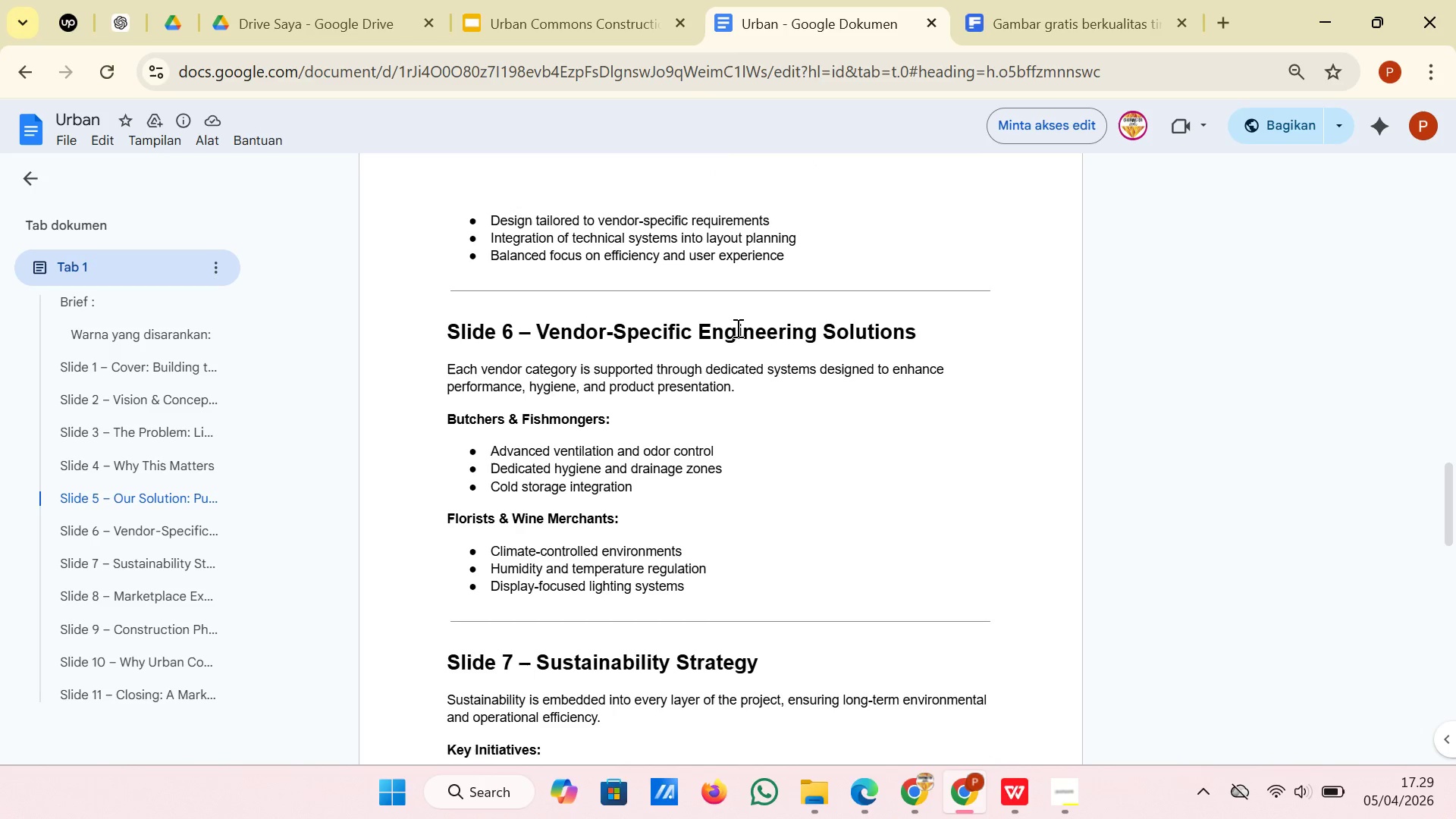 
scroll: coordinate [635, 434], scroll_direction: up, amount: 23.0
 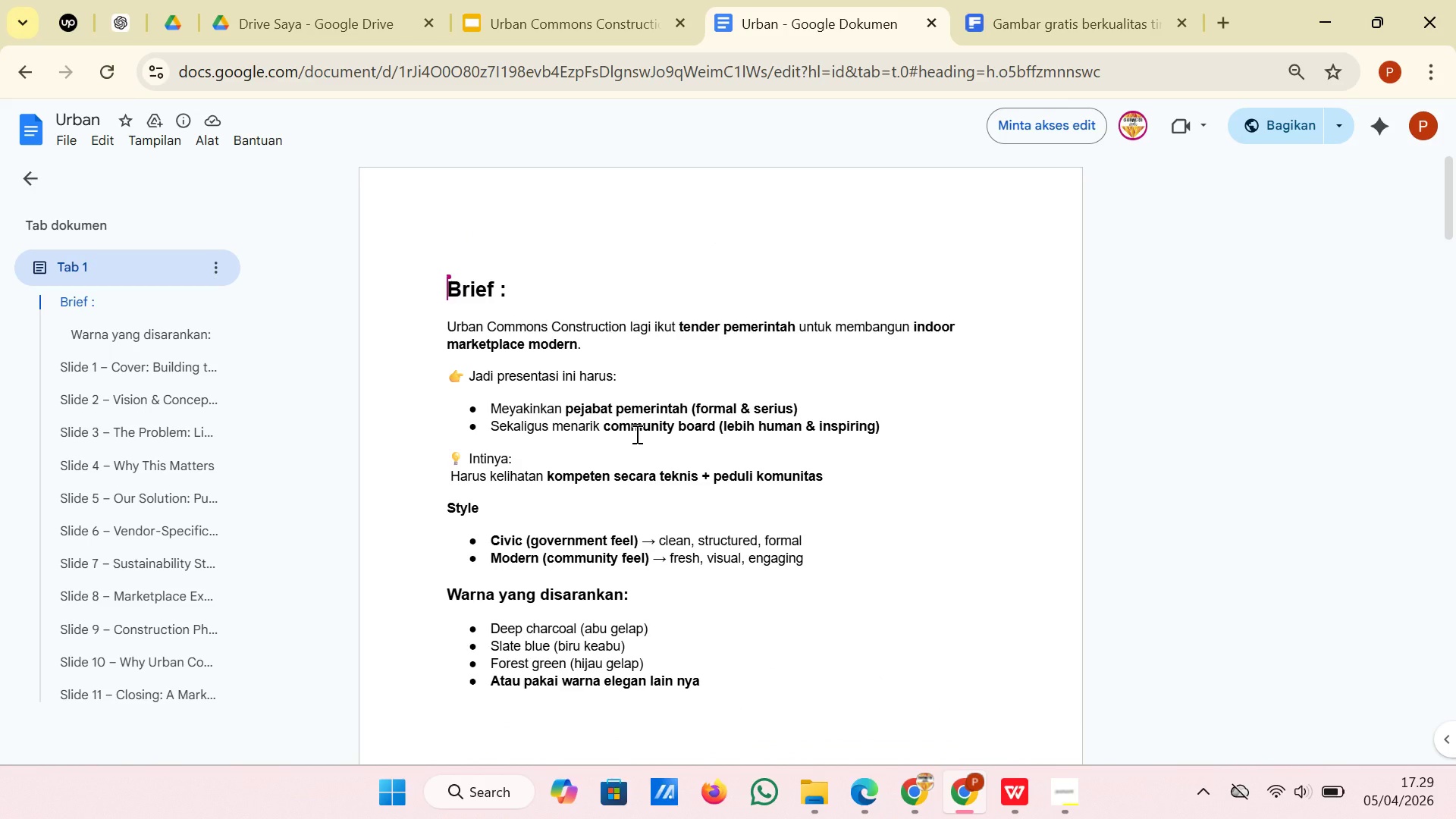 
scroll: coordinate [635, 434], scroll_direction: down, amount: 18.0
 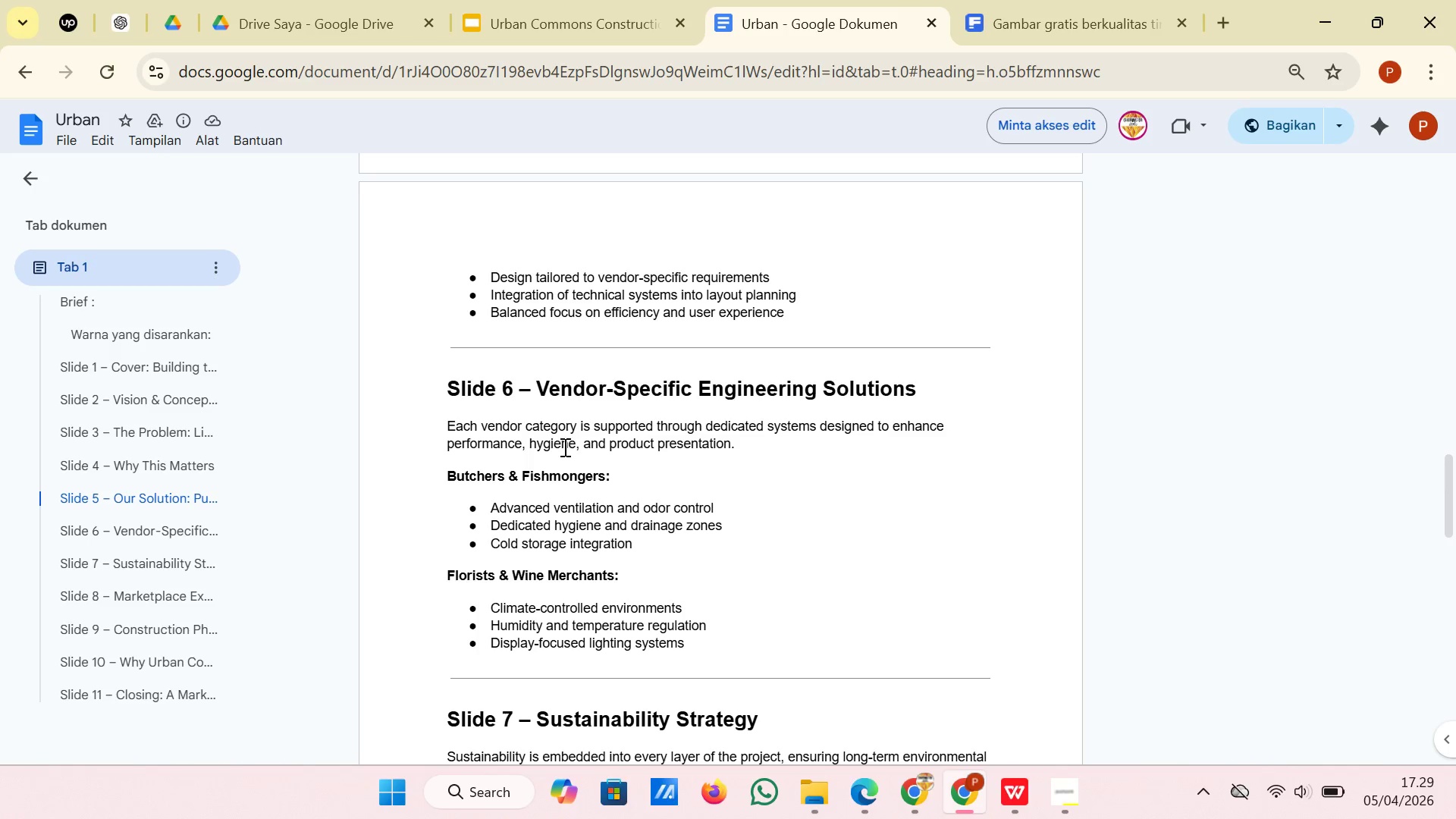 
wait(13.09)
 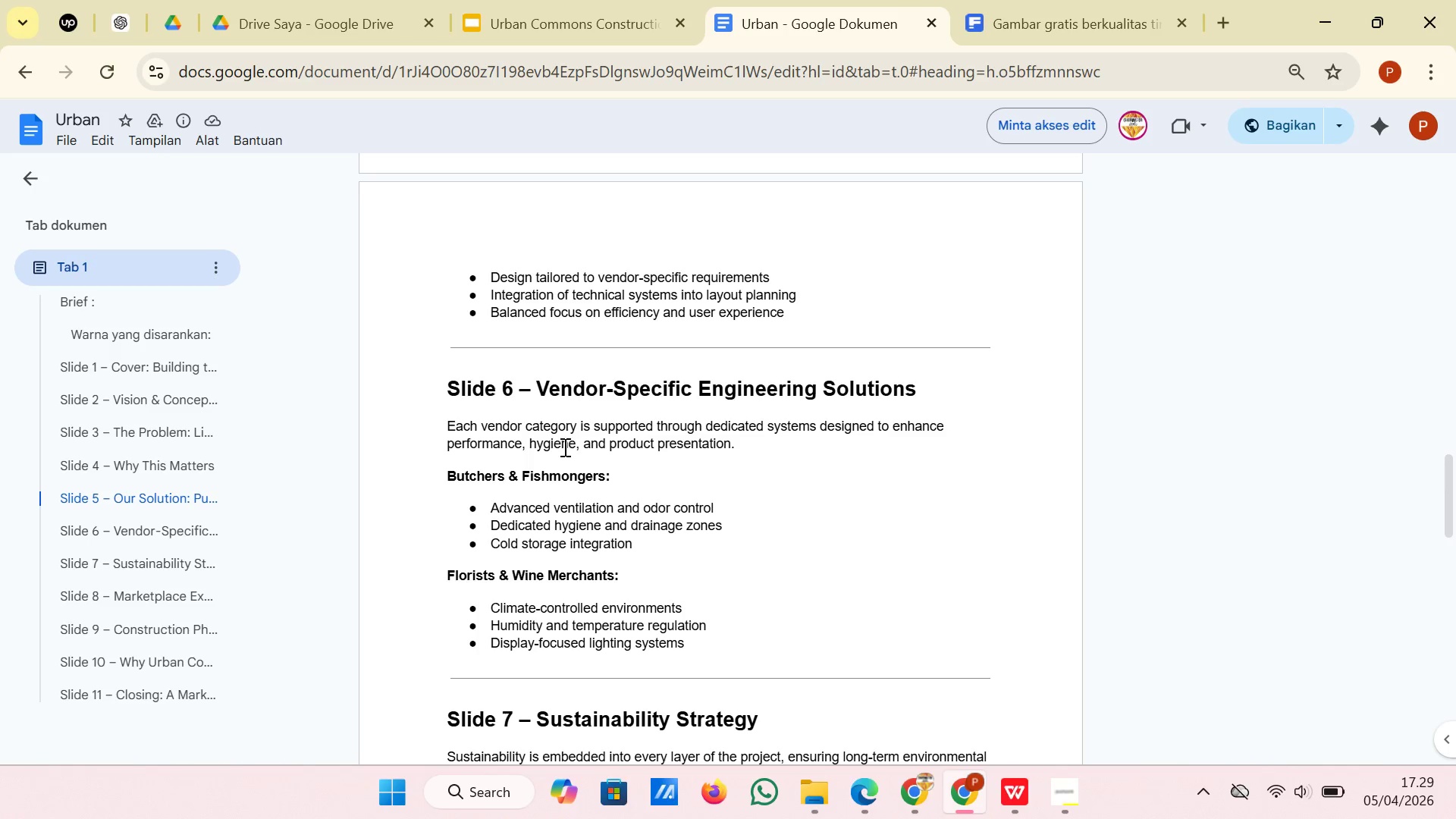 
left_click([1051, 34])
 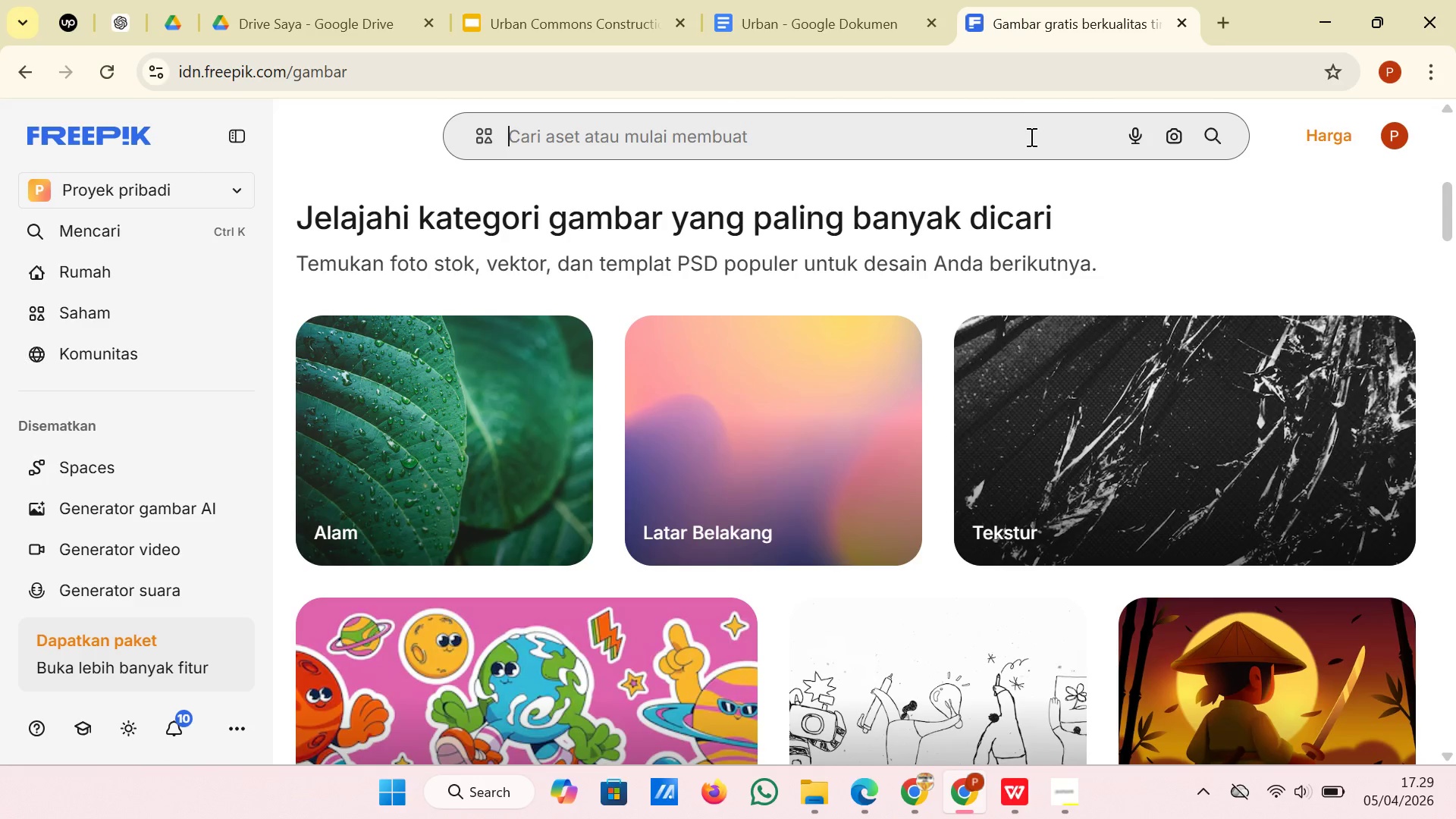 
left_click([1030, 136])
 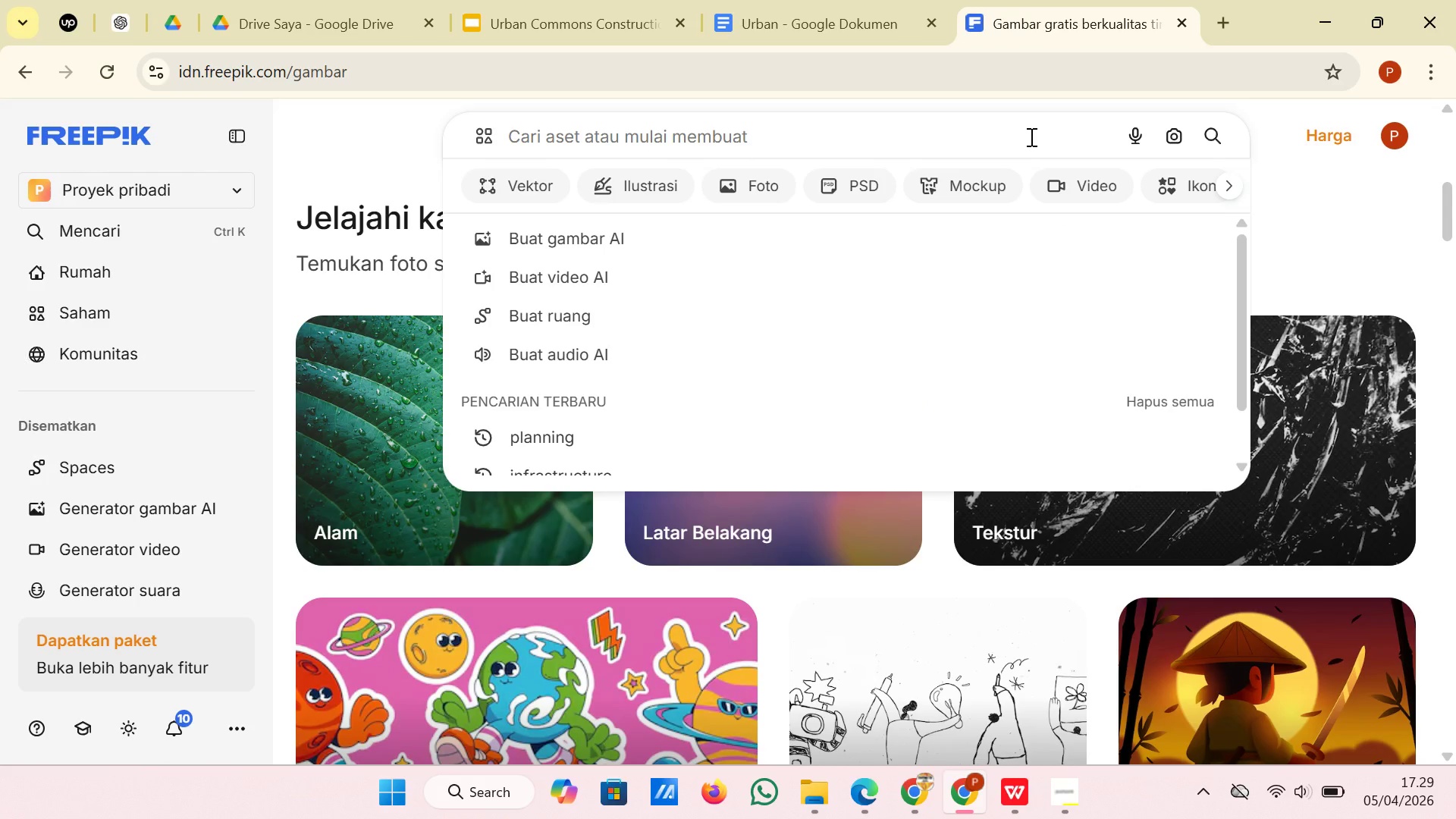 
type(superma)
 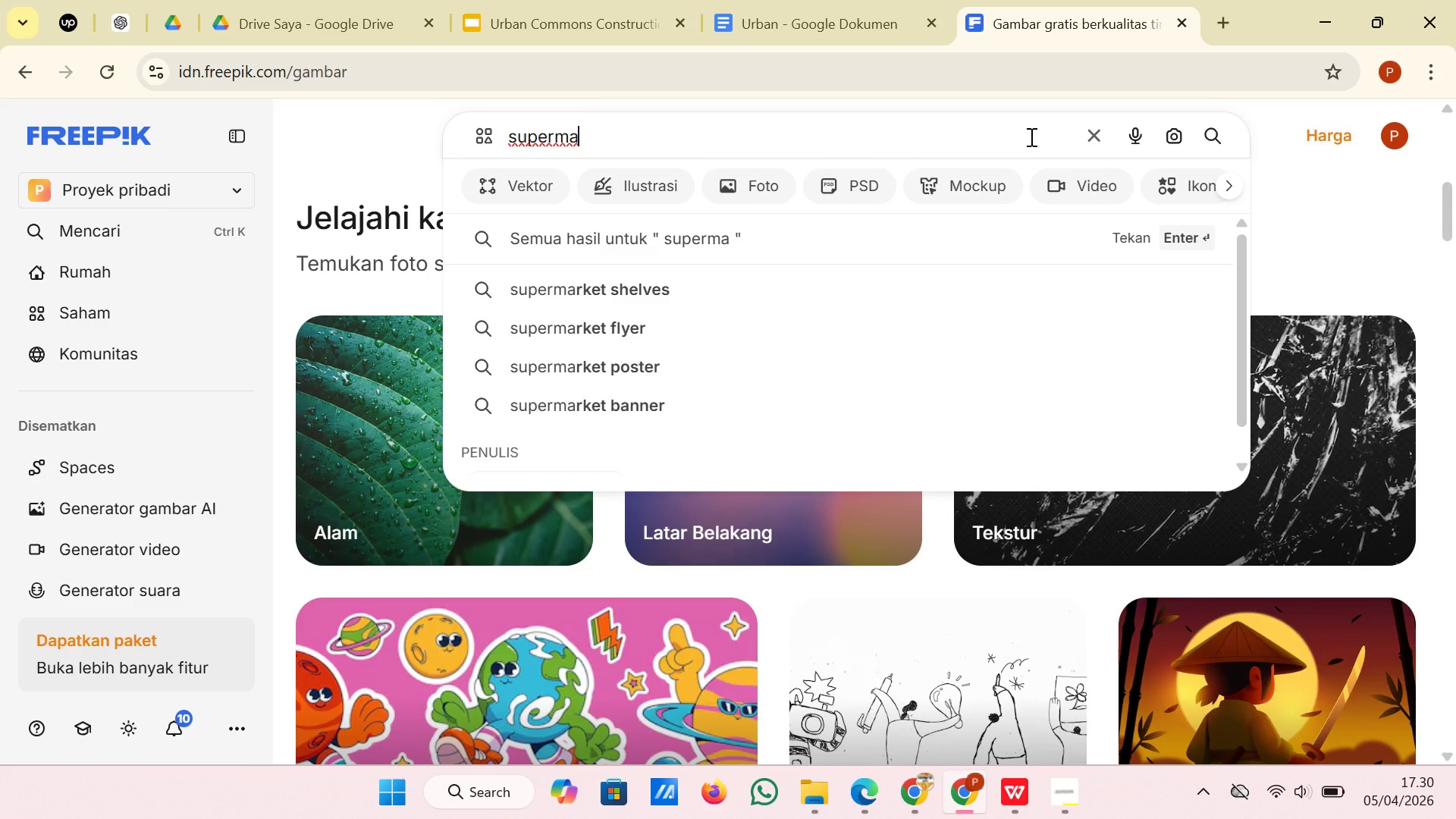 
left_click([985, 291])
 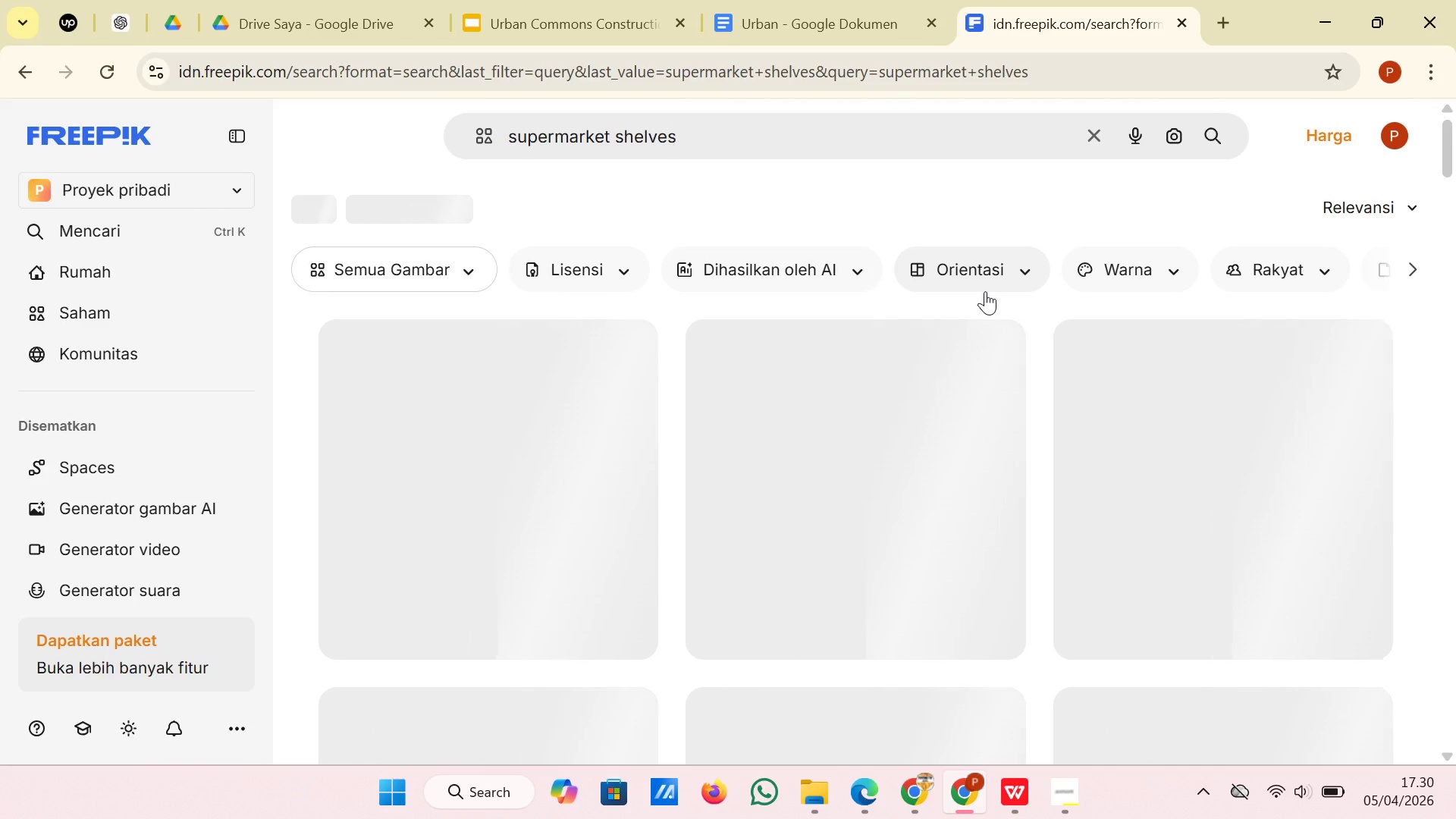 
scroll: coordinate [782, 455], scroll_direction: down, amount: 1.0
 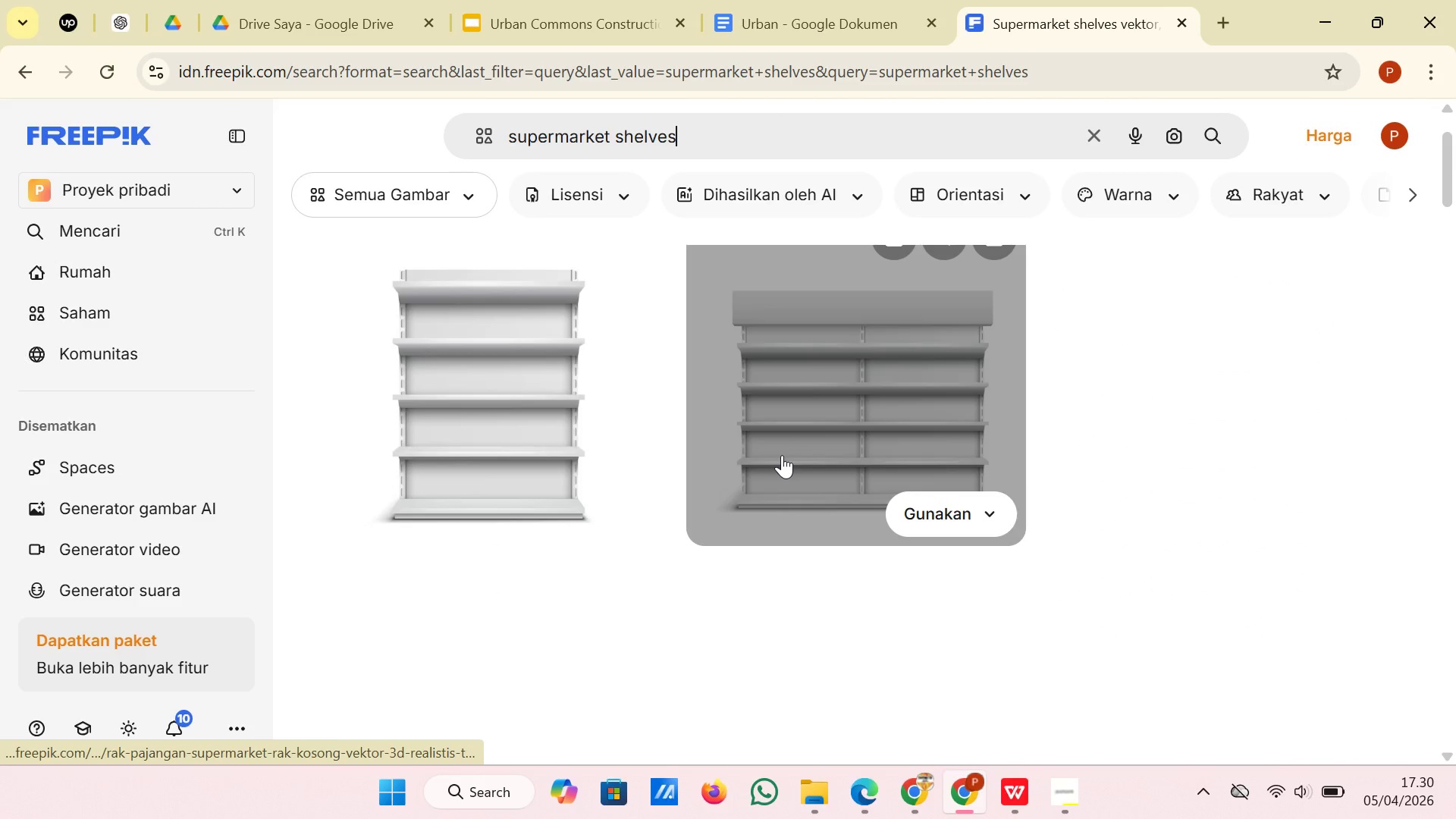 
scroll: coordinate [782, 455], scroll_direction: up, amount: 2.0
 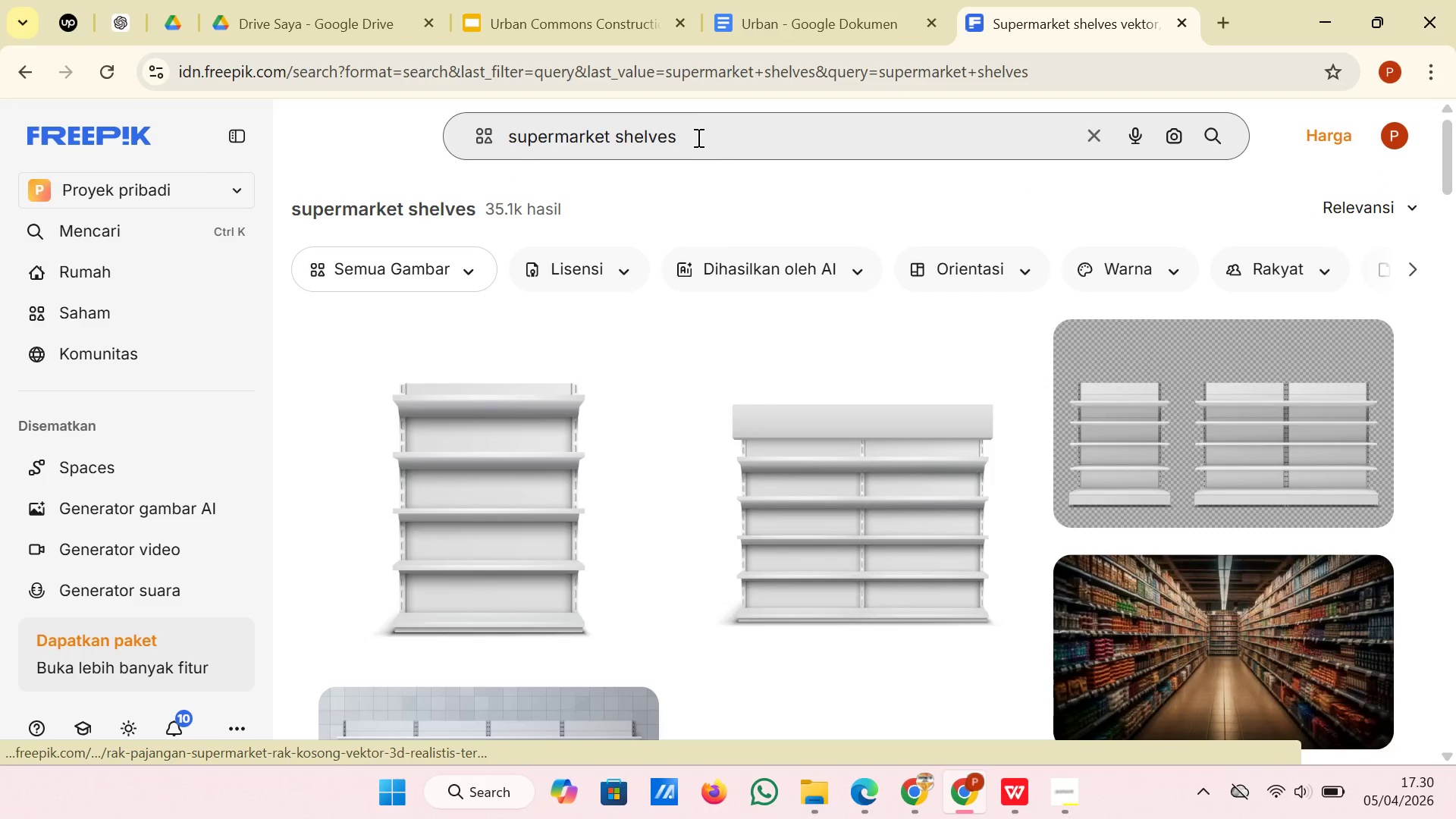 
left_click_drag(start_coordinate=[697, 137], to_coordinate=[690, 137])
 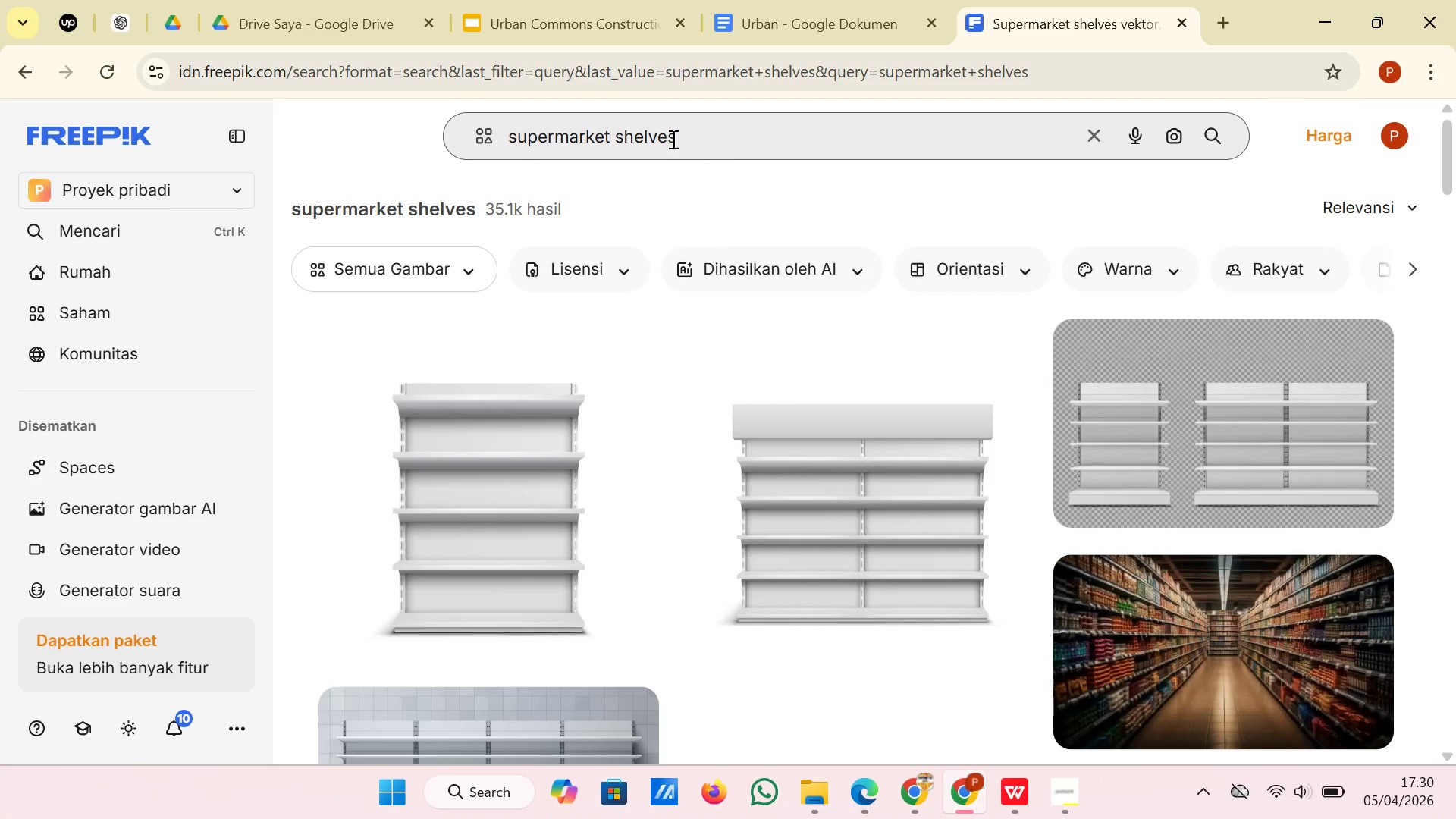 
left_click_drag(start_coordinate=[686, 137], to_coordinate=[609, 139])
 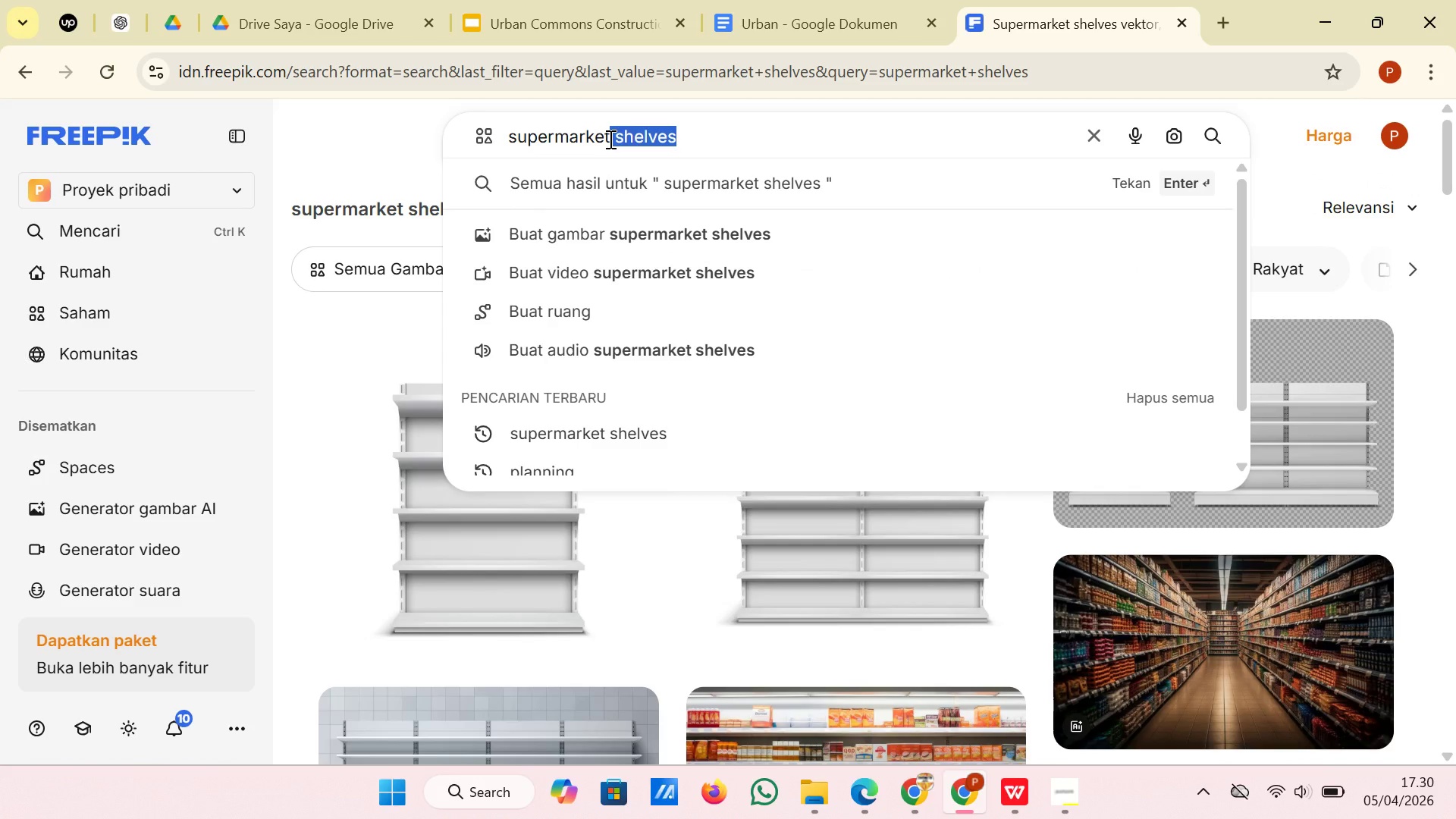 
key(Backspace)
 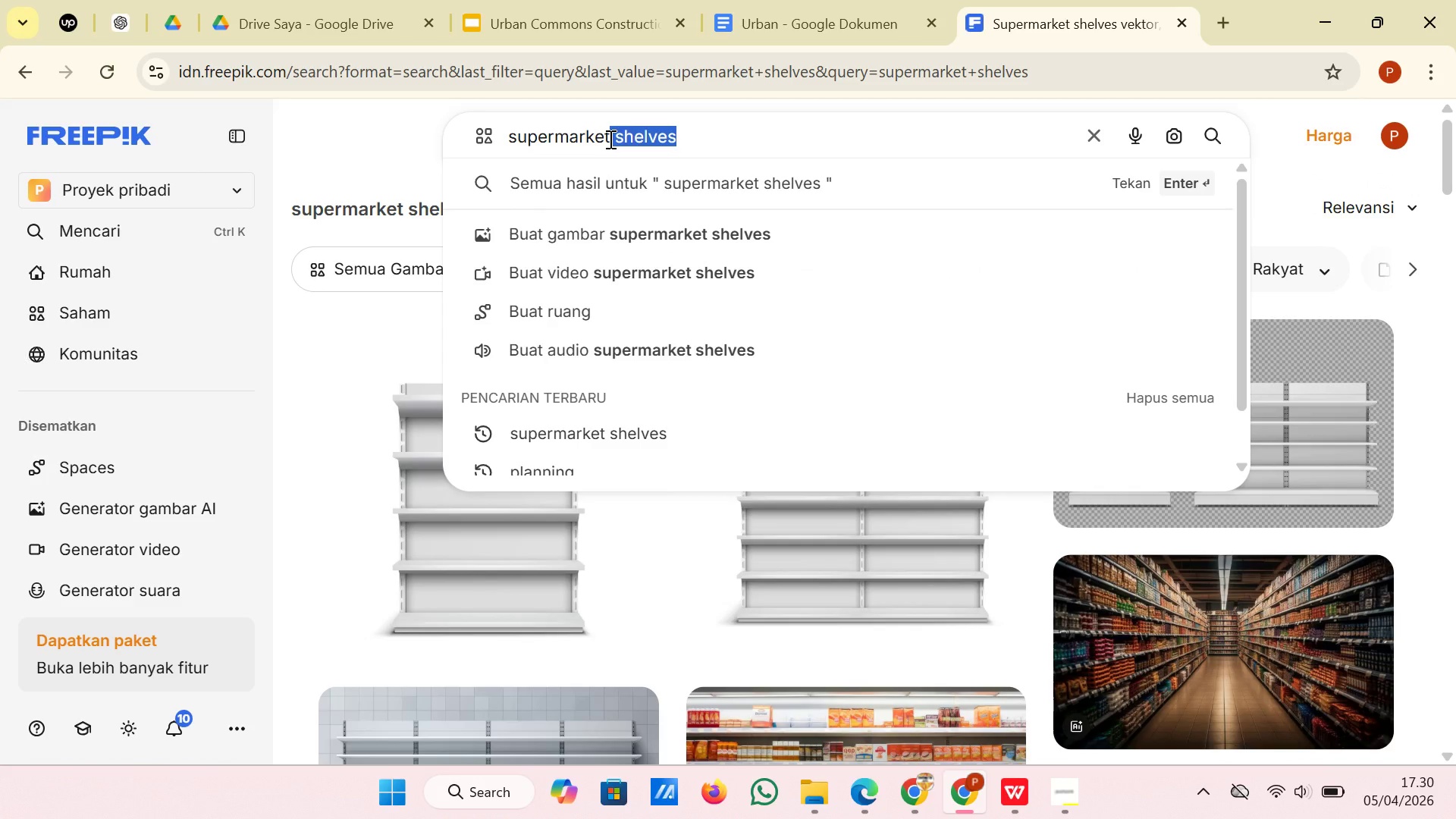 
key(Enter)
 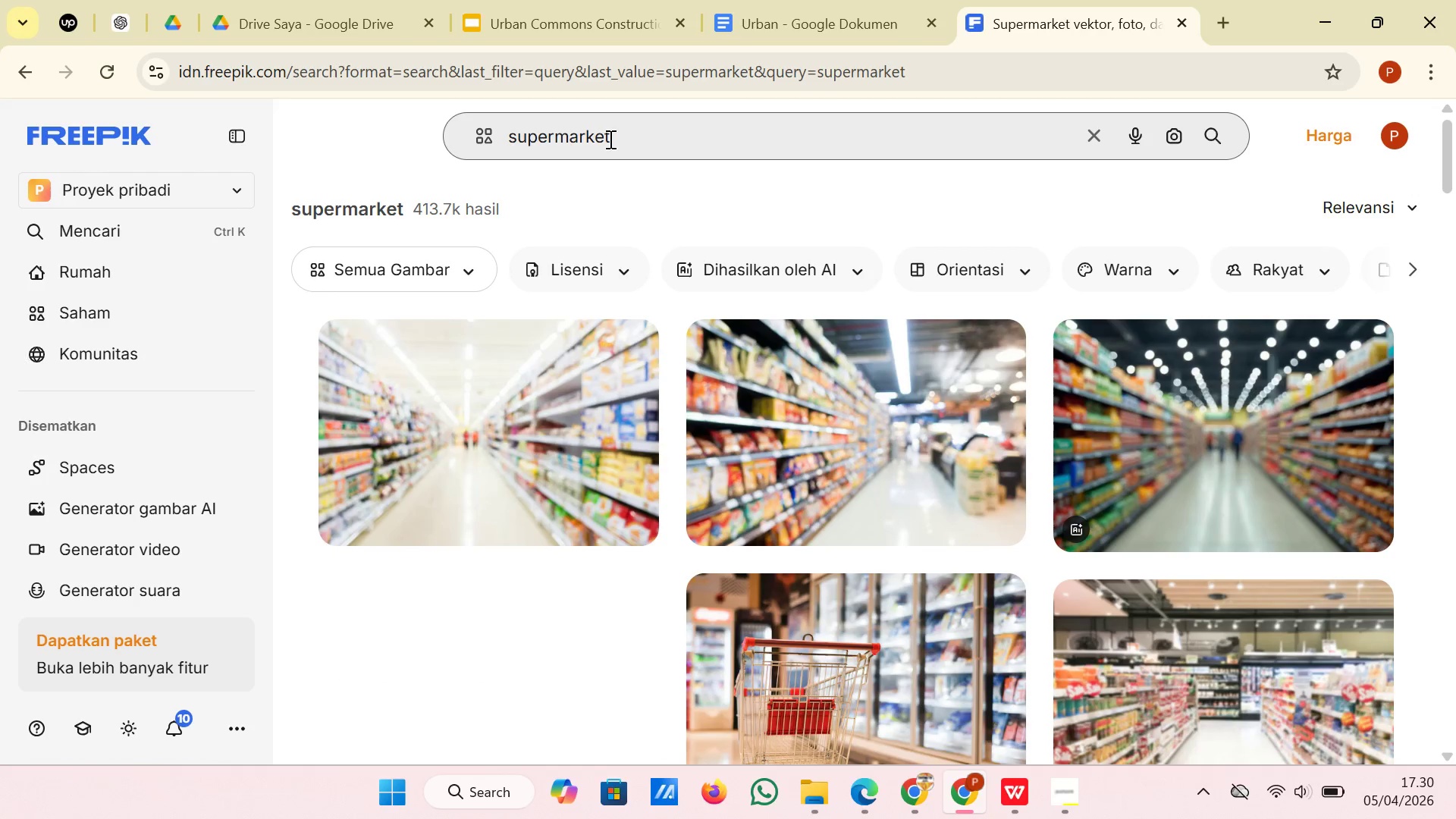 
scroll: coordinate [609, 139], scroll_direction: up, amount: 2.0
 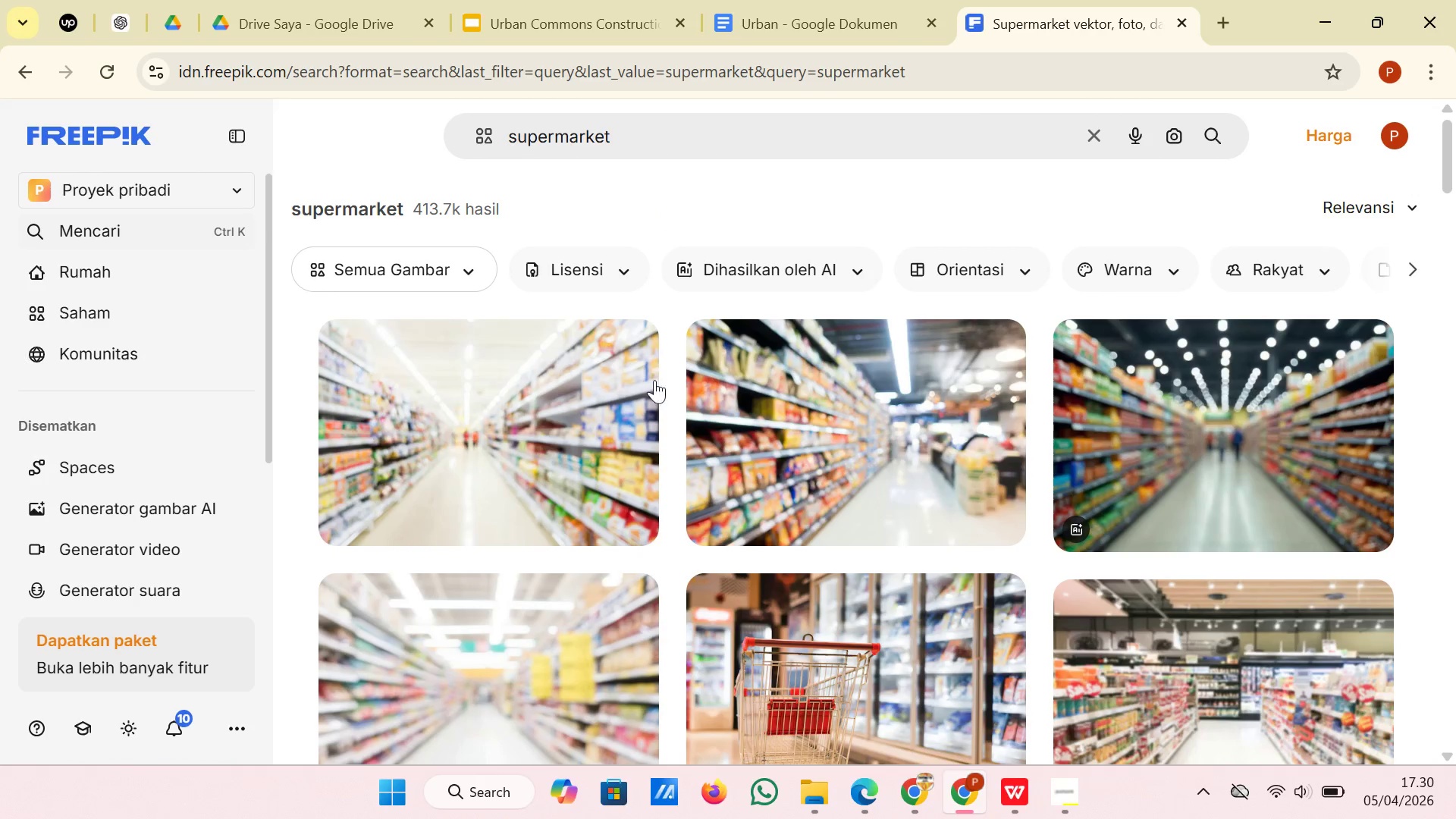 
scroll: coordinate [833, 433], scroll_direction: down, amount: 3.0
 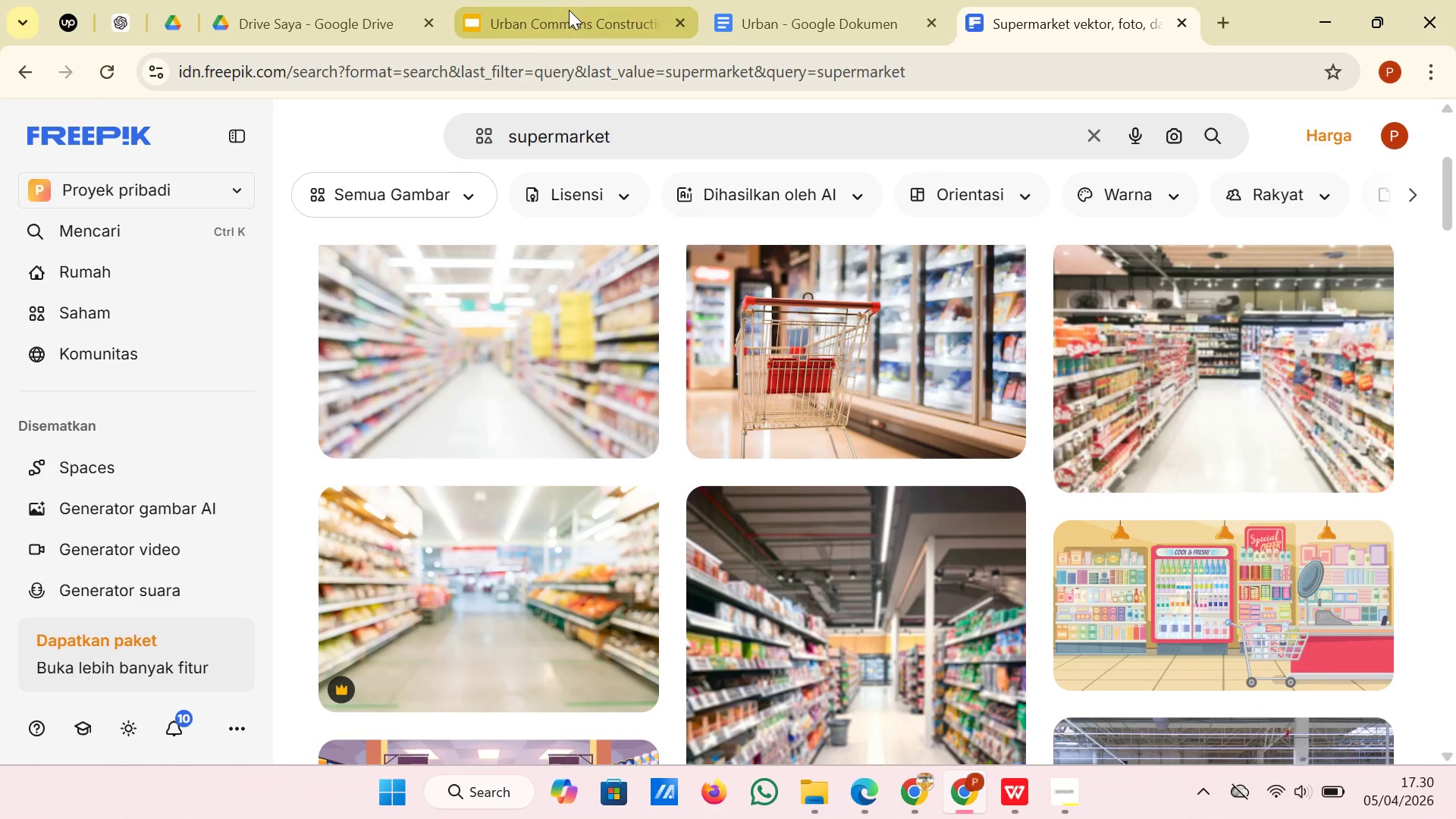 
left_click([560, 10])
 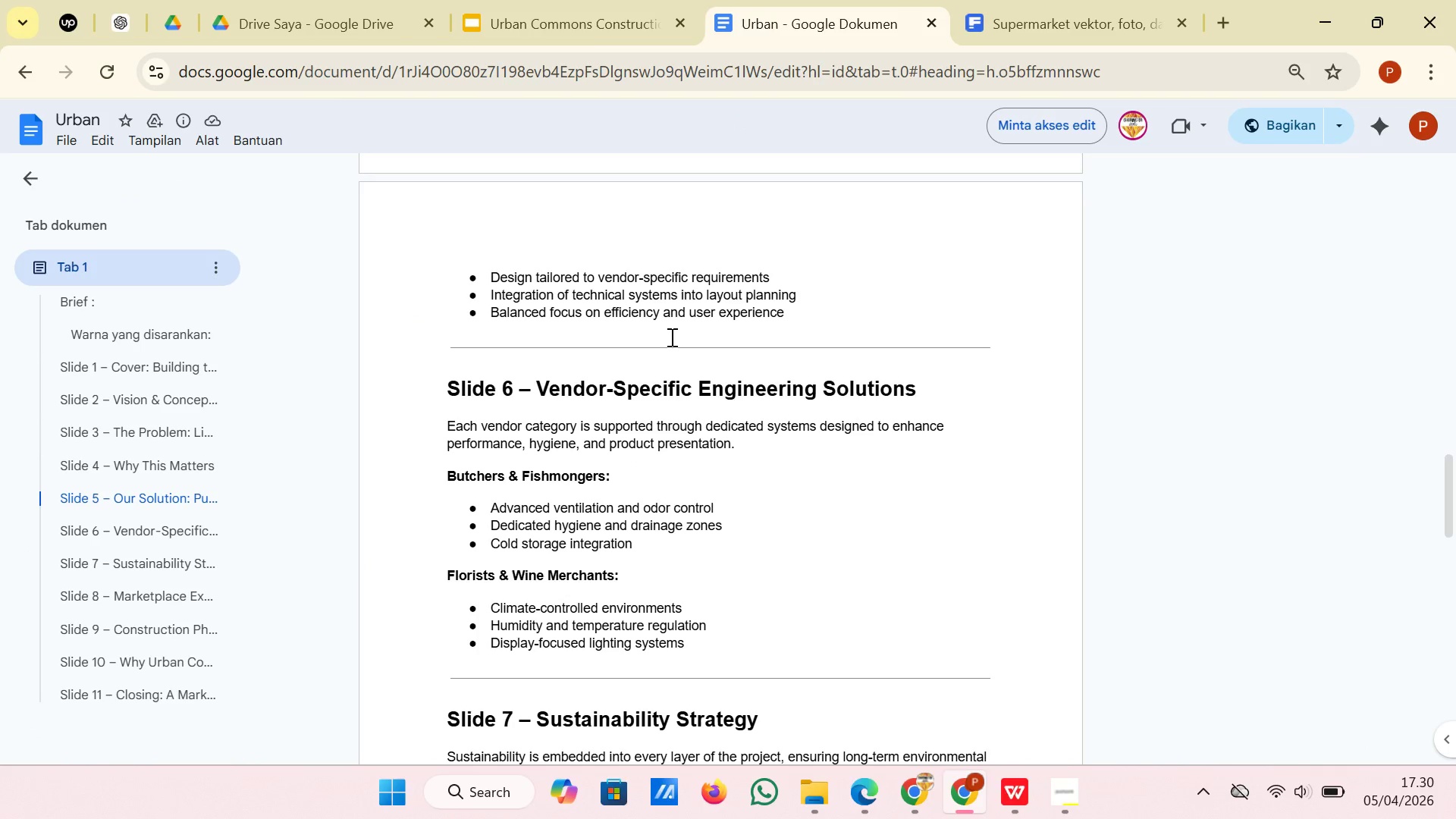 
wait(7.31)
 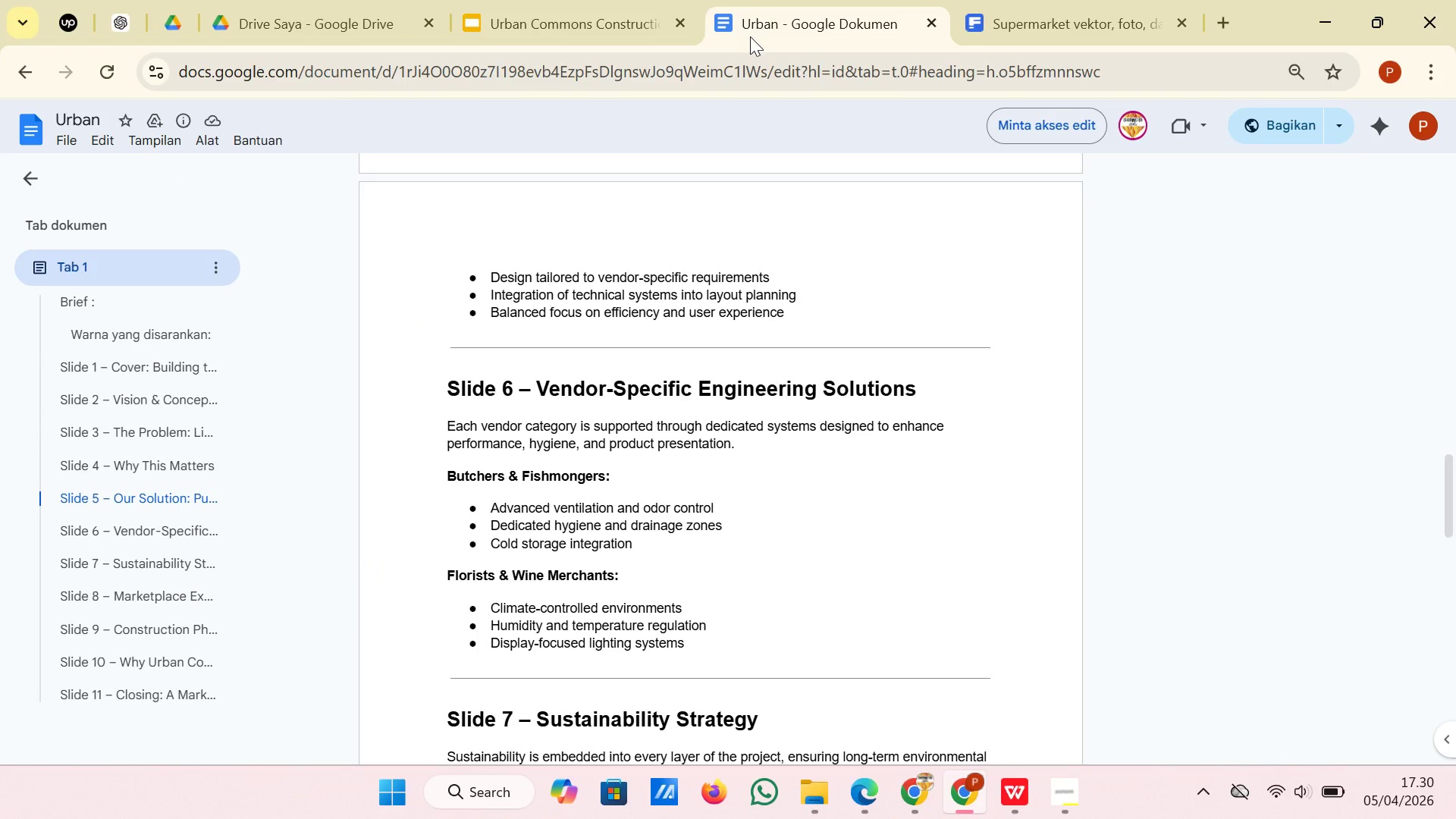 
scroll: coordinate [752, 276], scroll_direction: down, amount: 1.0
 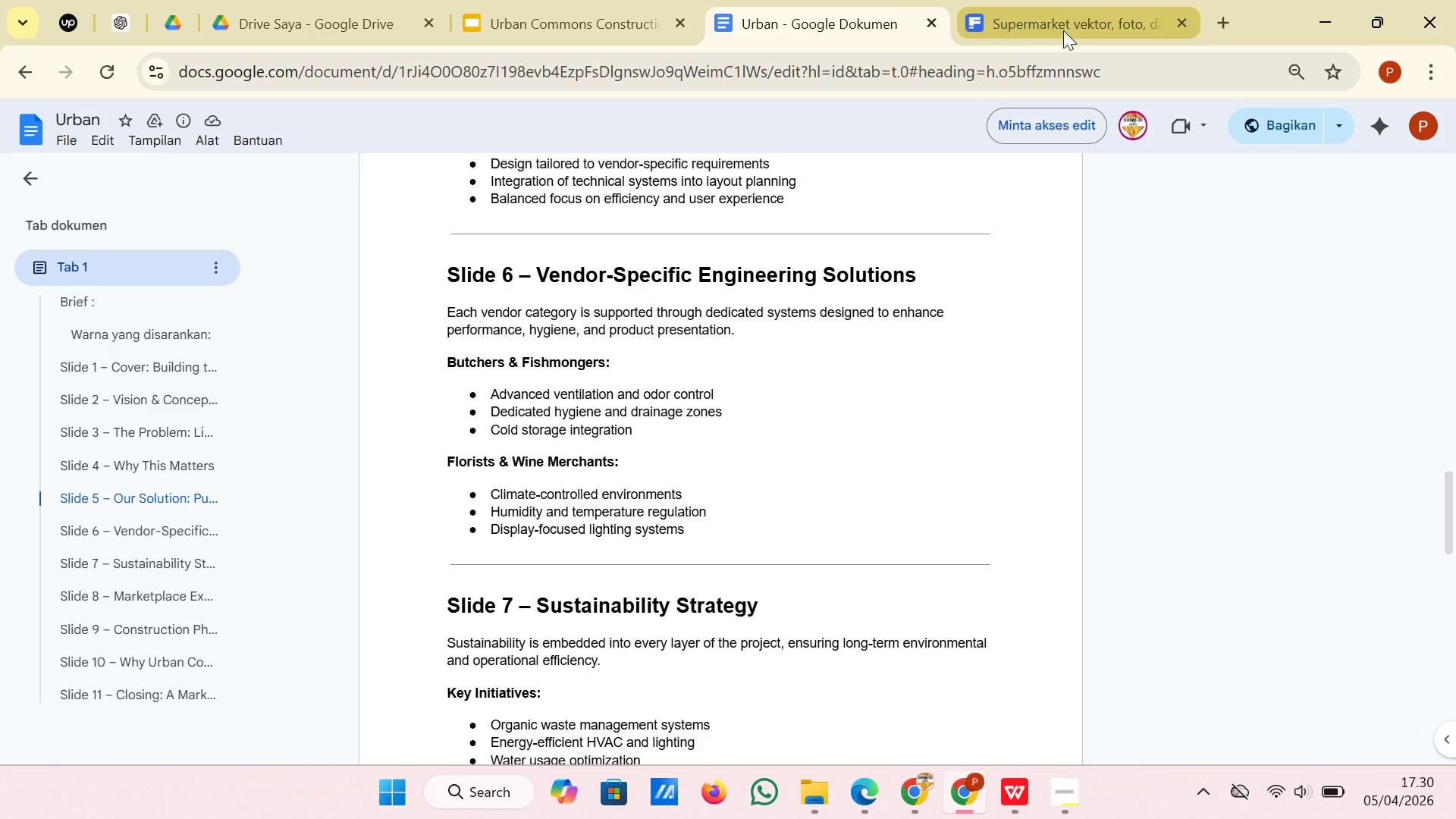 
left_click([1063, 30])
 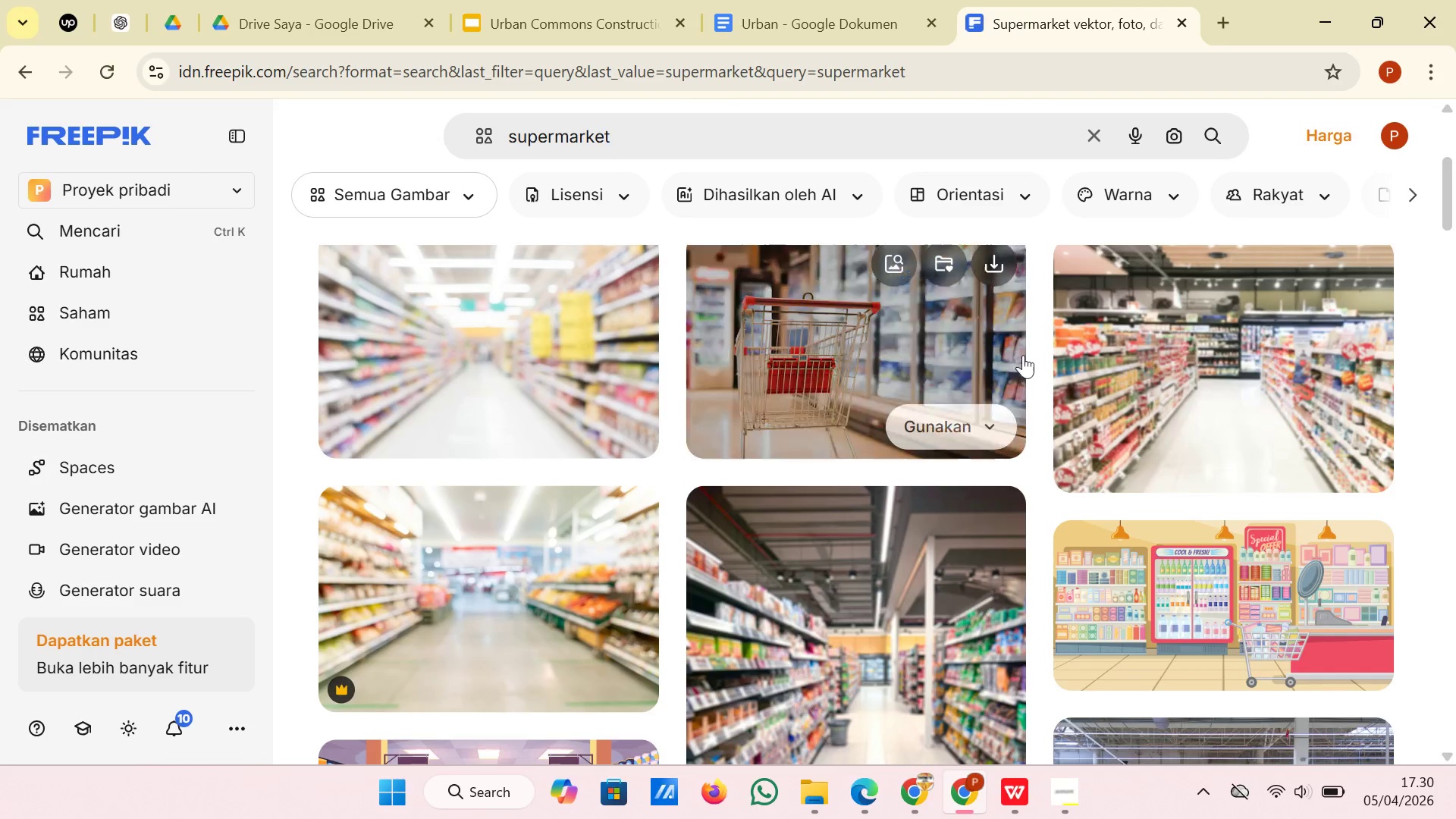 
scroll: coordinate [1023, 359], scroll_direction: down, amount: 4.0
 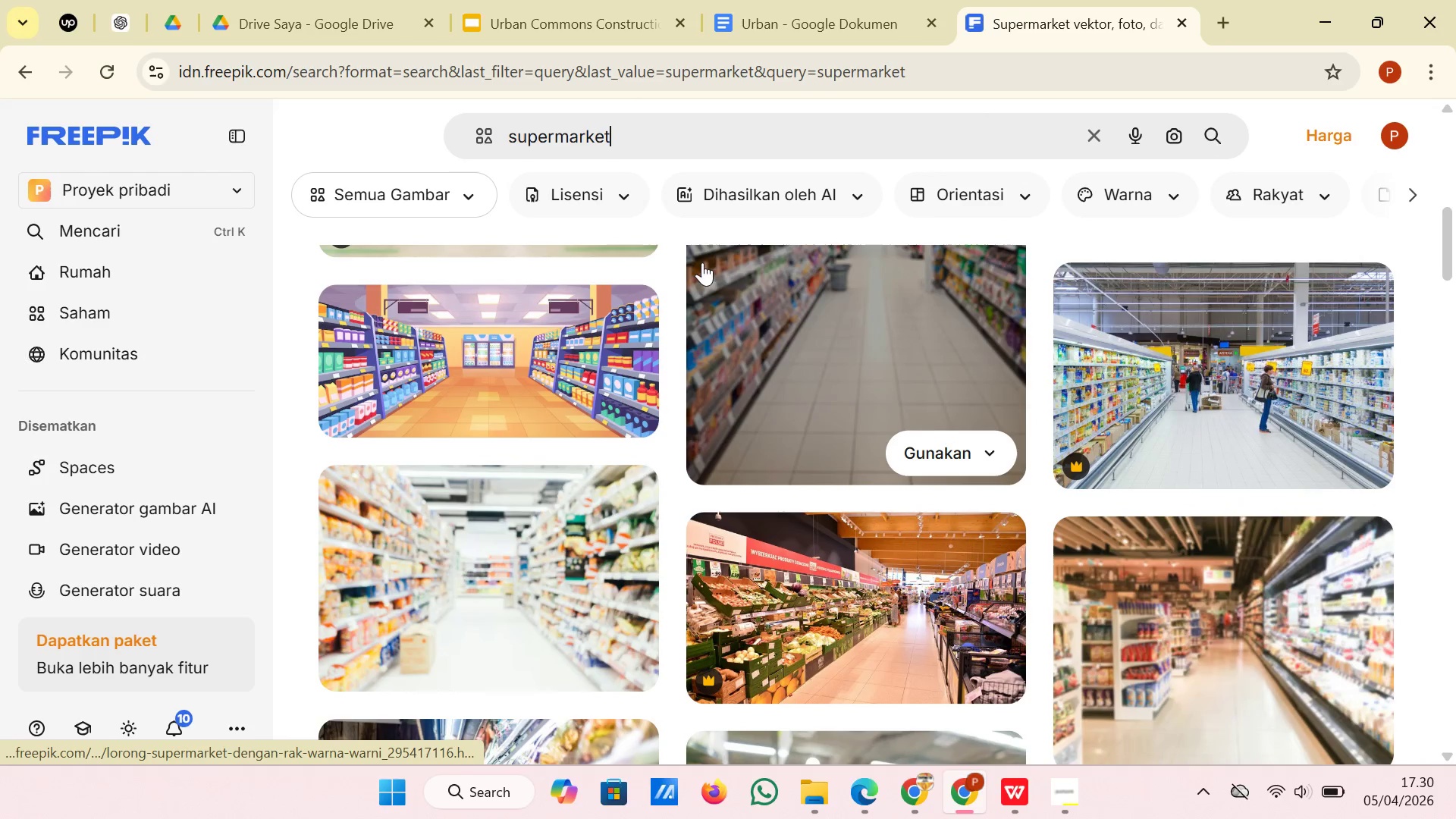 
left_click([590, 193])
 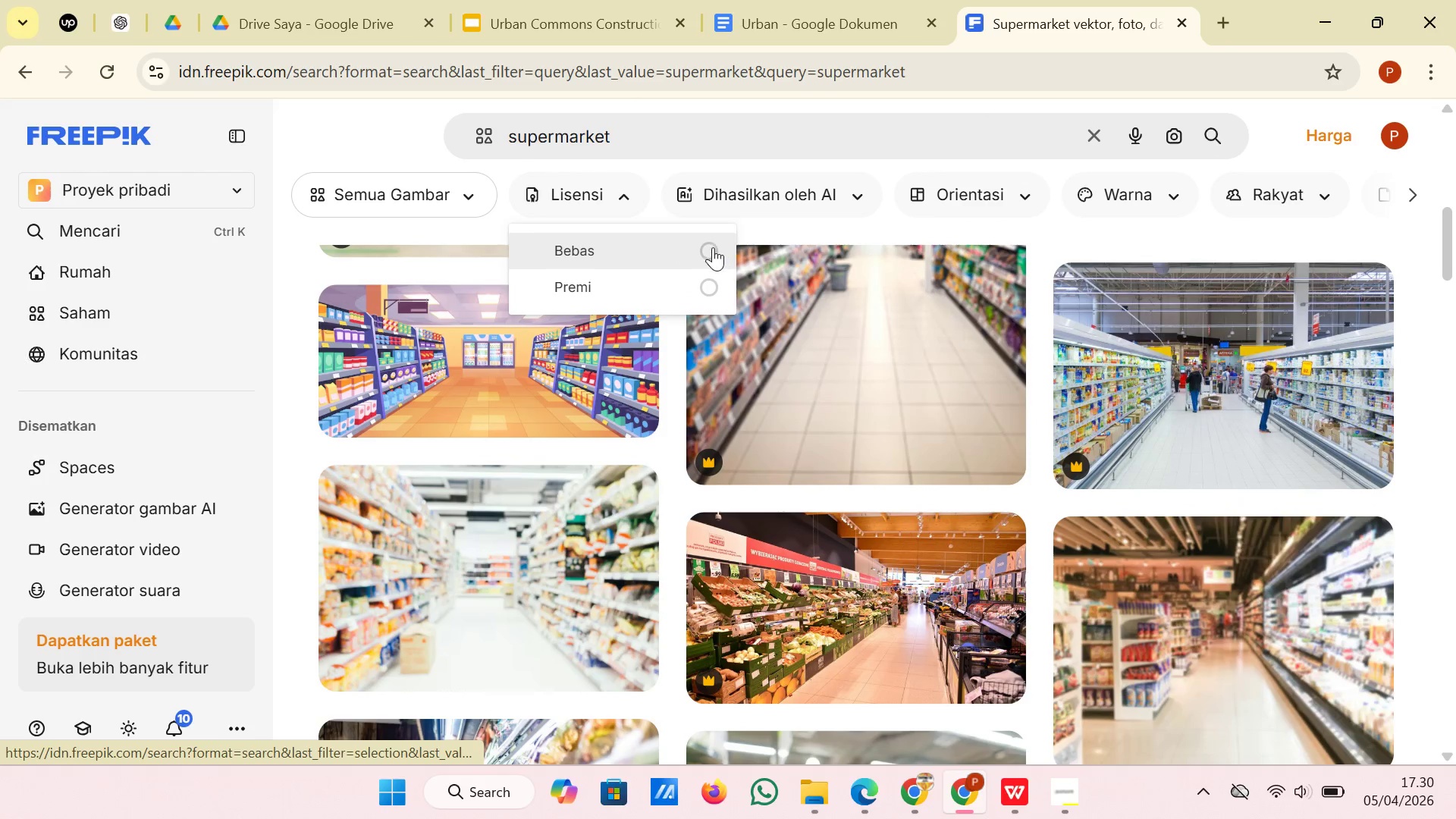 
left_click([712, 247])
 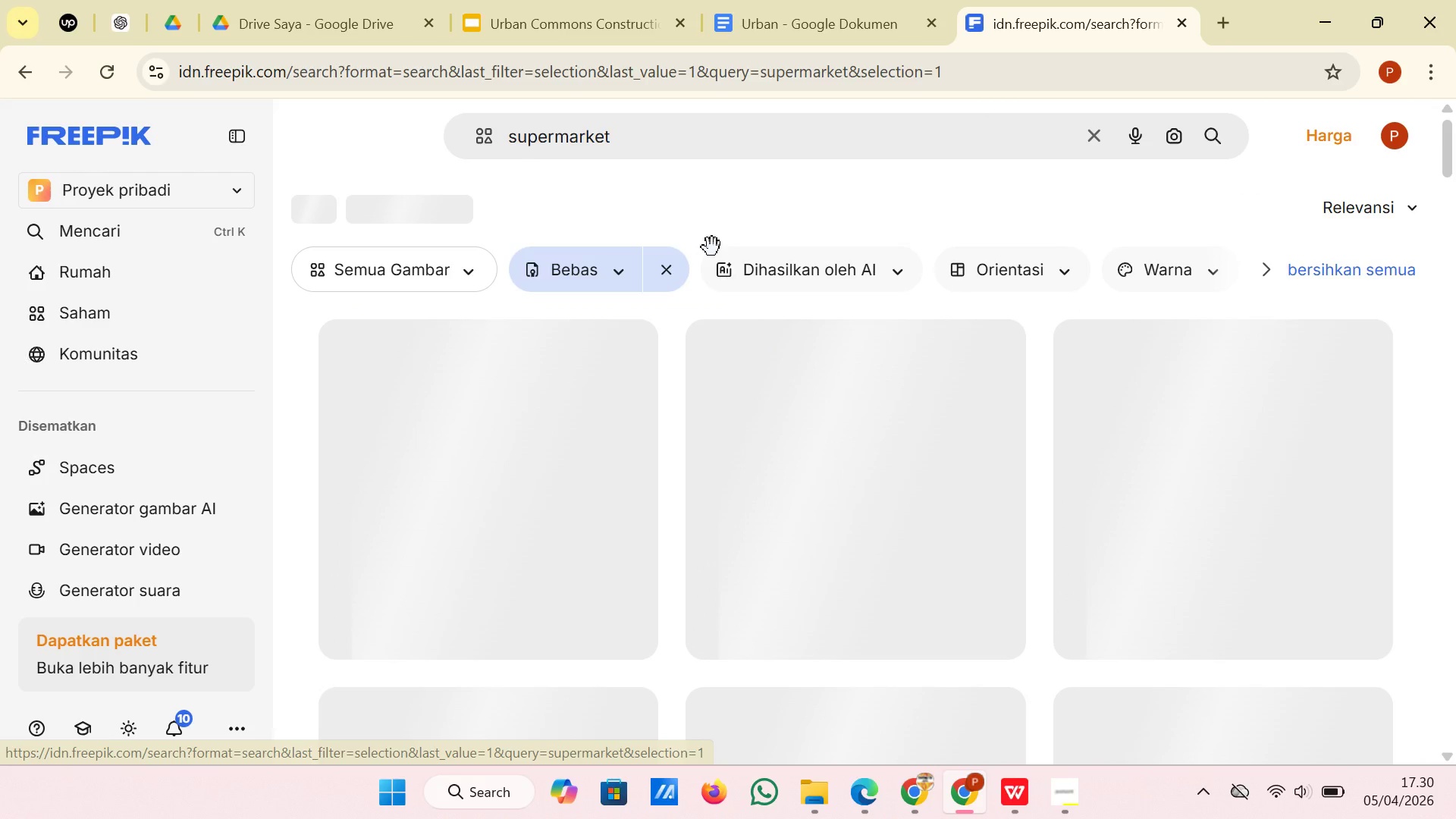 
scroll: coordinate [742, 325], scroll_direction: down, amount: 10.0
 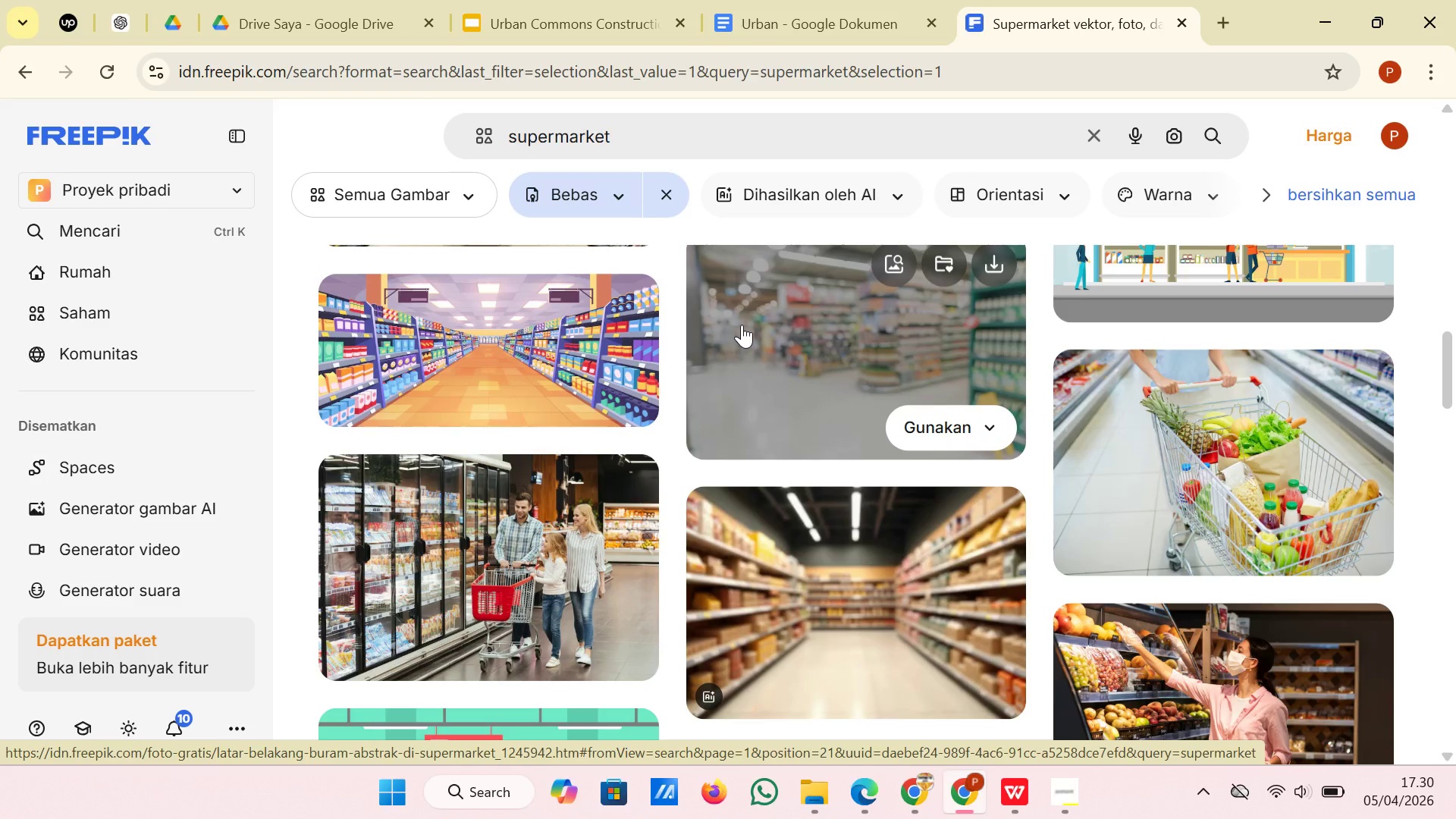 
scroll: coordinate [742, 325], scroll_direction: down, amount: 12.0
 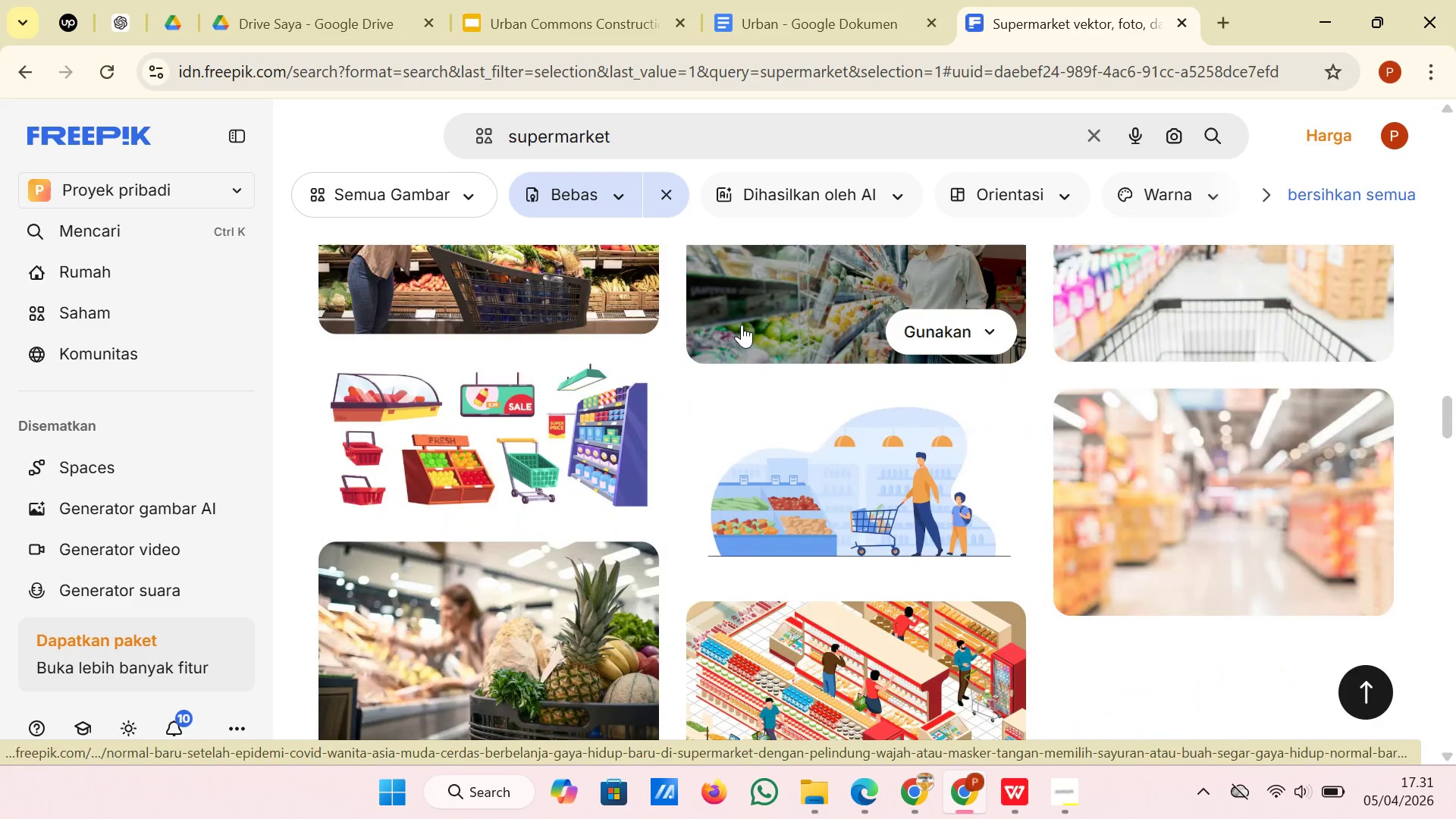 
scroll: coordinate [742, 325], scroll_direction: down, amount: 6.0
 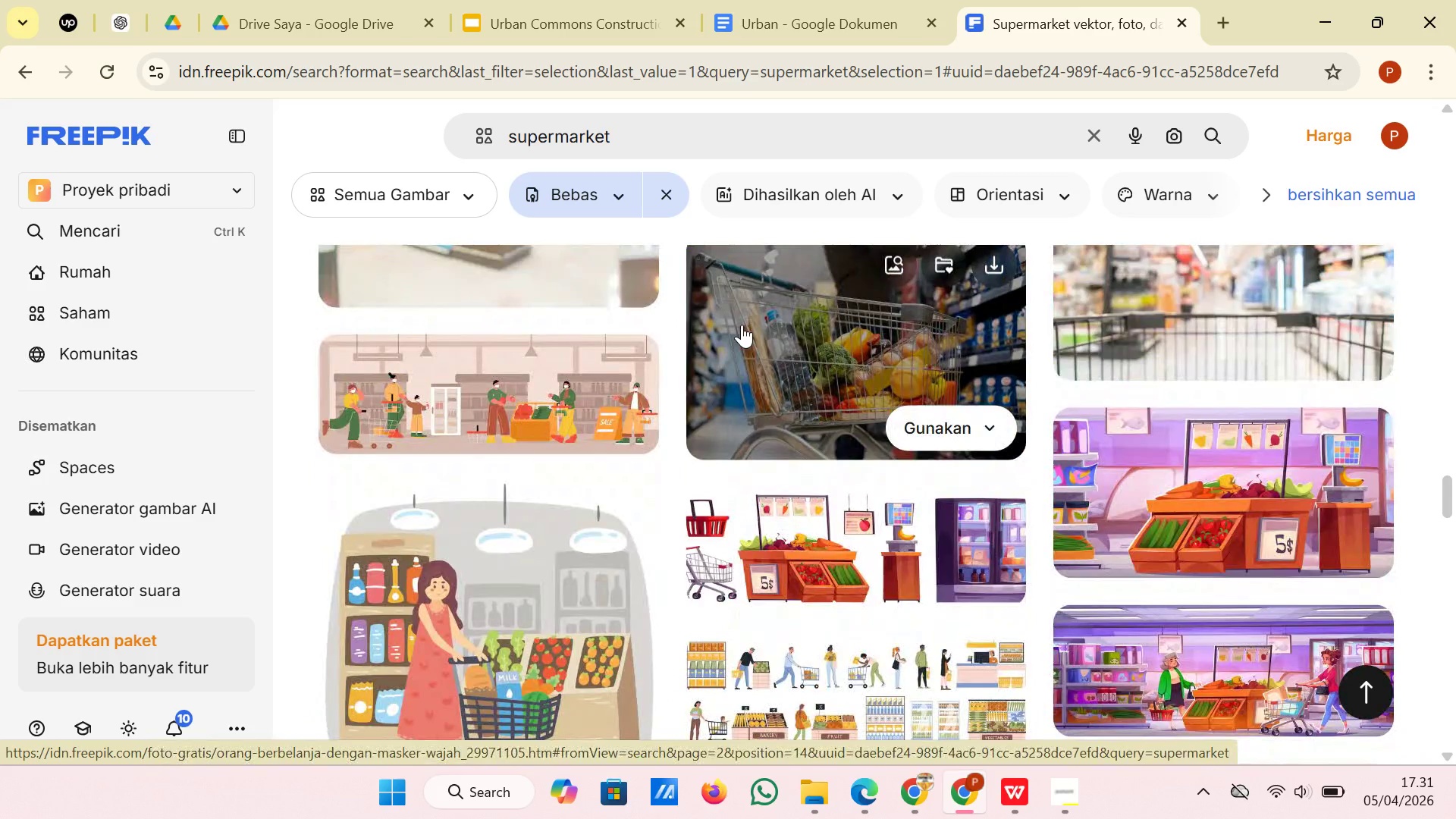 
scroll: coordinate [742, 325], scroll_direction: up, amount: 5.0
 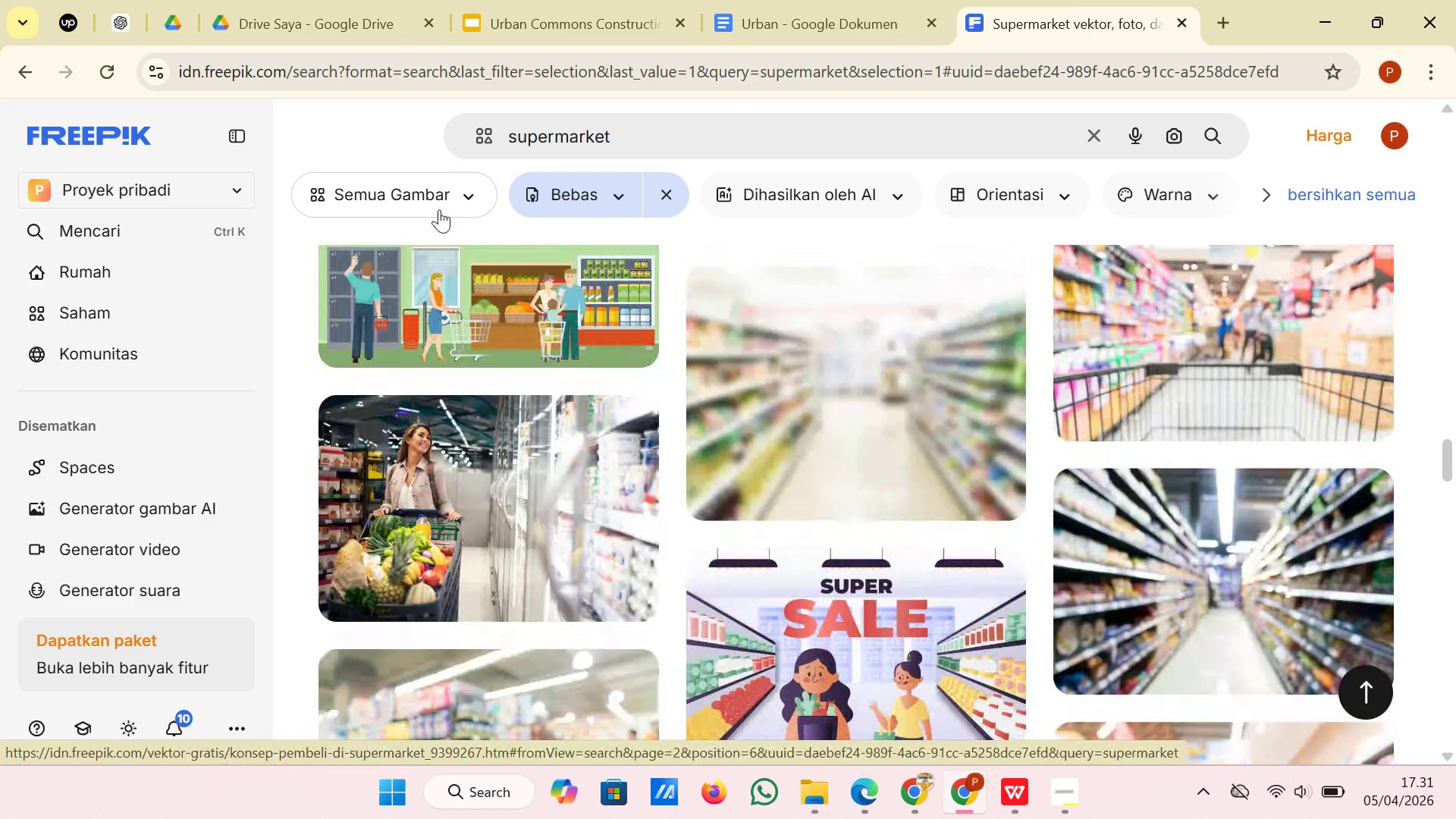 
left_click([439, 209])
 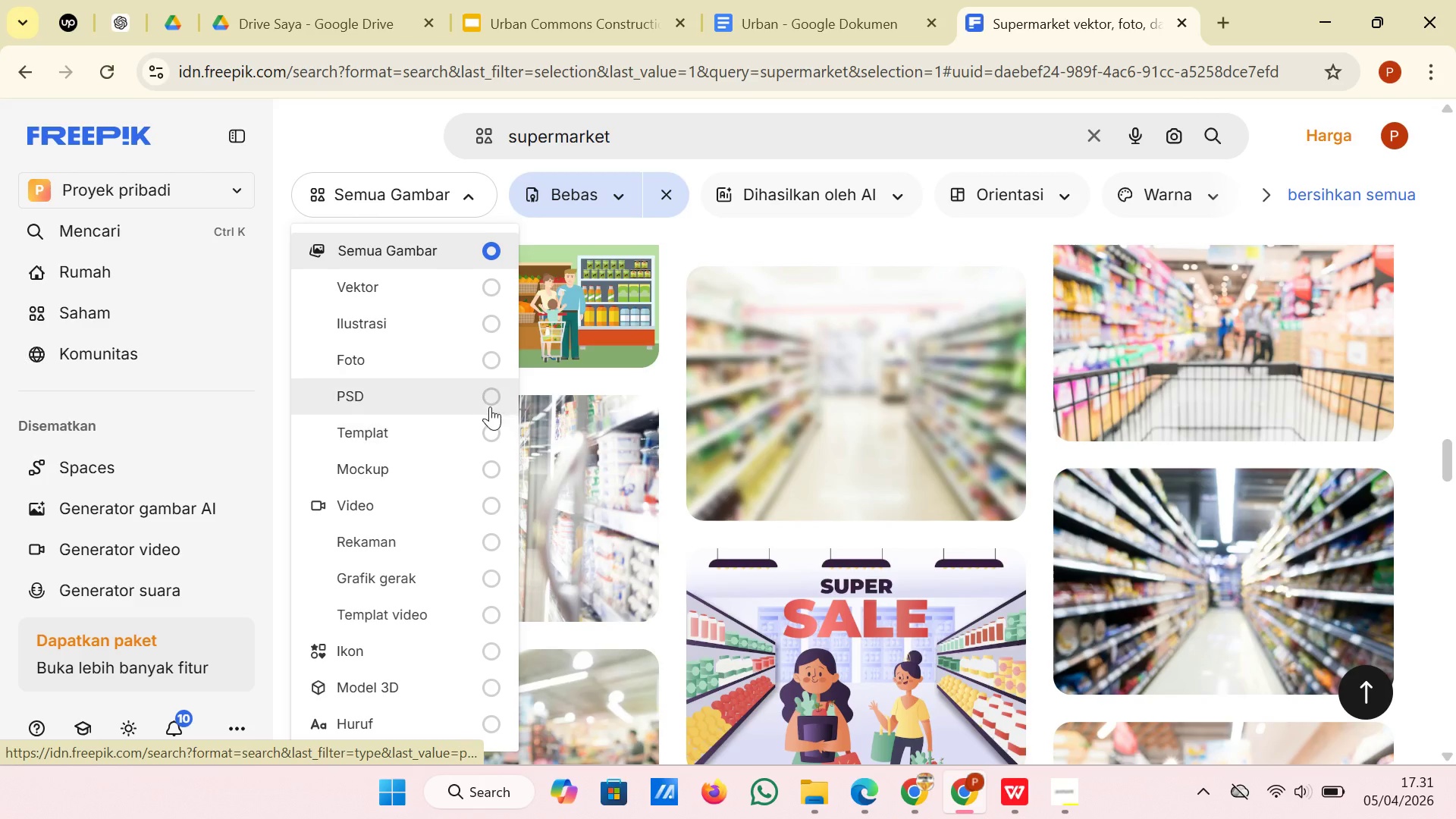 
left_click([490, 363])
 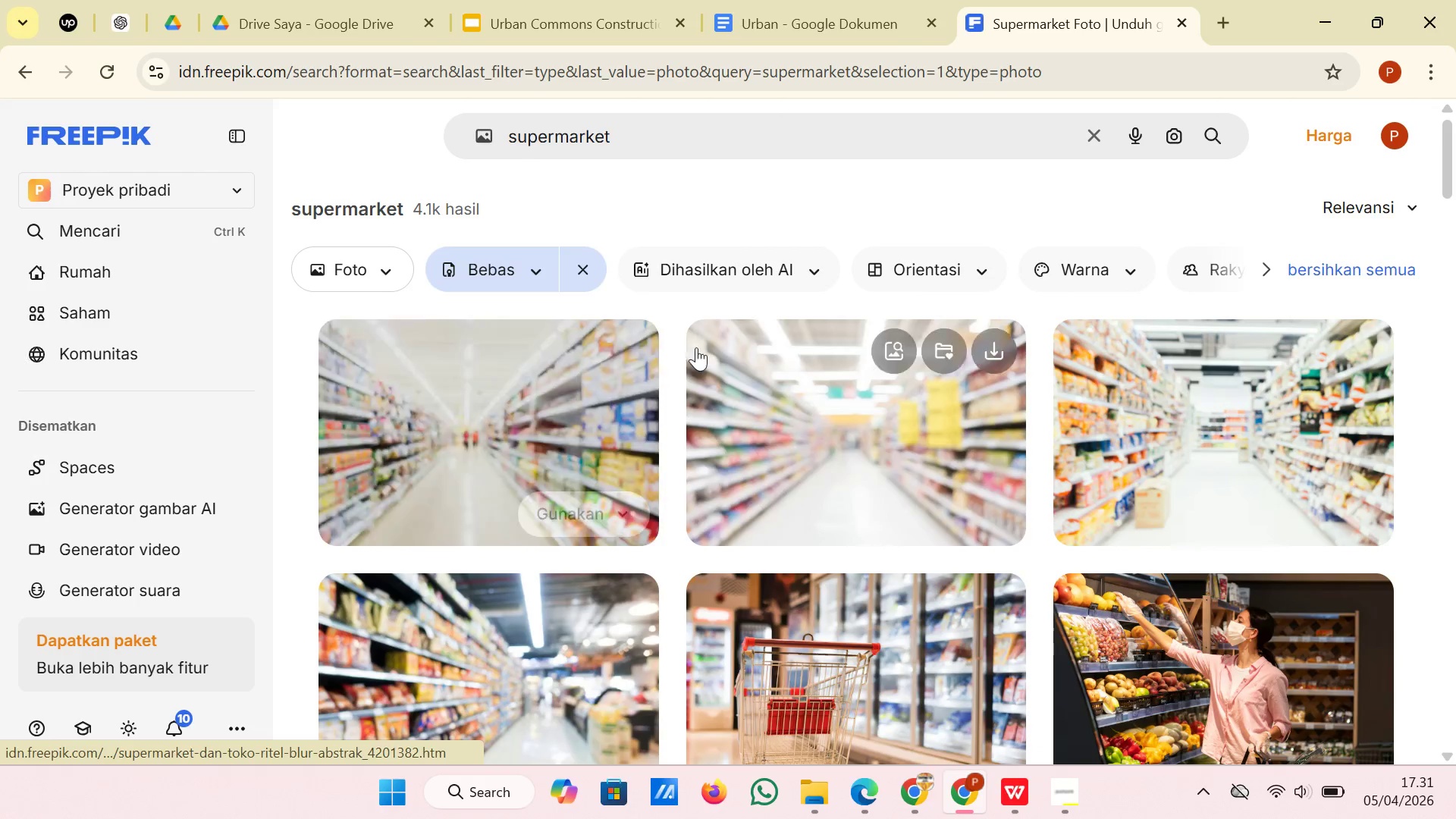 
scroll: coordinate [696, 347], scroll_direction: down, amount: 10.0
 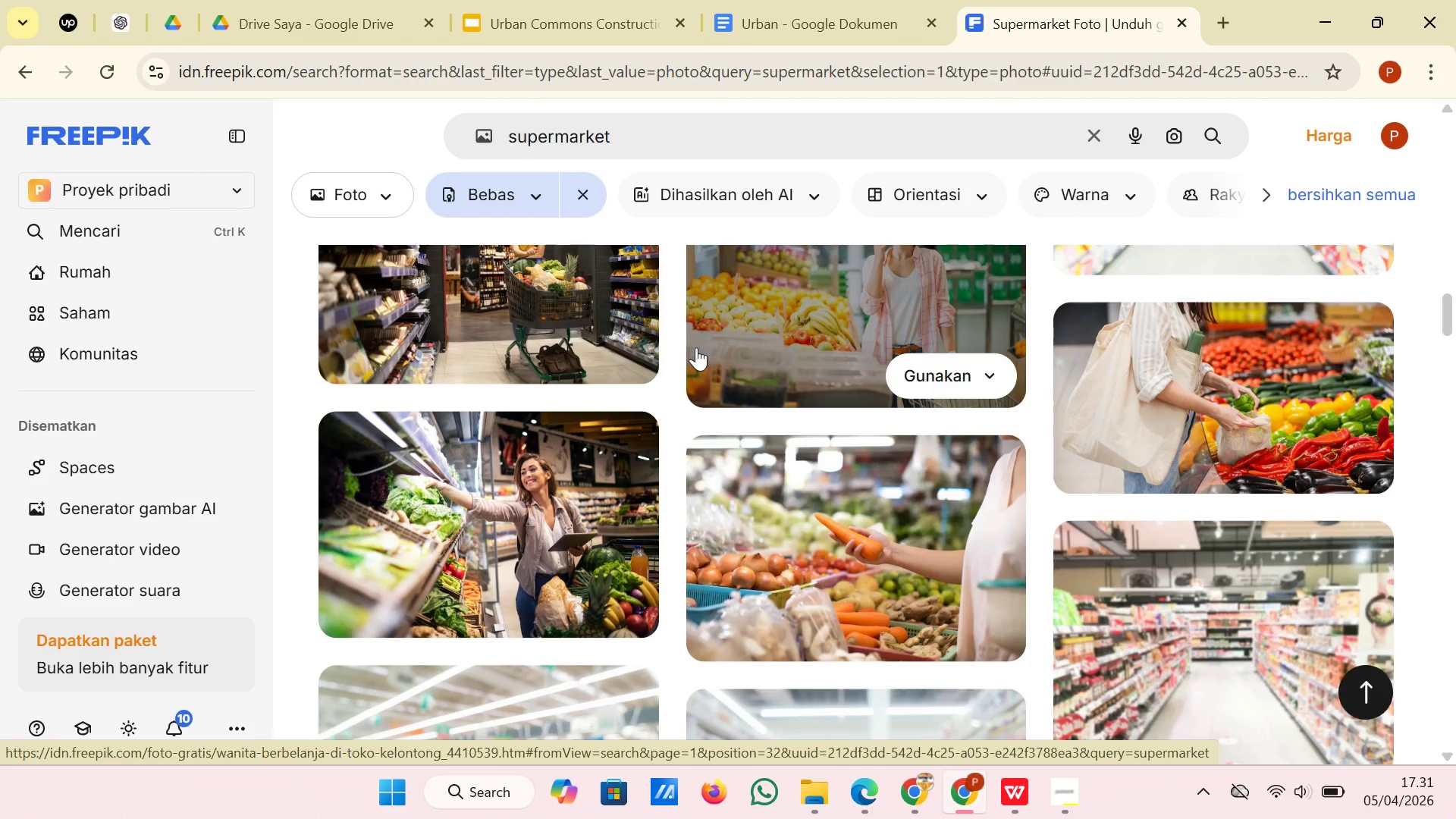 
scroll: coordinate [696, 347], scroll_direction: down, amount: 10.0
 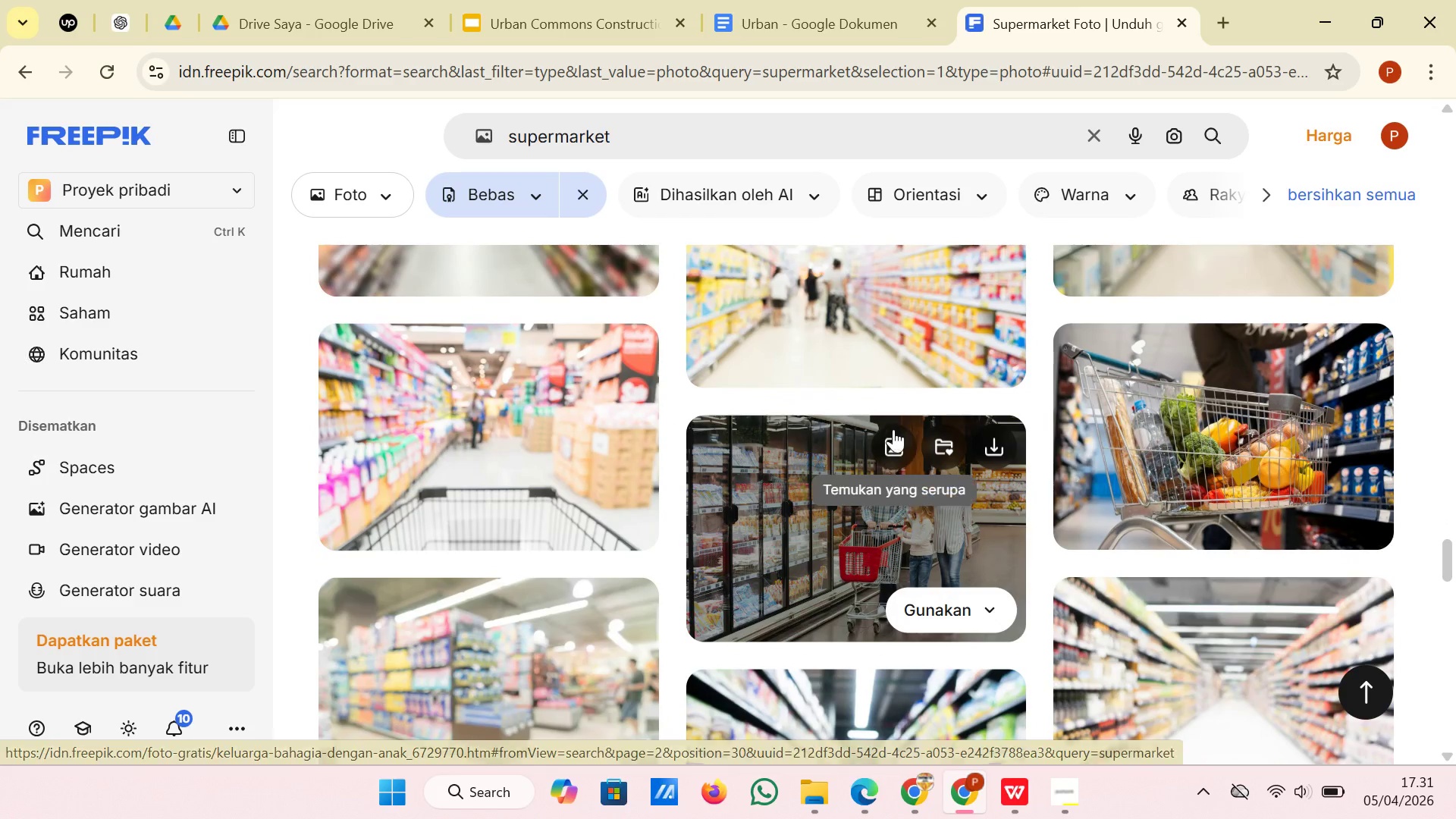 
wait(6.92)
 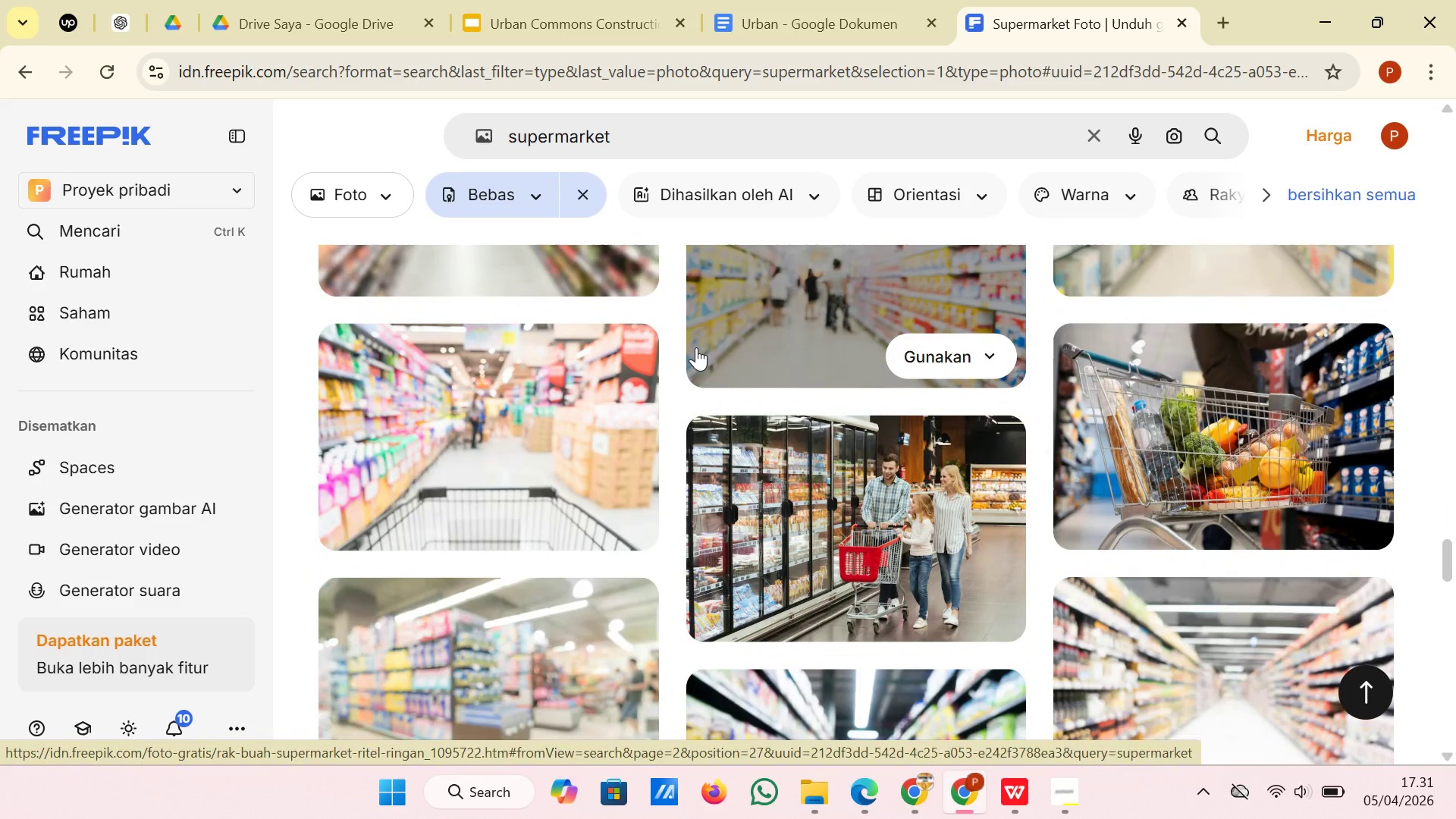 
scroll: coordinate [1066, 471], scroll_direction: down, amount: 6.0
 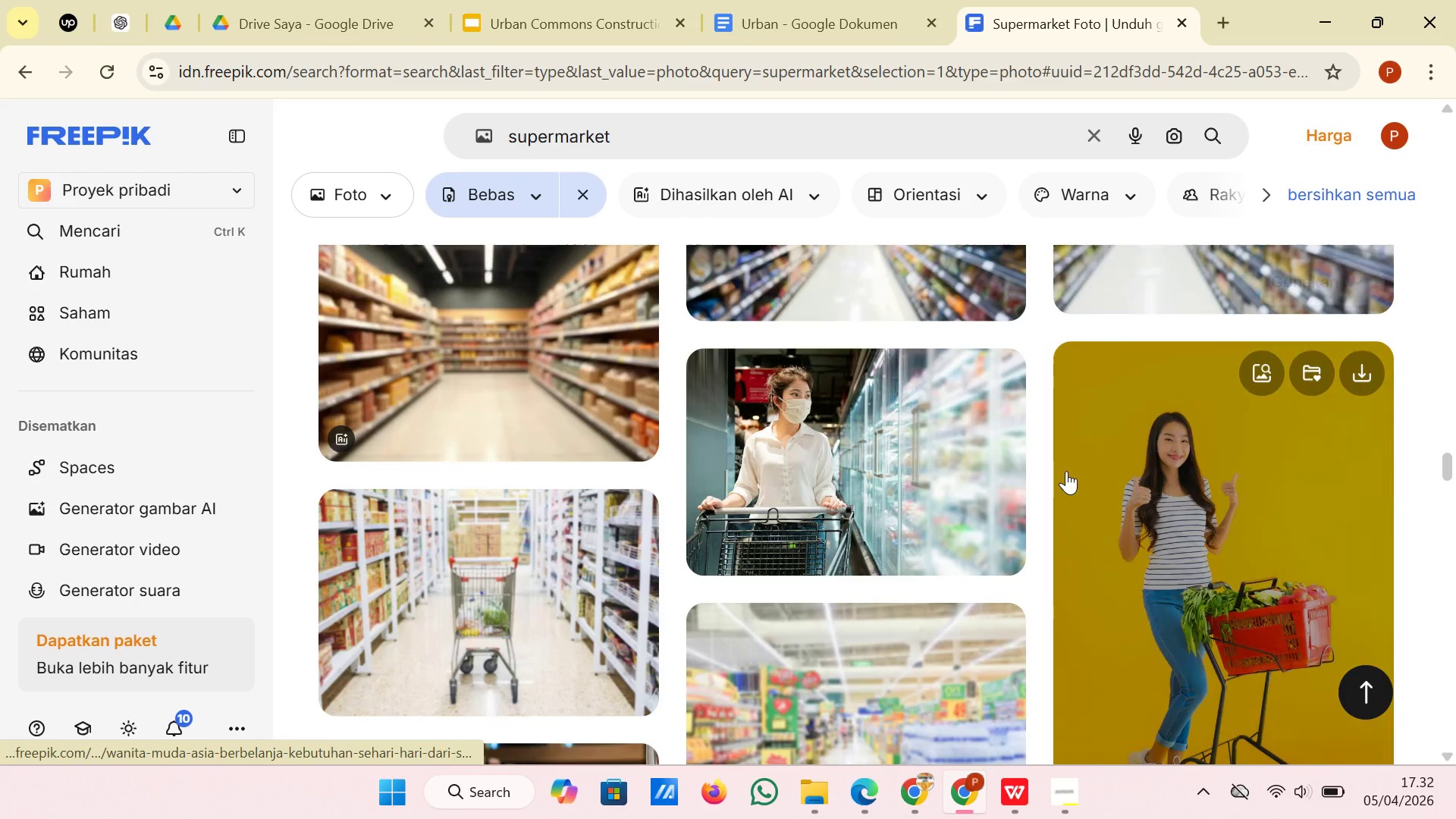 
scroll: coordinate [998, 451], scroll_direction: up, amount: 33.0
 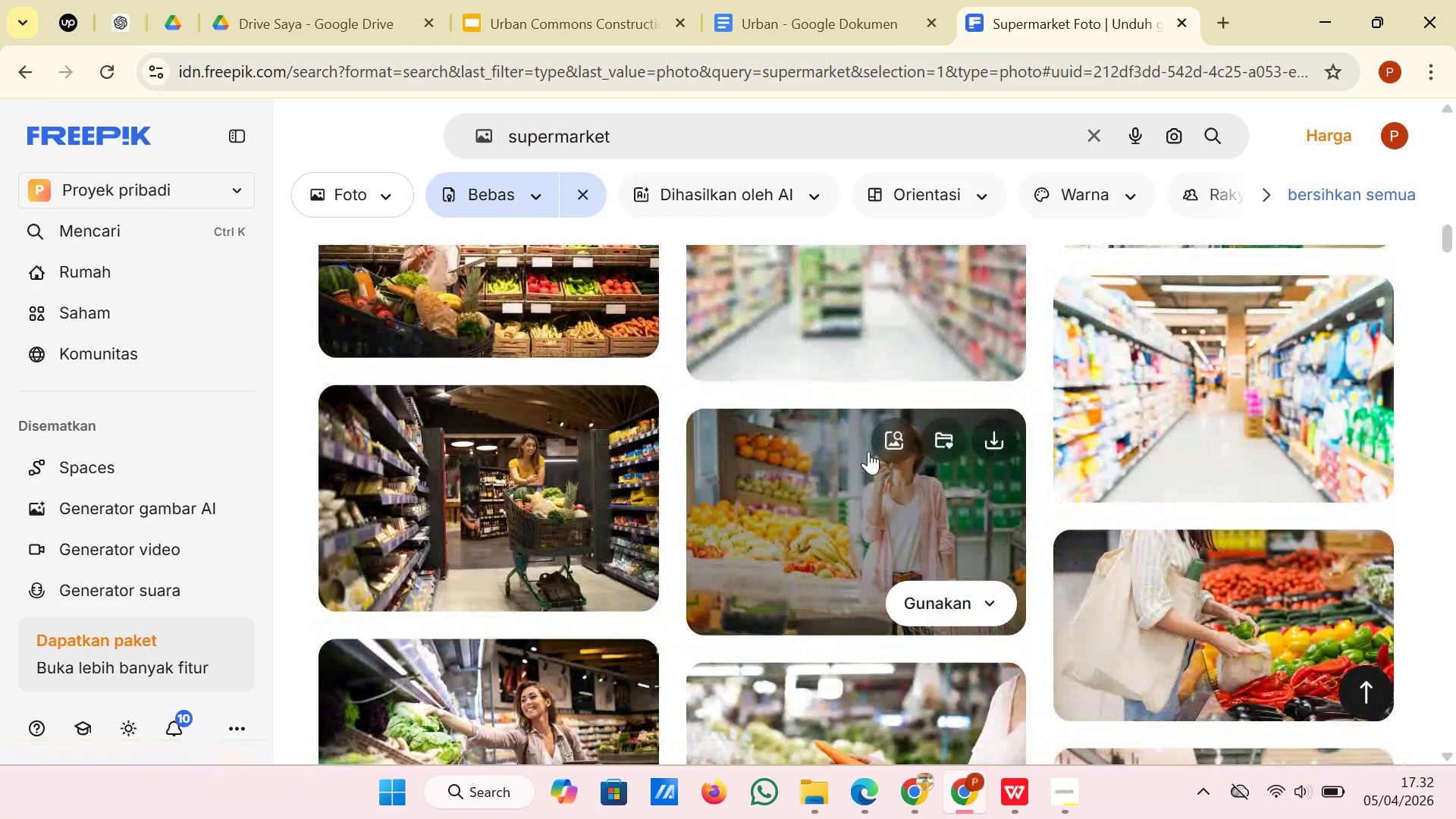 
scroll: coordinate [1180, 438], scroll_direction: up, amount: 11.0
 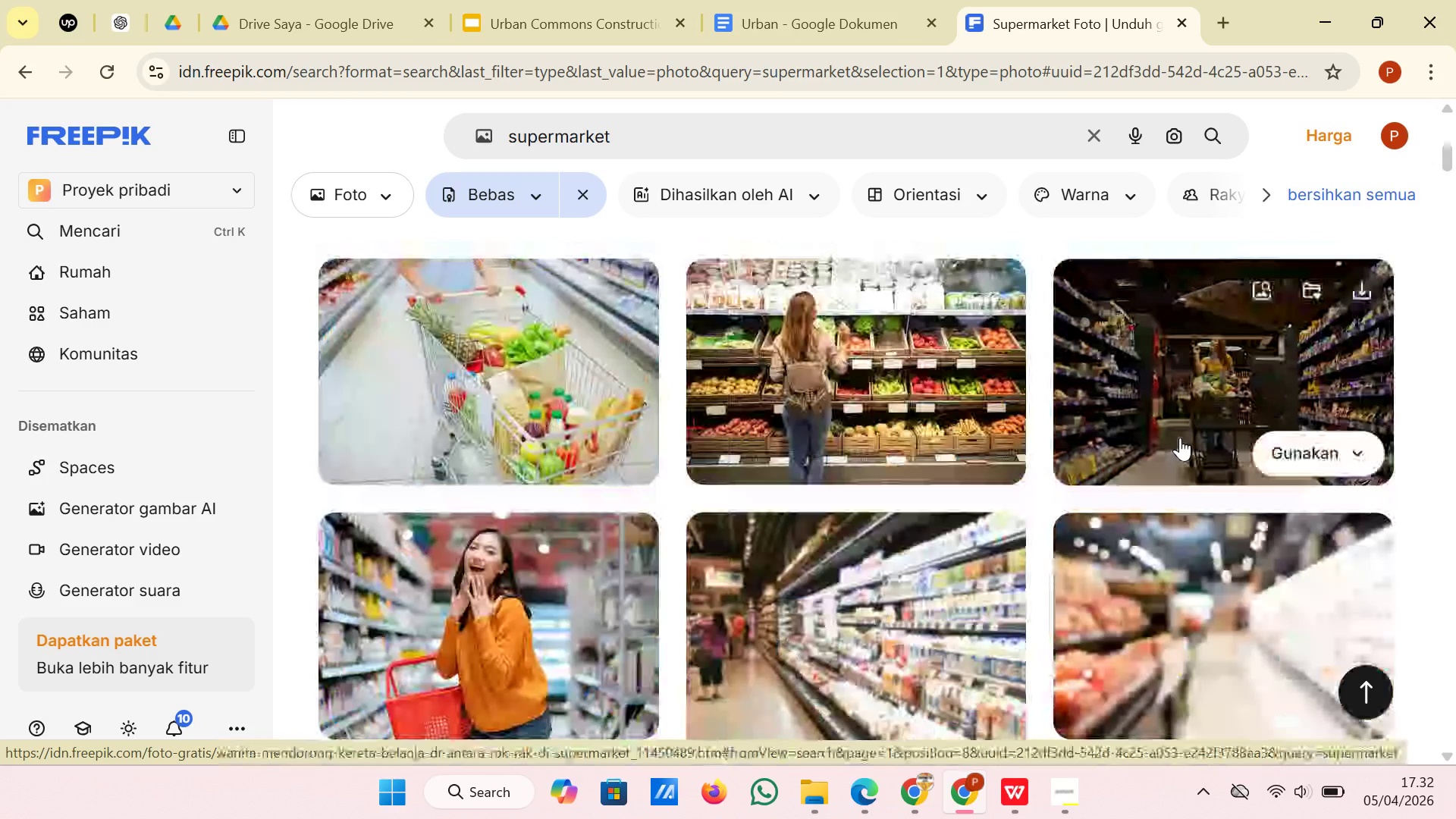 
scroll: coordinate [1138, 453], scroll_direction: up, amount: 4.0
 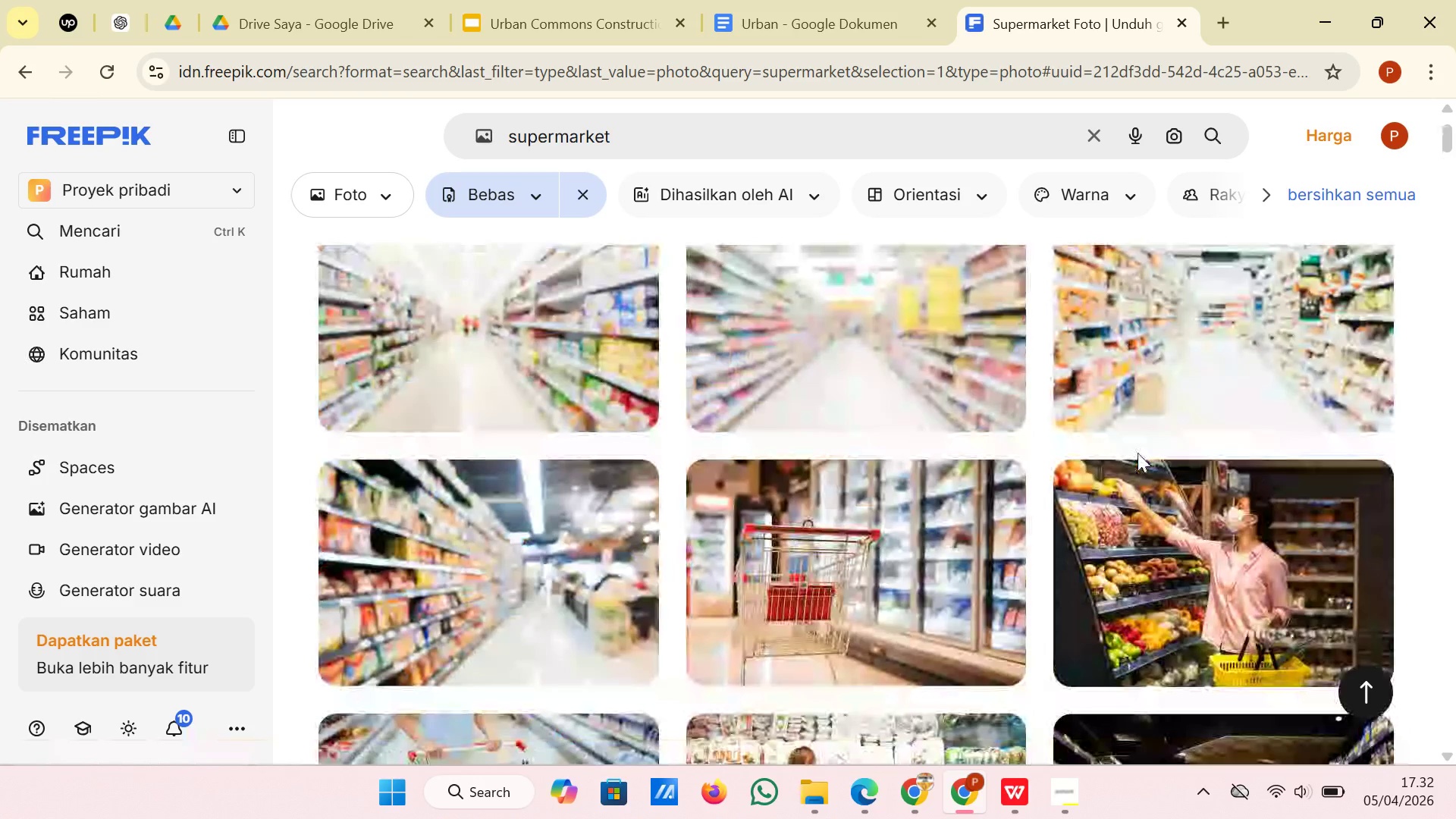 
scroll: coordinate [1138, 453], scroll_direction: down, amount: 16.0
 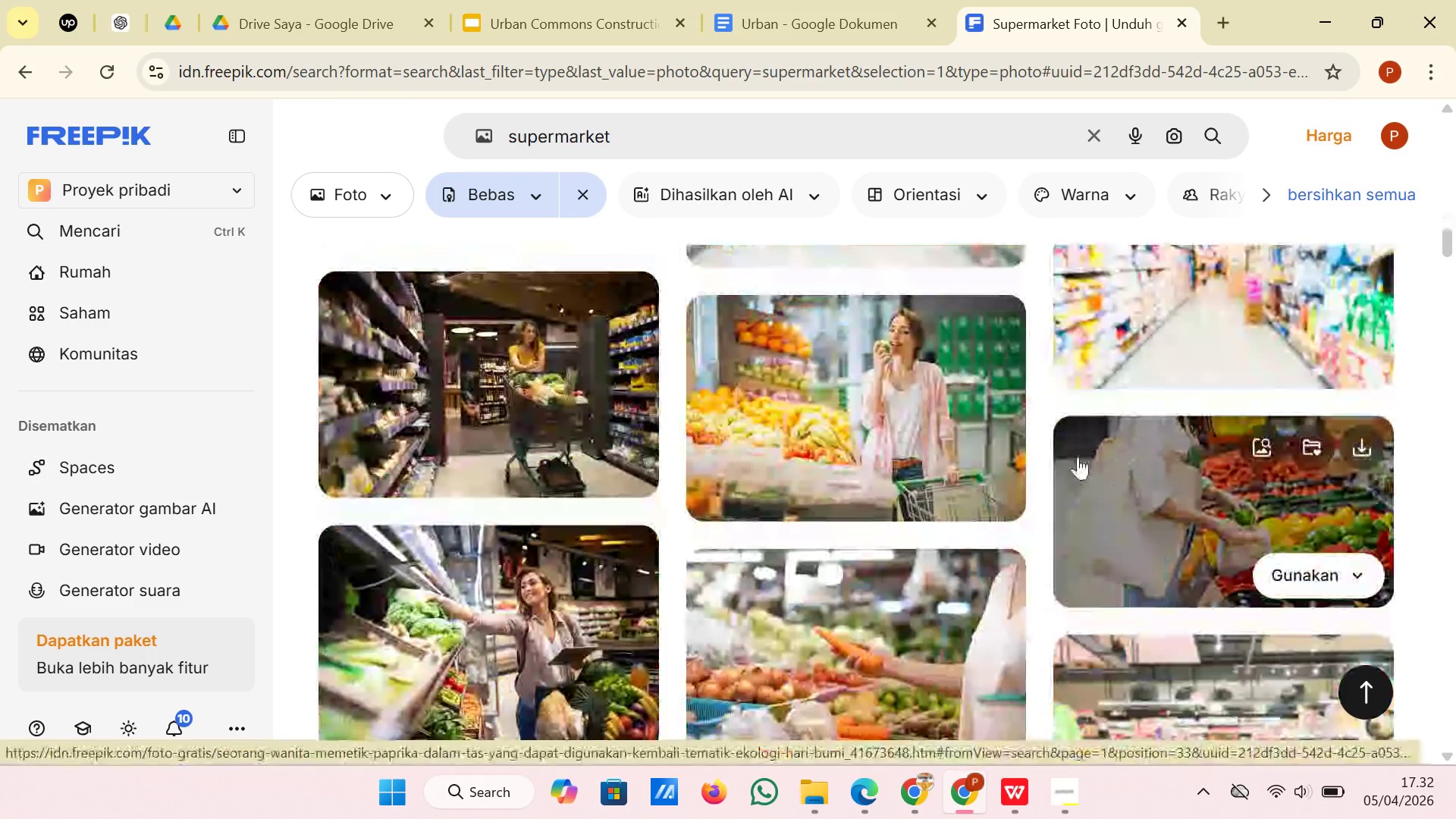 
left_click([632, 307])
 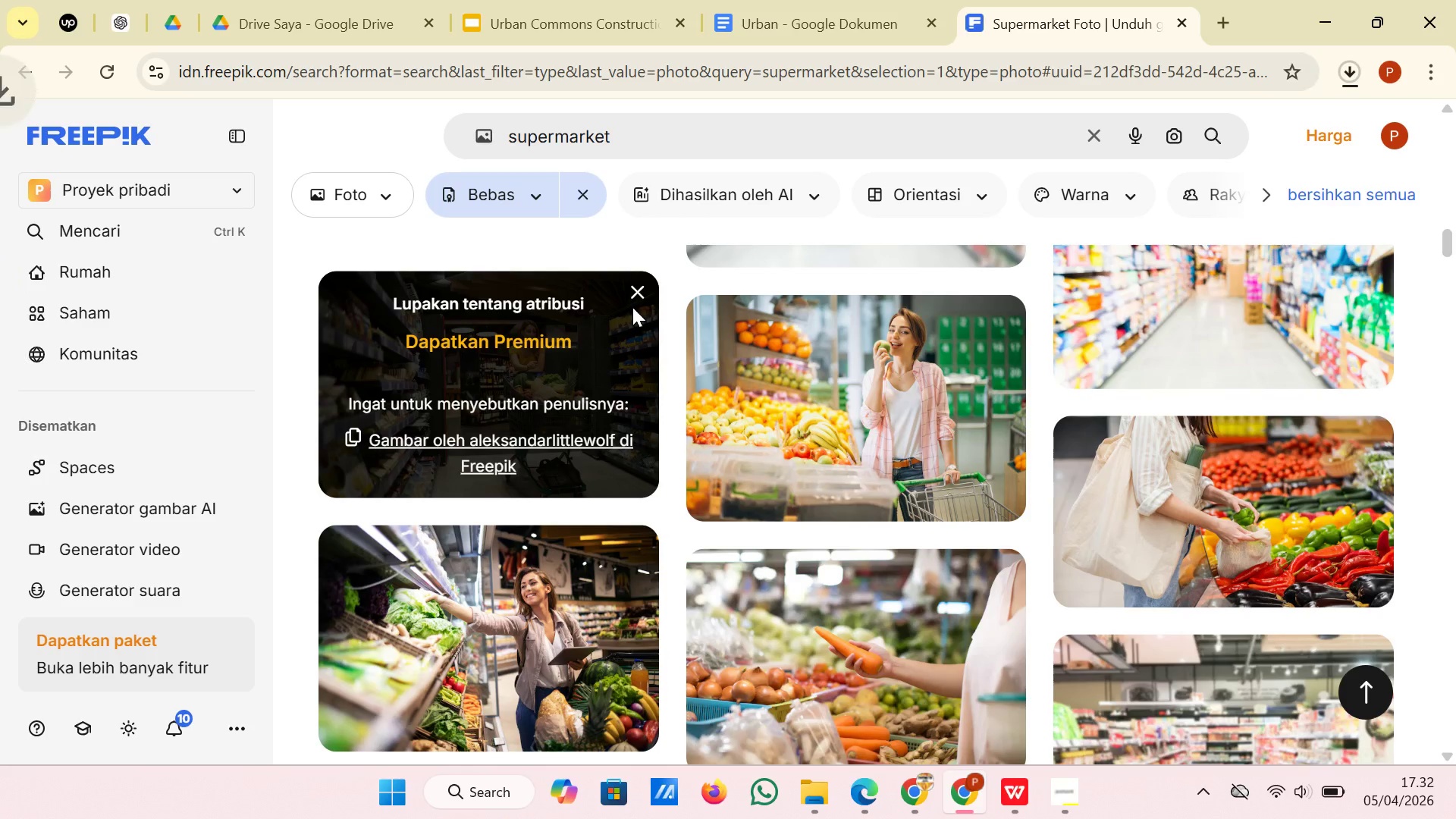 
scroll: coordinate [770, 356], scroll_direction: down, amount: 7.0
 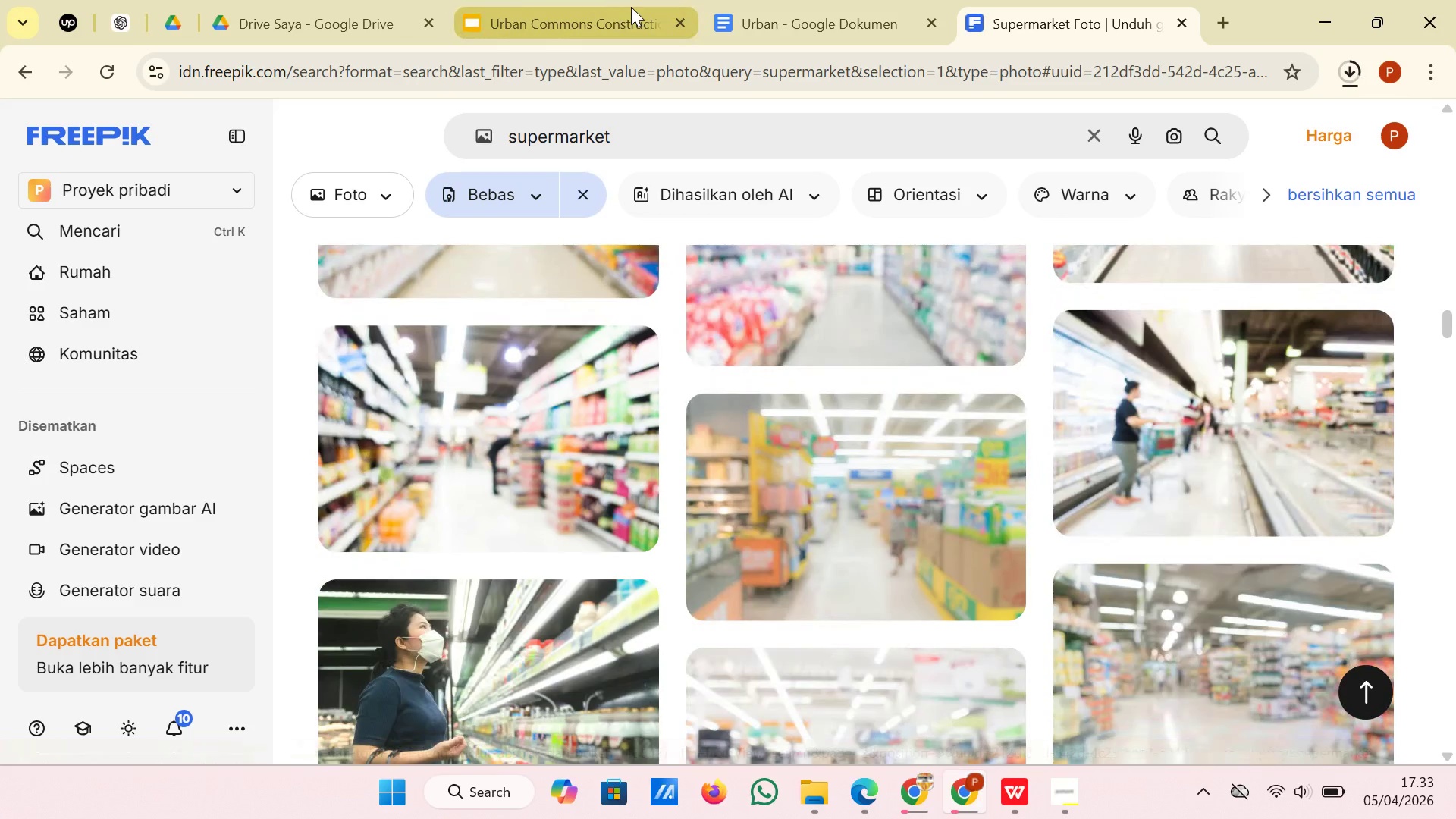 
left_click([631, 7])
 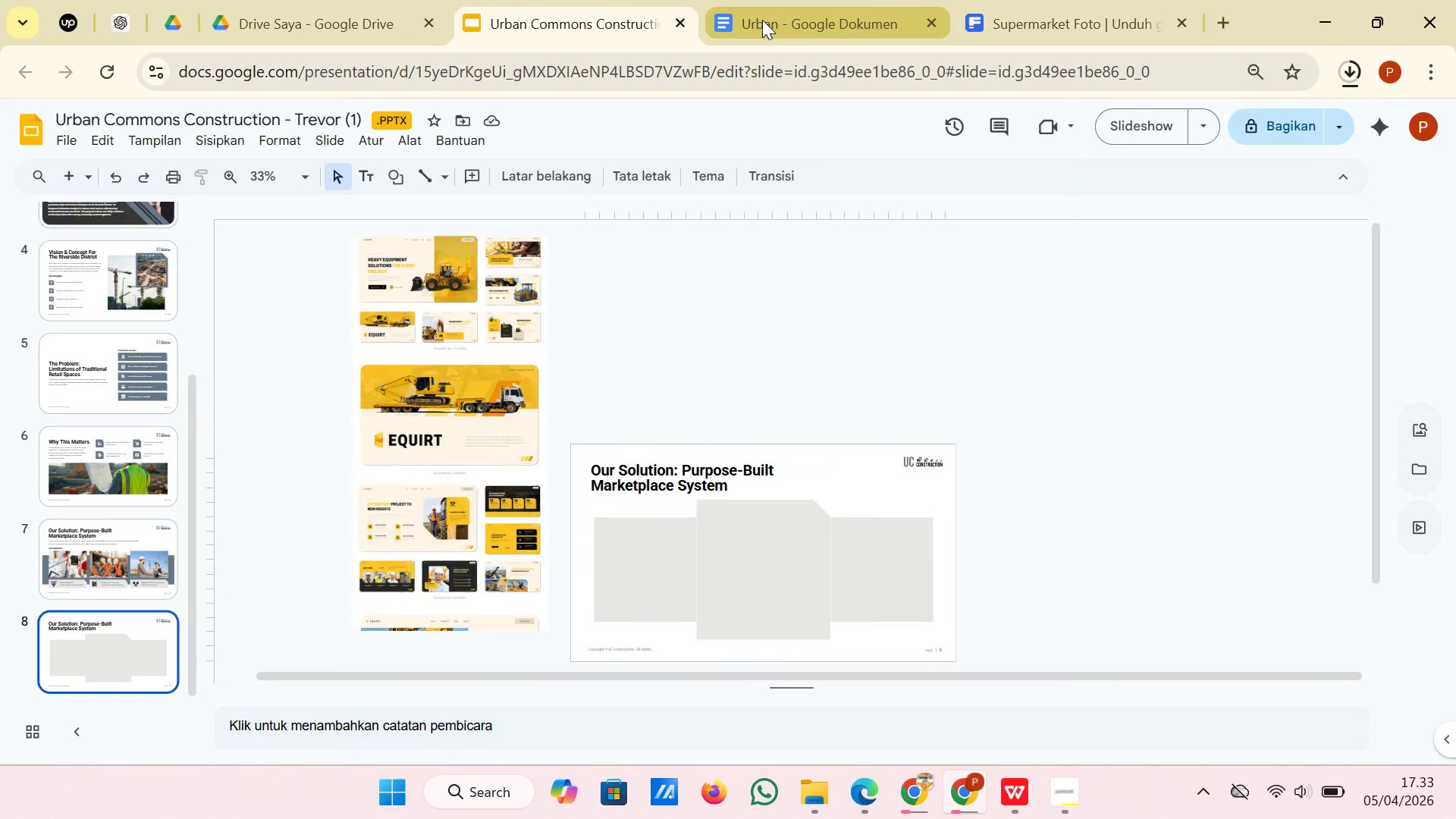 
left_click([762, 20])
 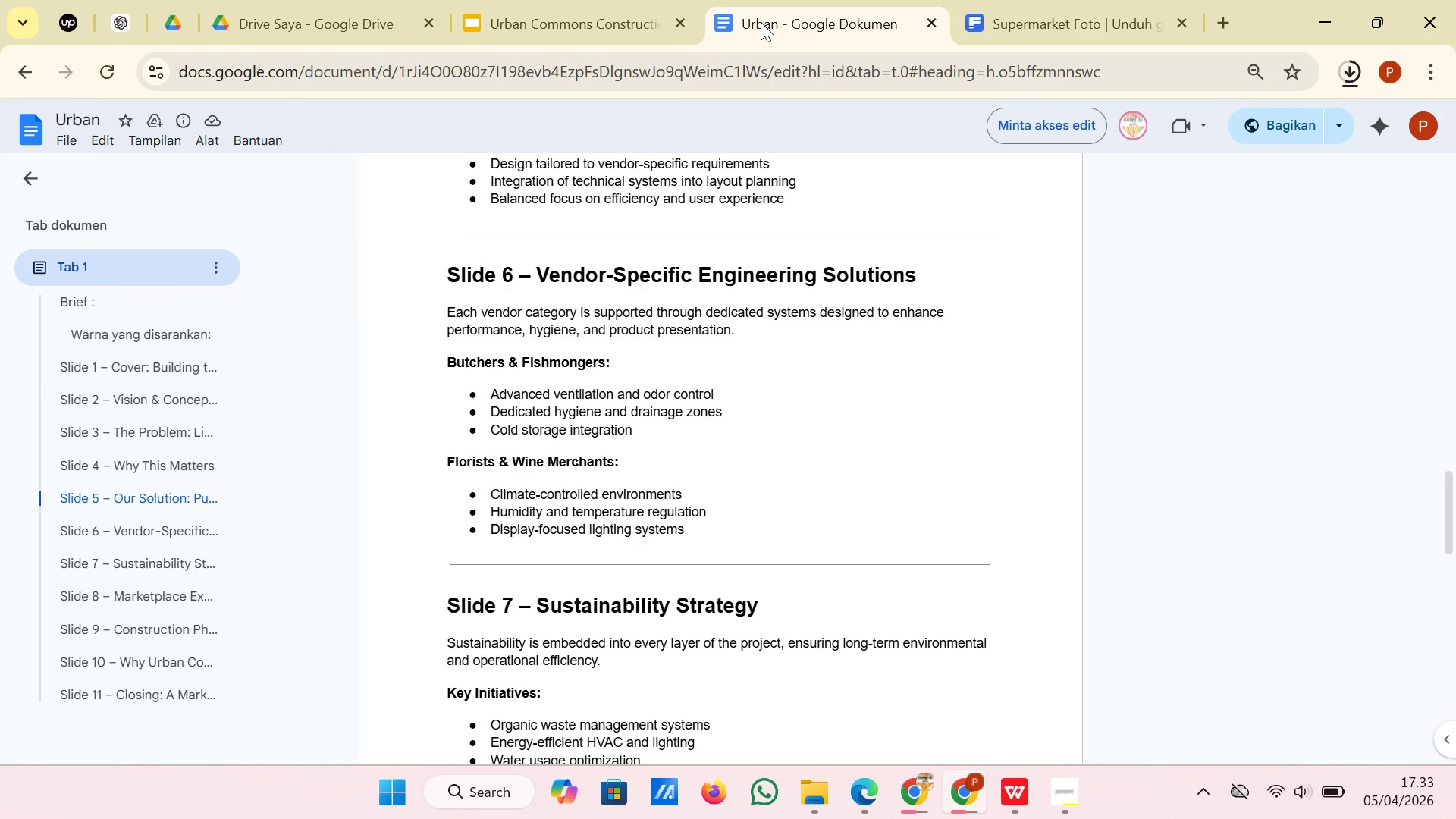 
wait(10.88)
 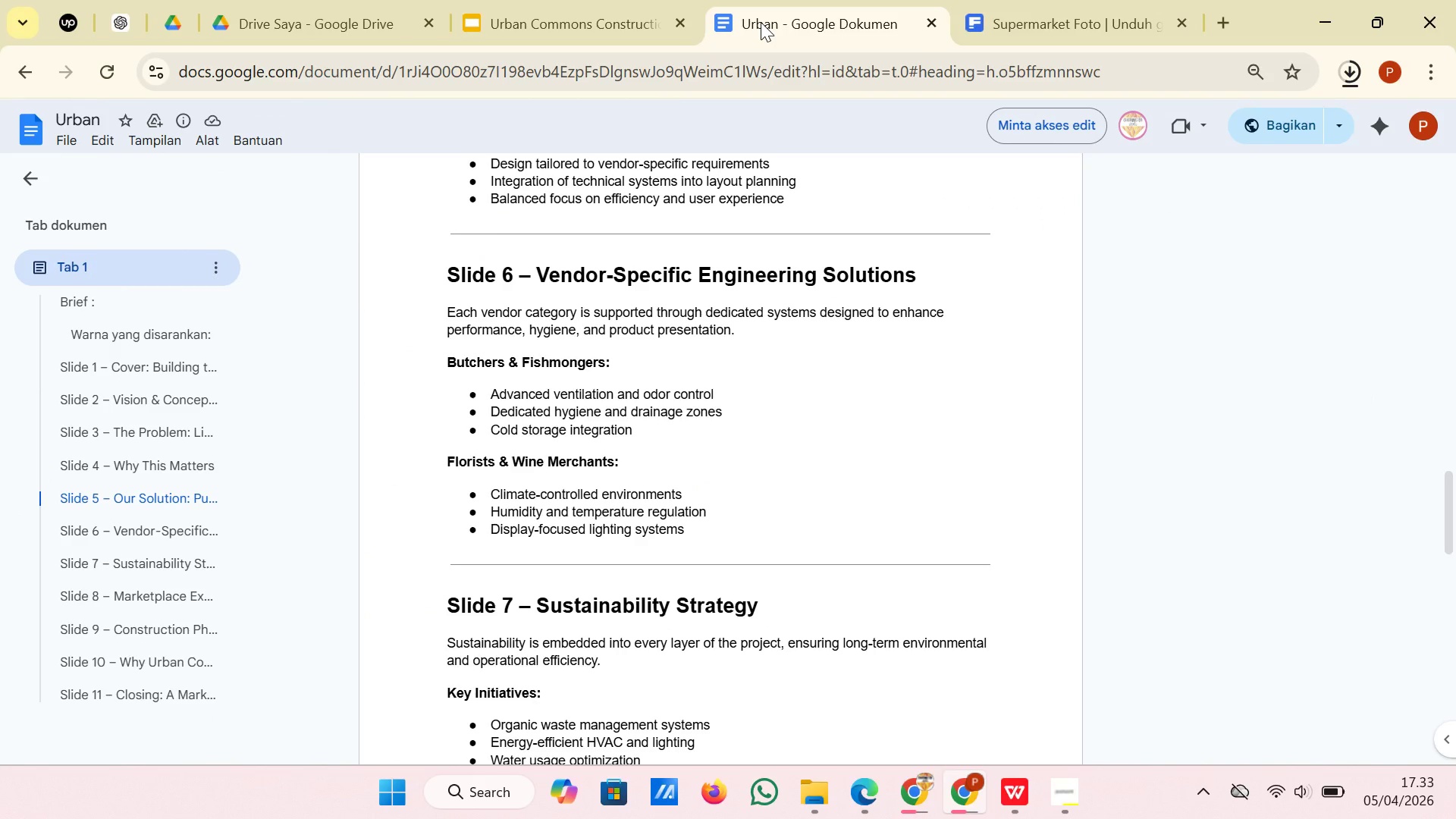 
double_click([582, 30])
 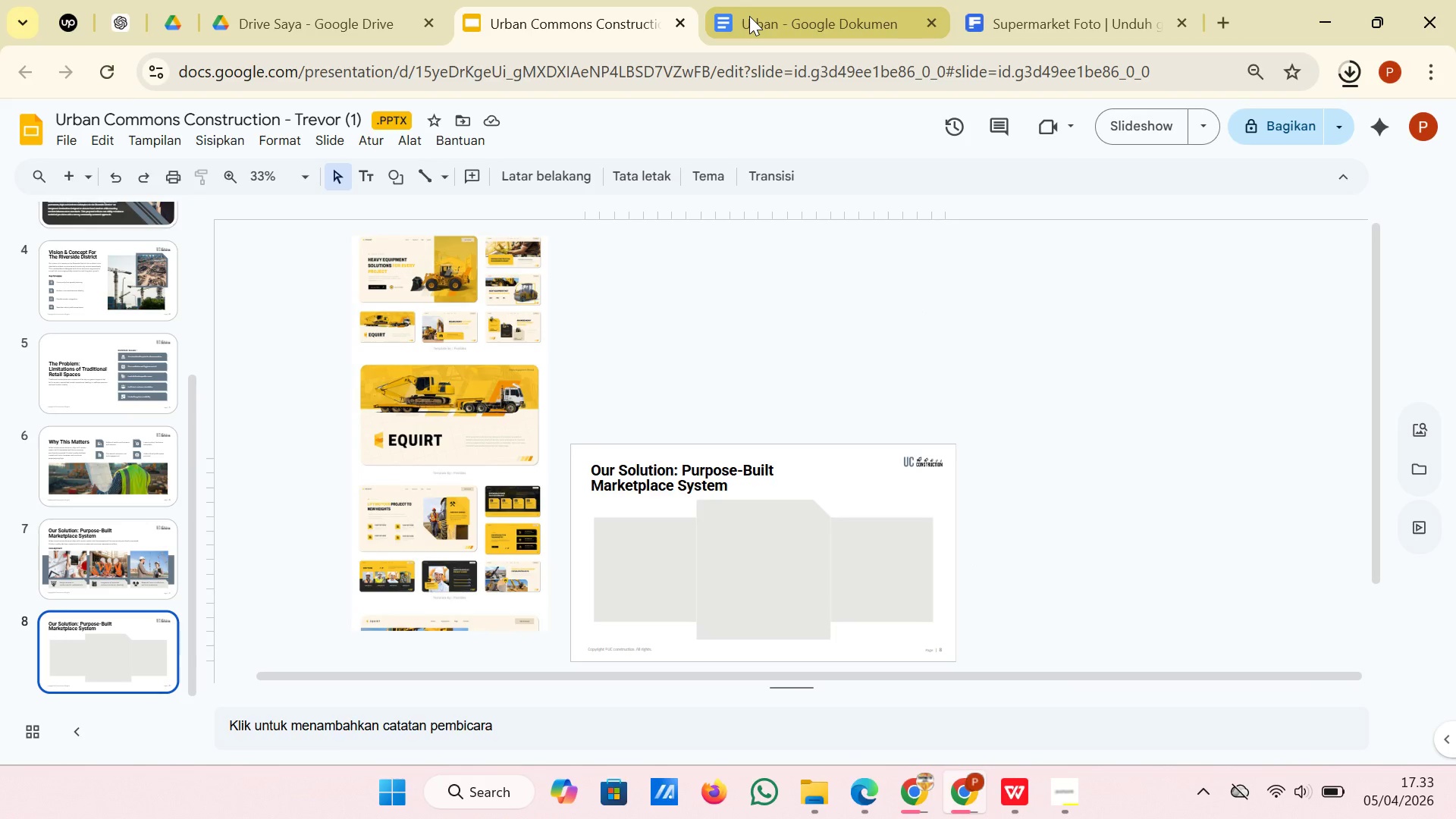 
left_click([758, 17])
 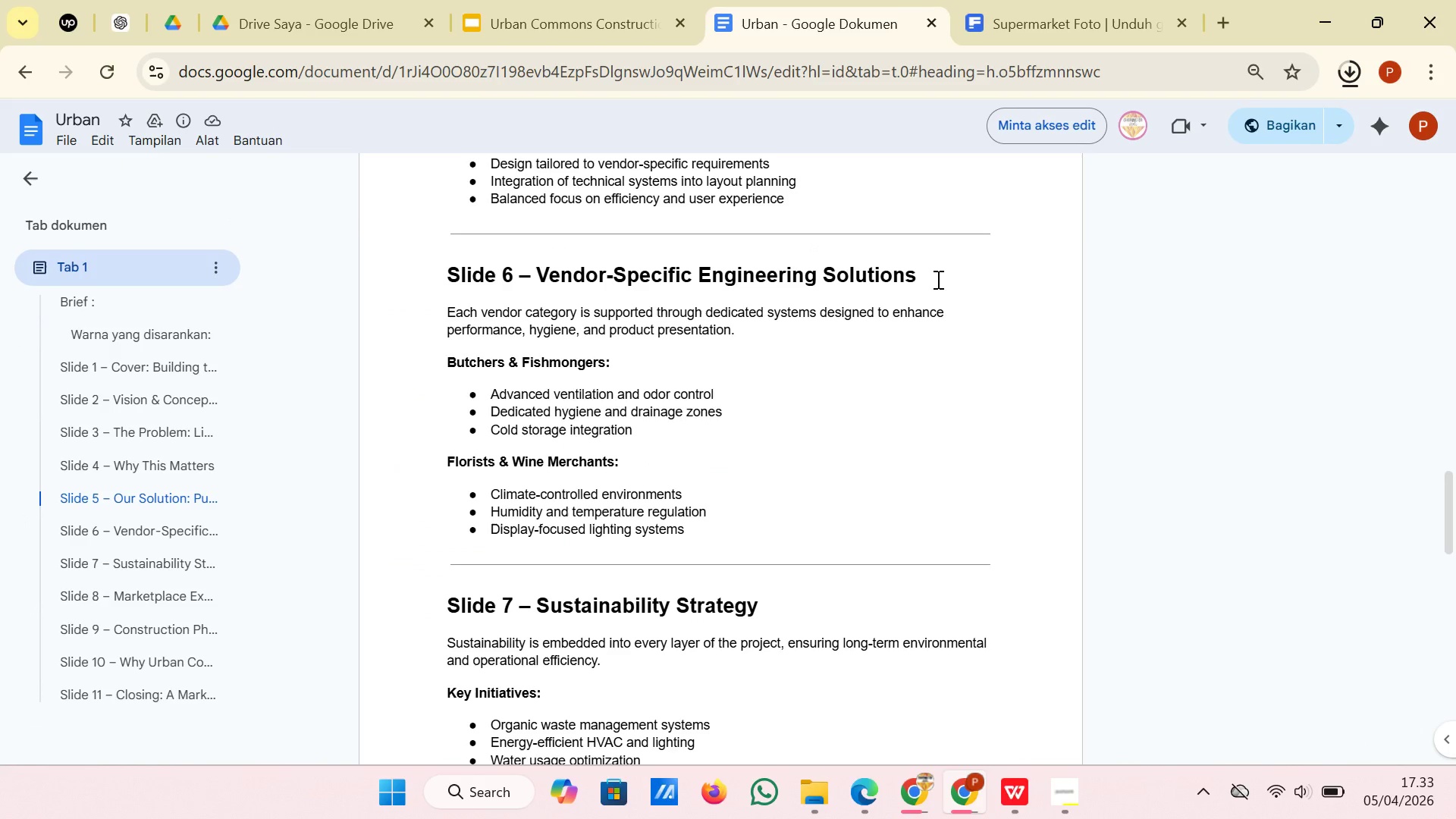 
left_click_drag(start_coordinate=[937, 278], to_coordinate=[541, 278])
 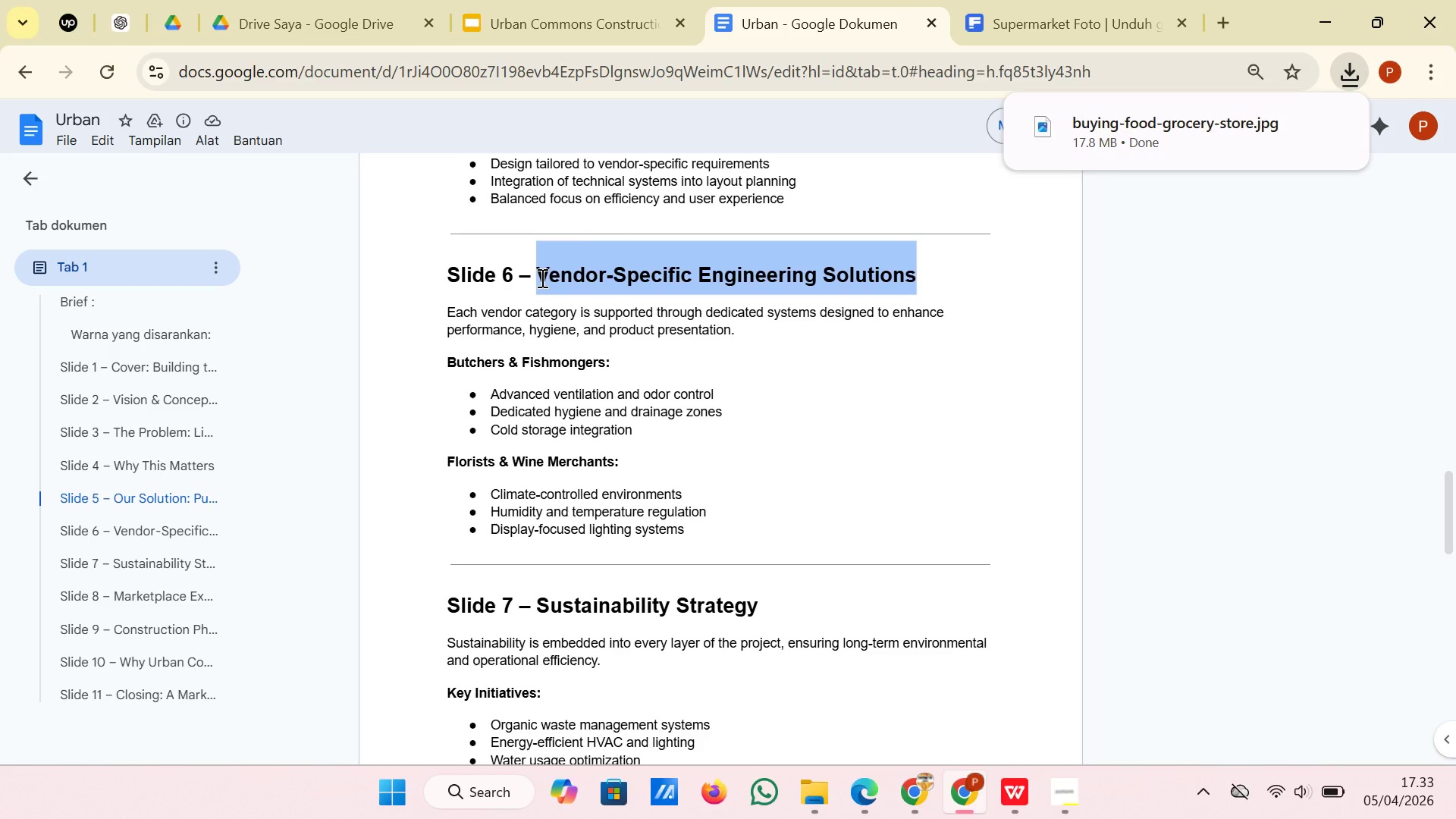 
hold_key(key=ControlLeft, duration=1.67)
 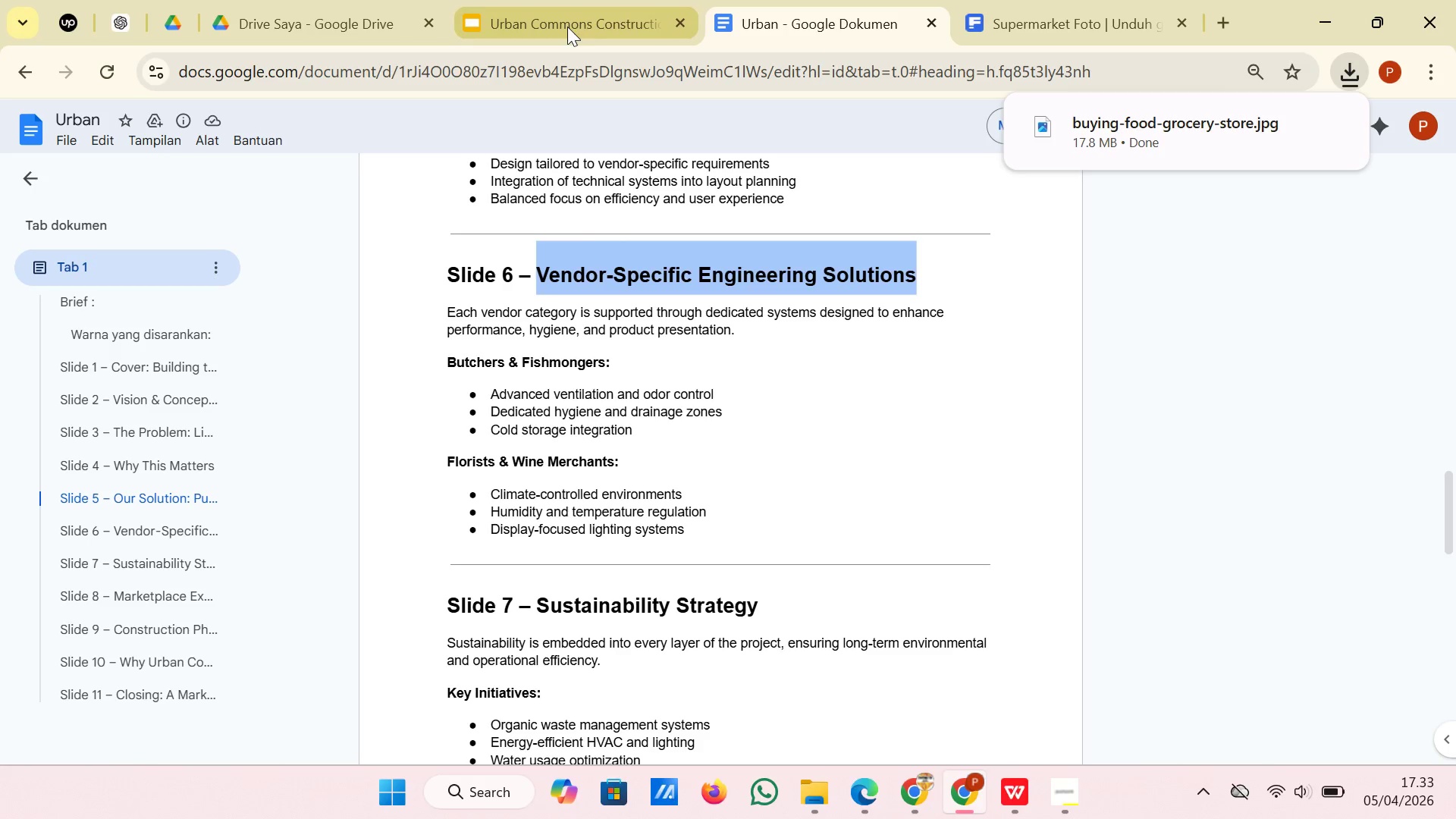 
hold_key(key=C, duration=0.31)
 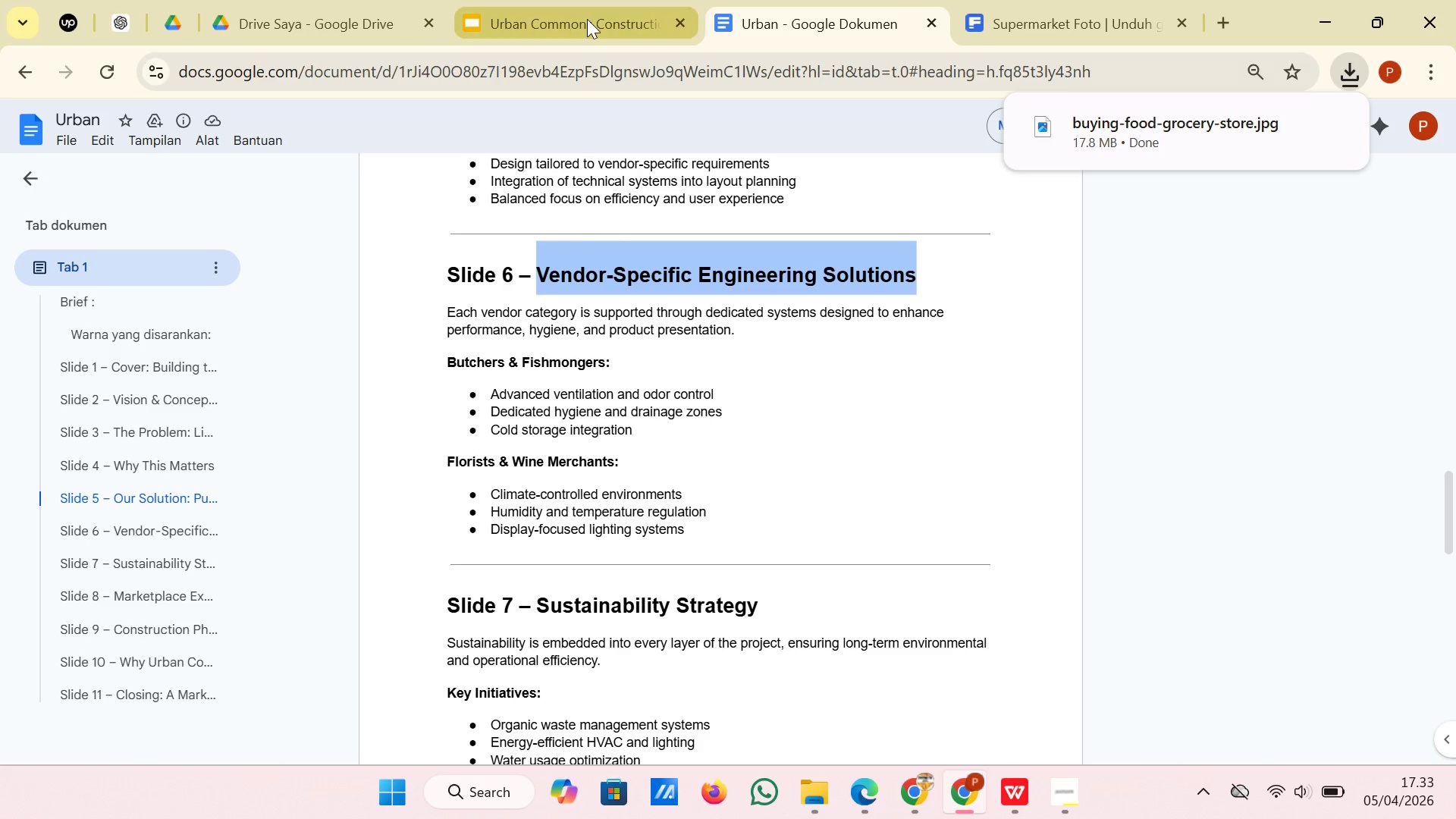 
left_click([587, 19])
 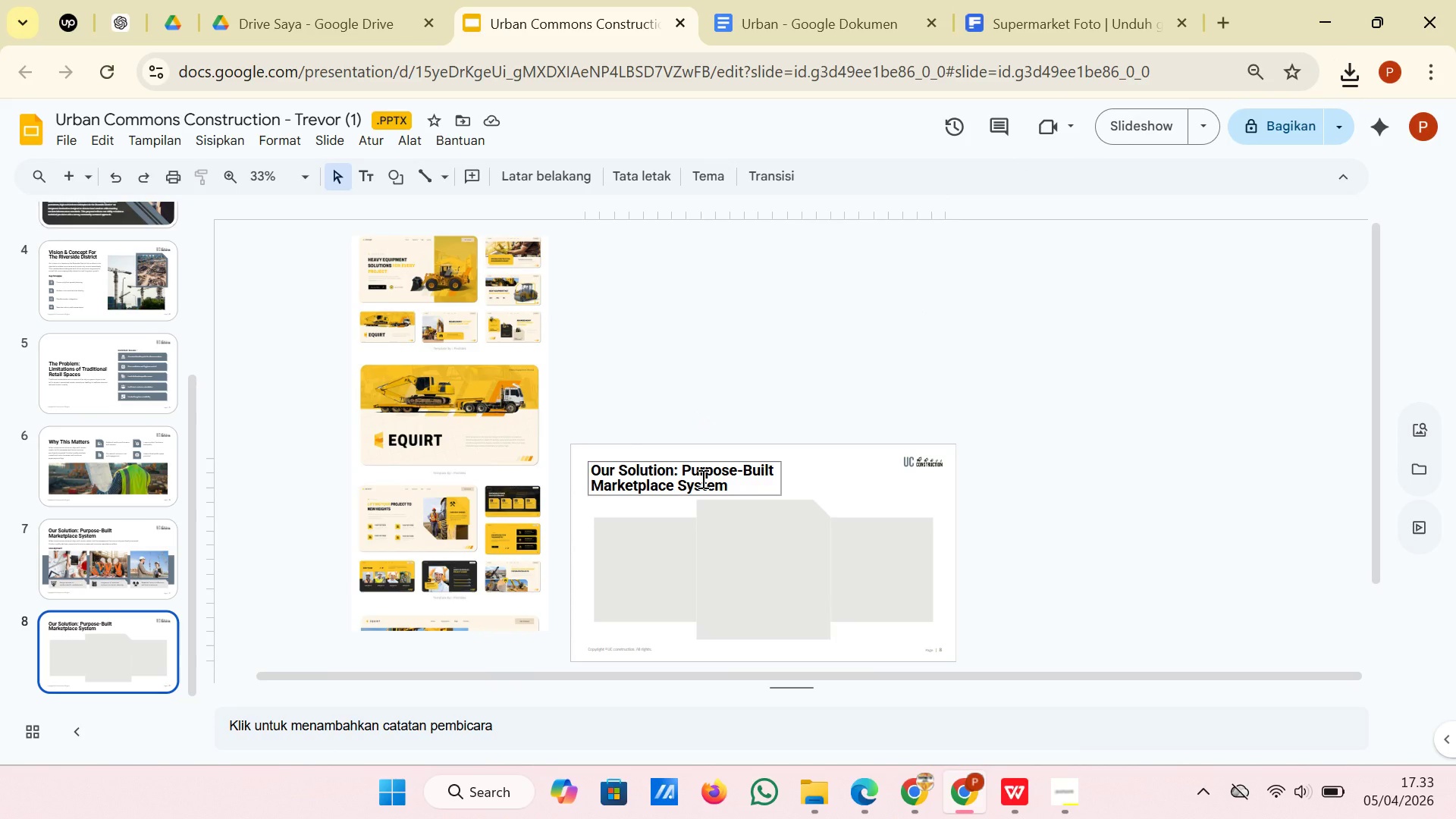 
left_click([701, 479])
 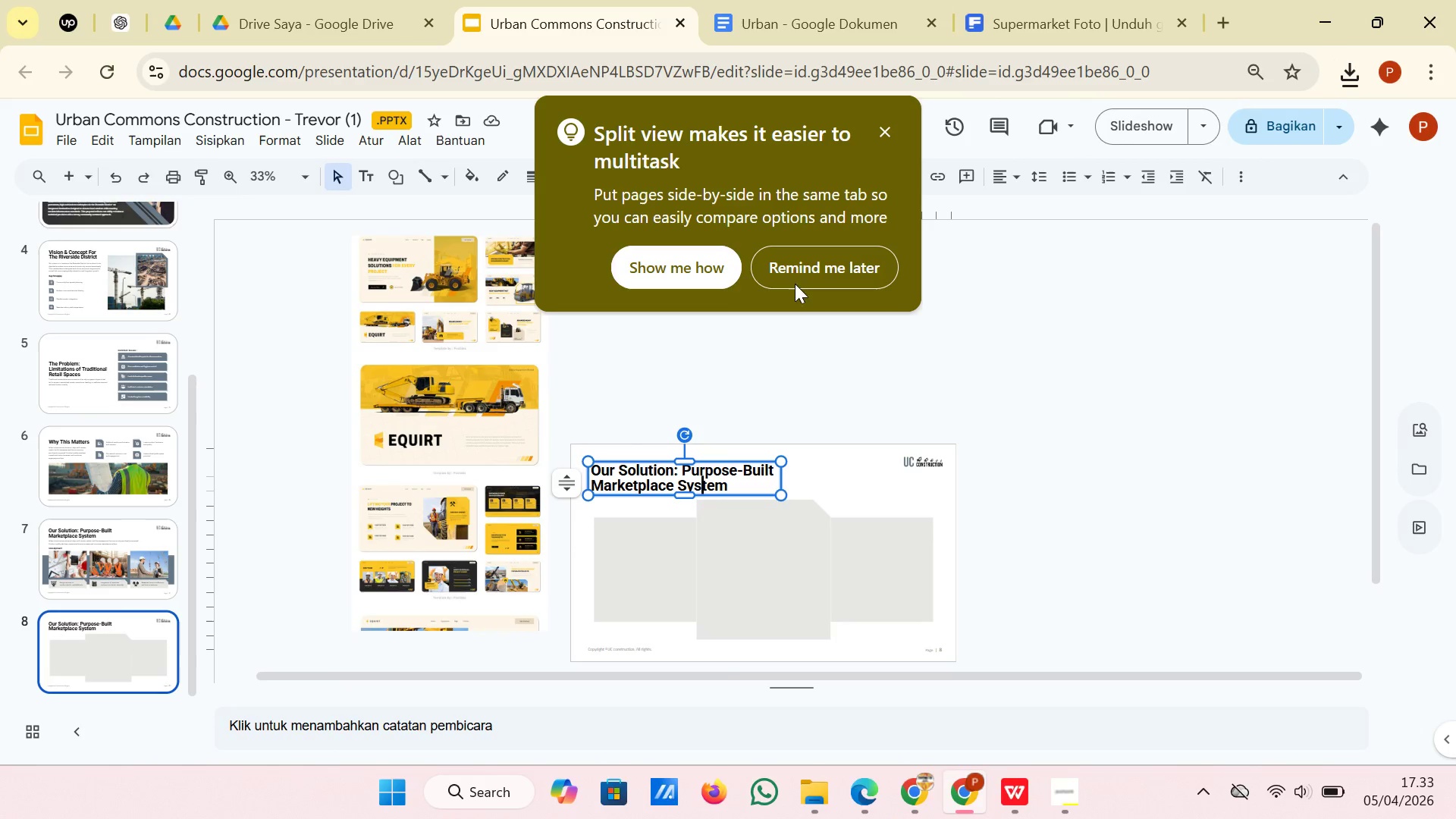 
left_click([795, 270])
 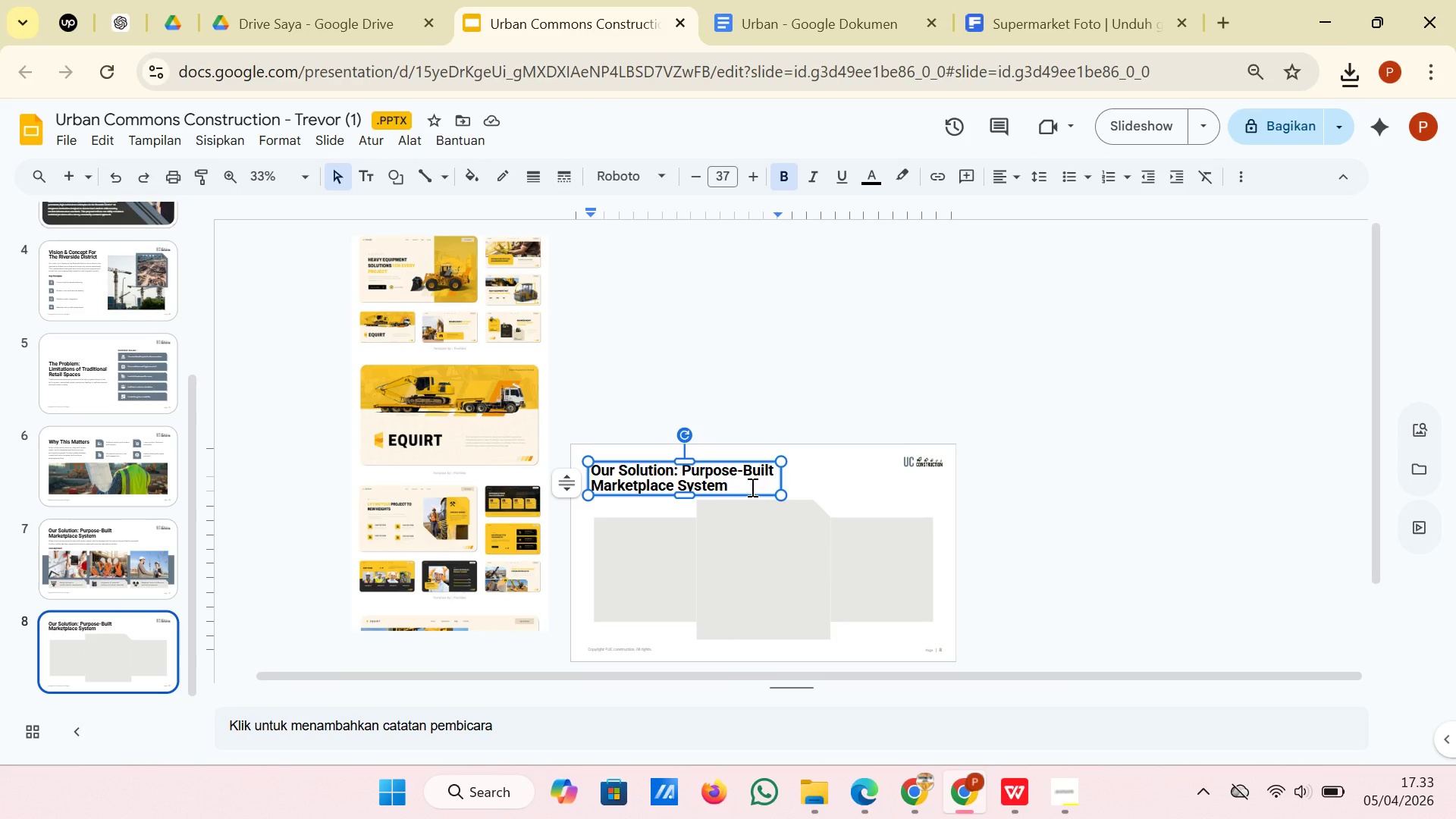 
left_click_drag(start_coordinate=[751, 487], to_coordinate=[592, 473])
 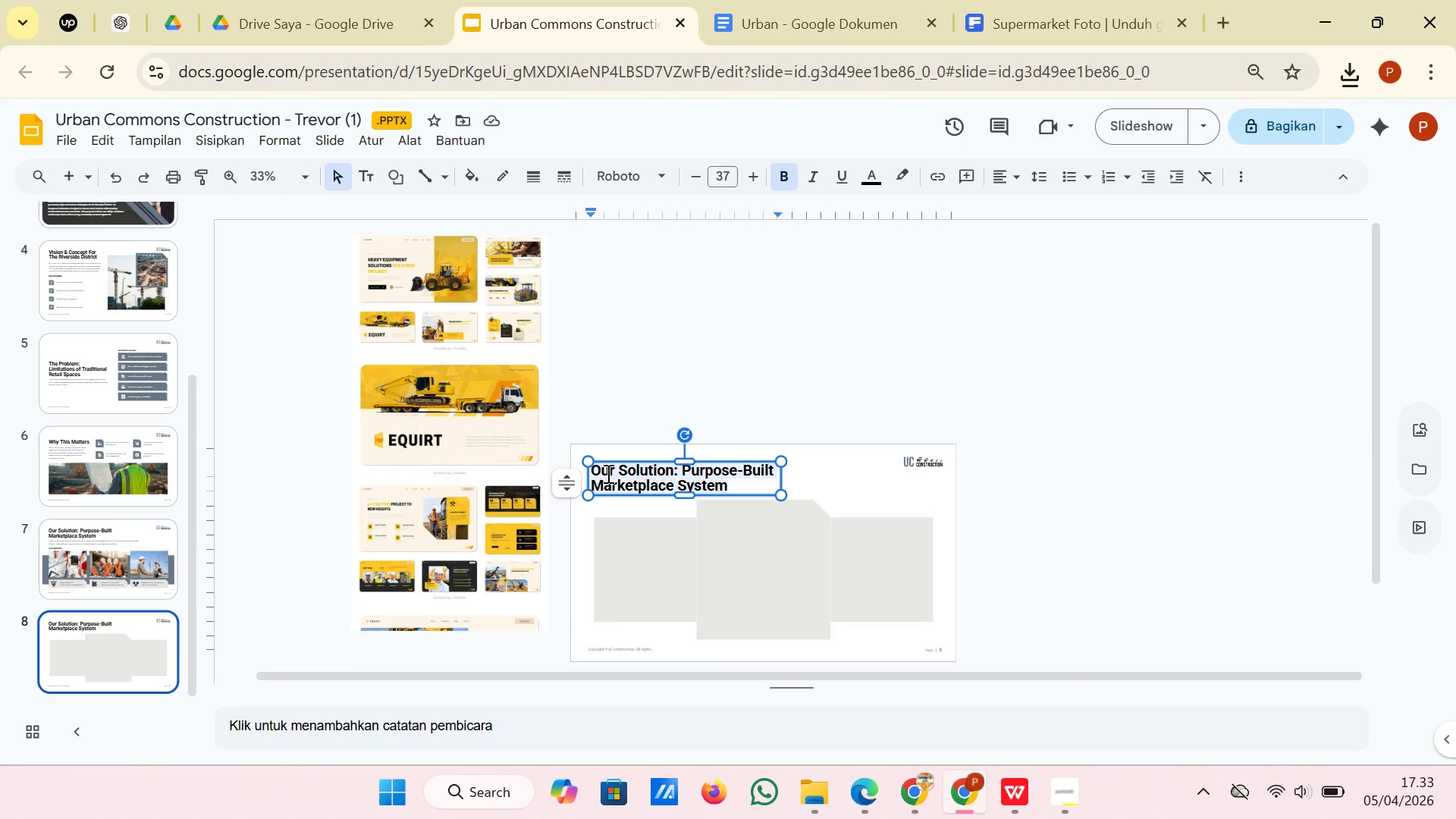 
right_click([607, 473])
 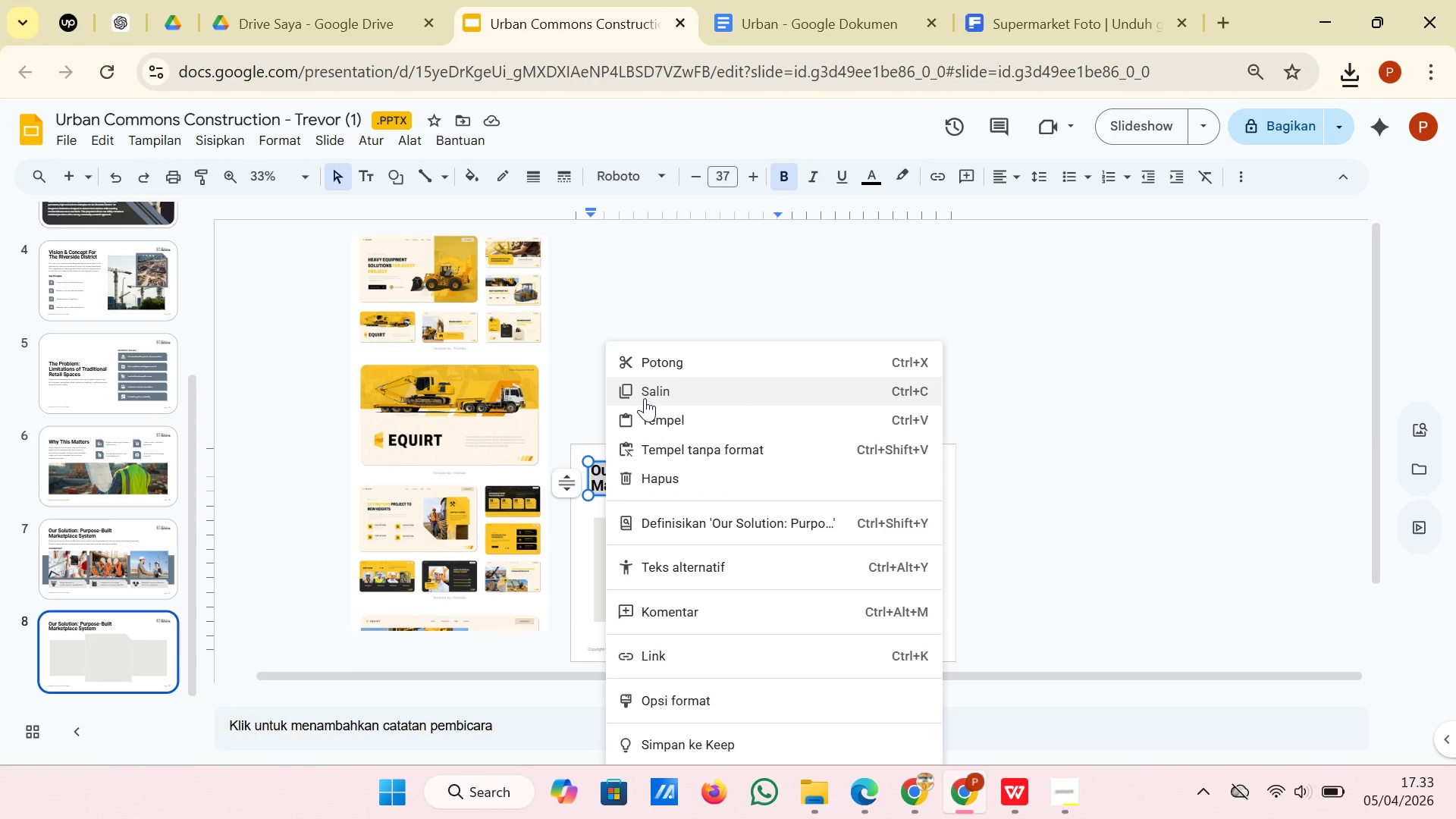 
left_click([672, 441])
 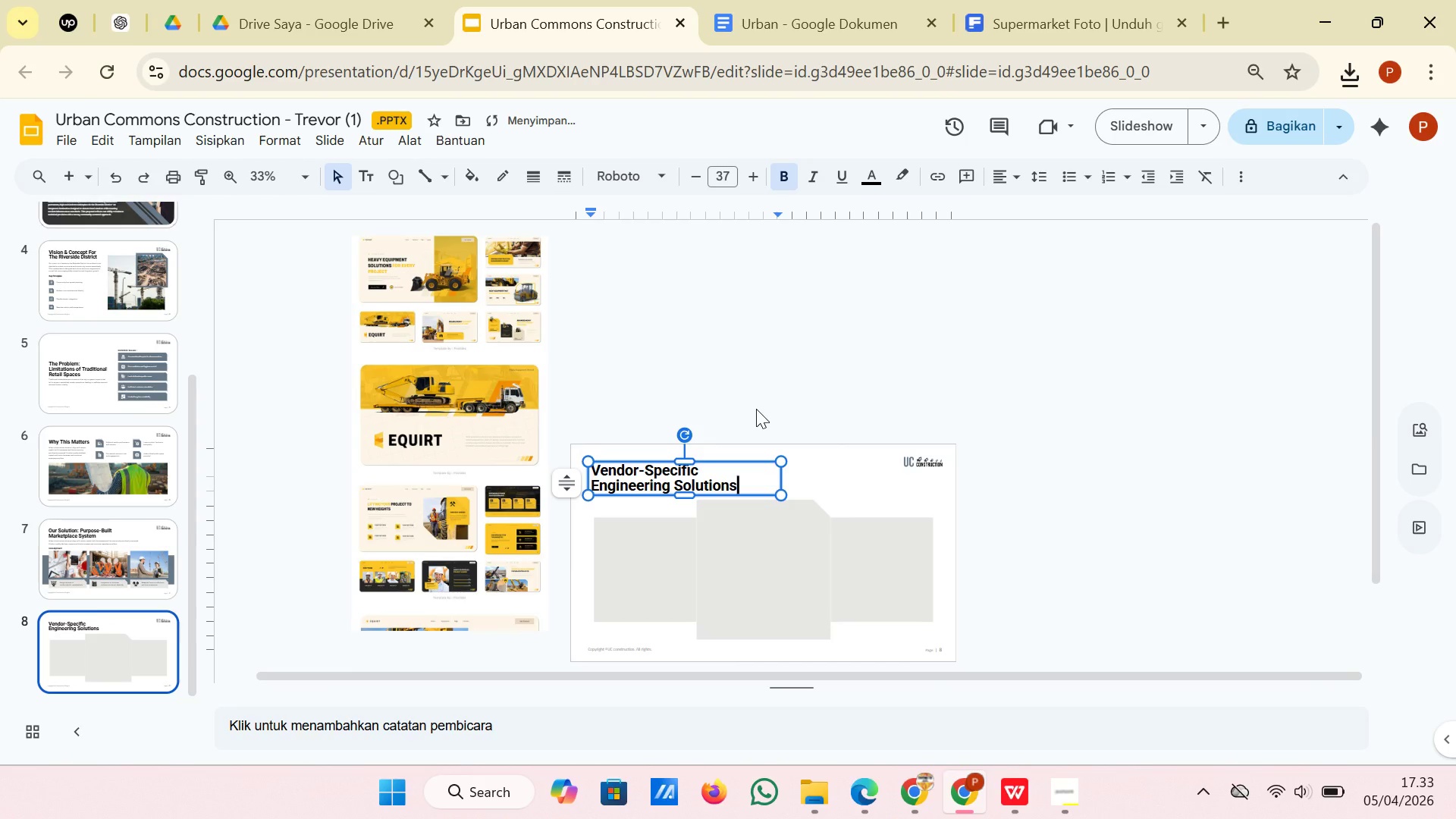 
left_click([756, 409])
 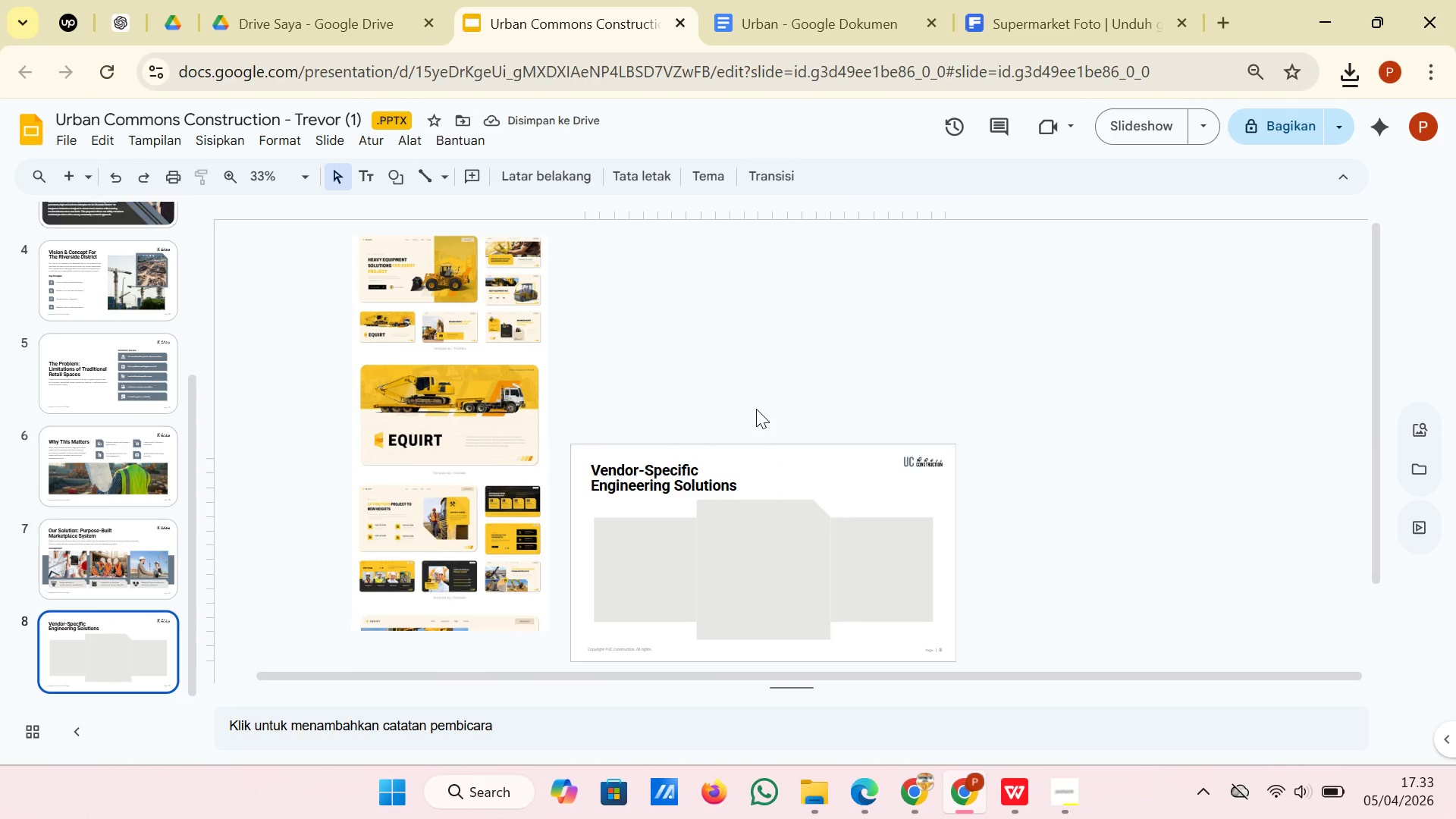 
mouse_move([805, 63])
 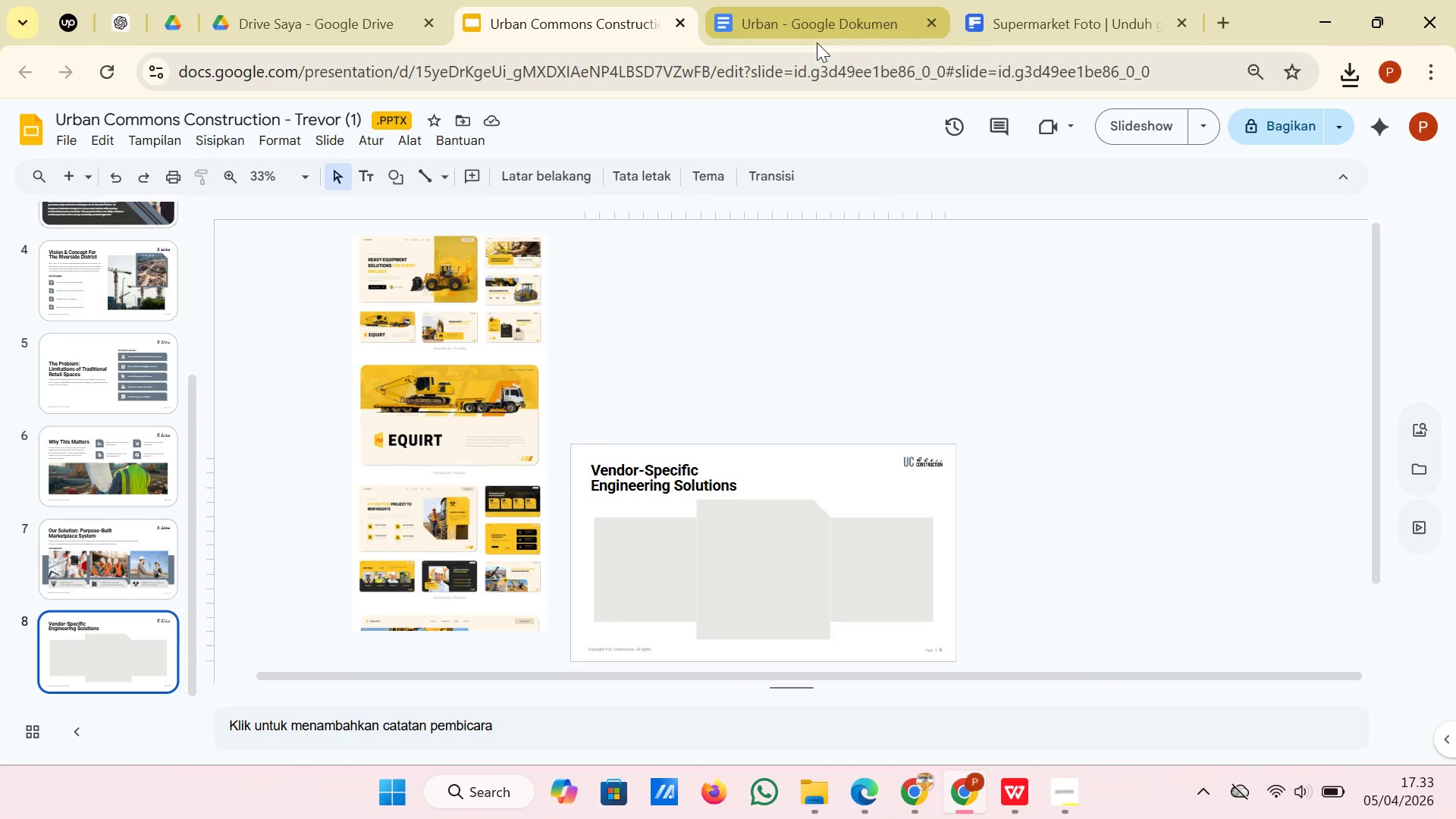 
left_click([817, 42])
 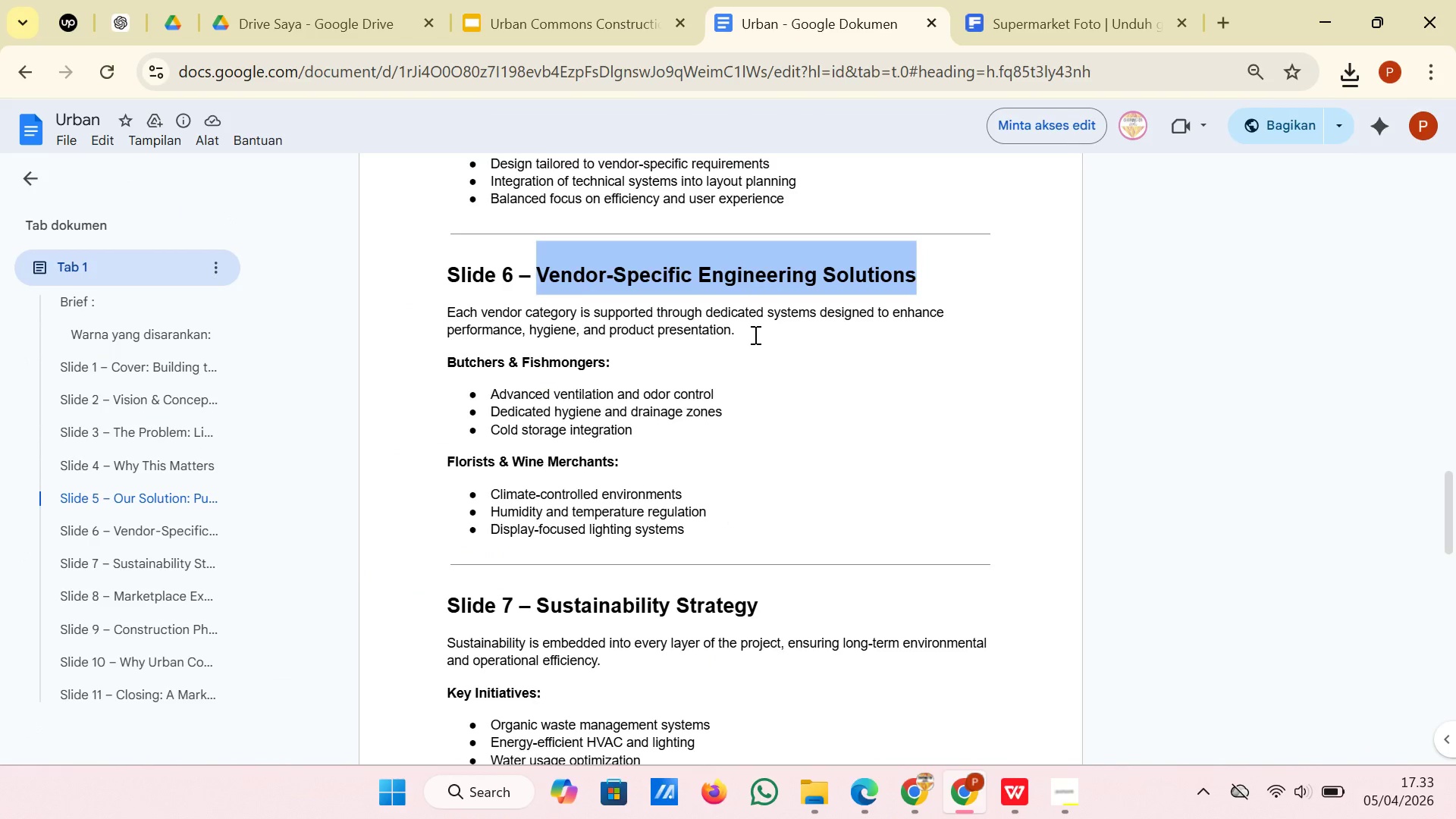 
left_click_drag(start_coordinate=[754, 334], to_coordinate=[679, 333])
 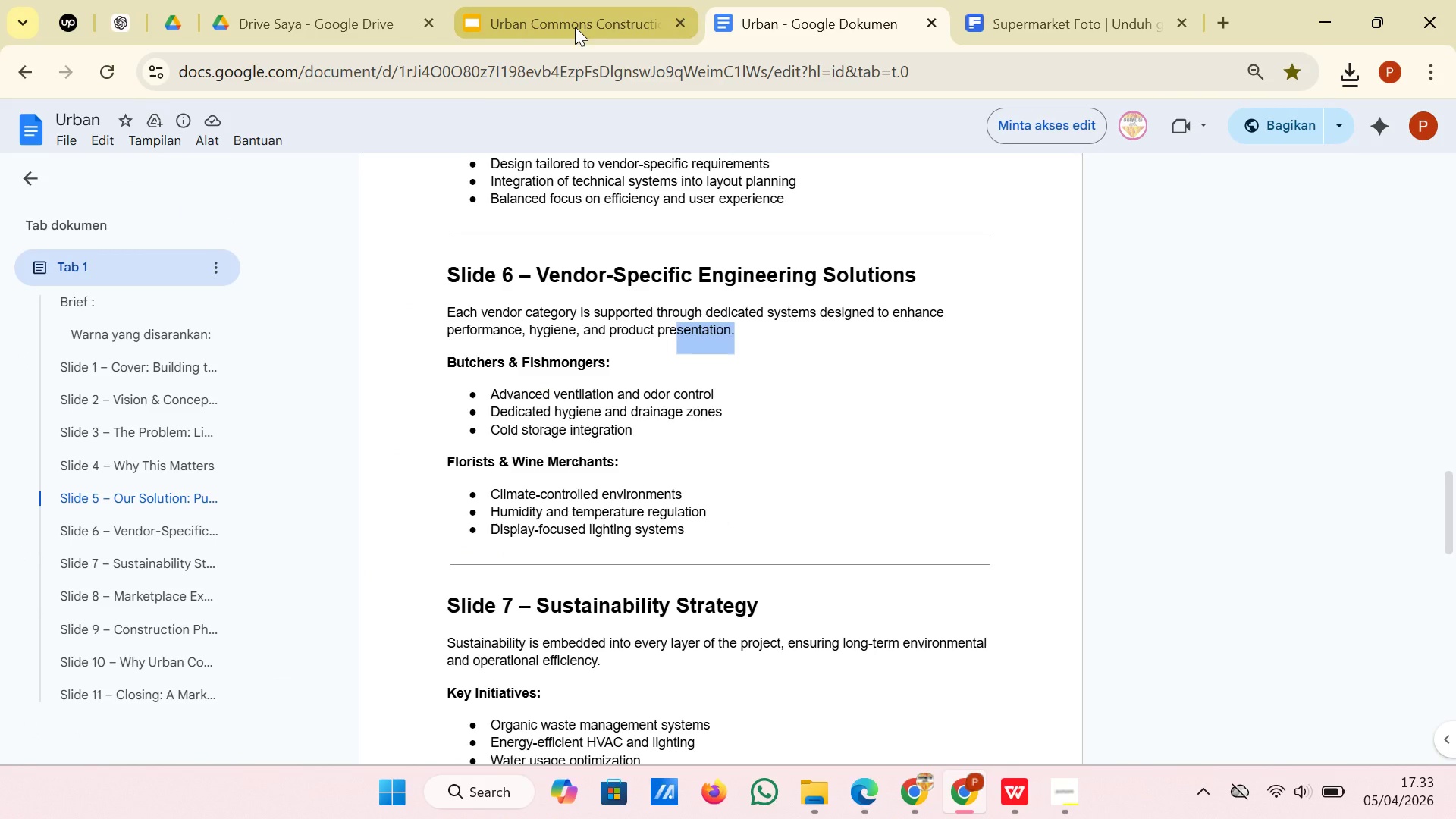 
double_click([575, 27])
 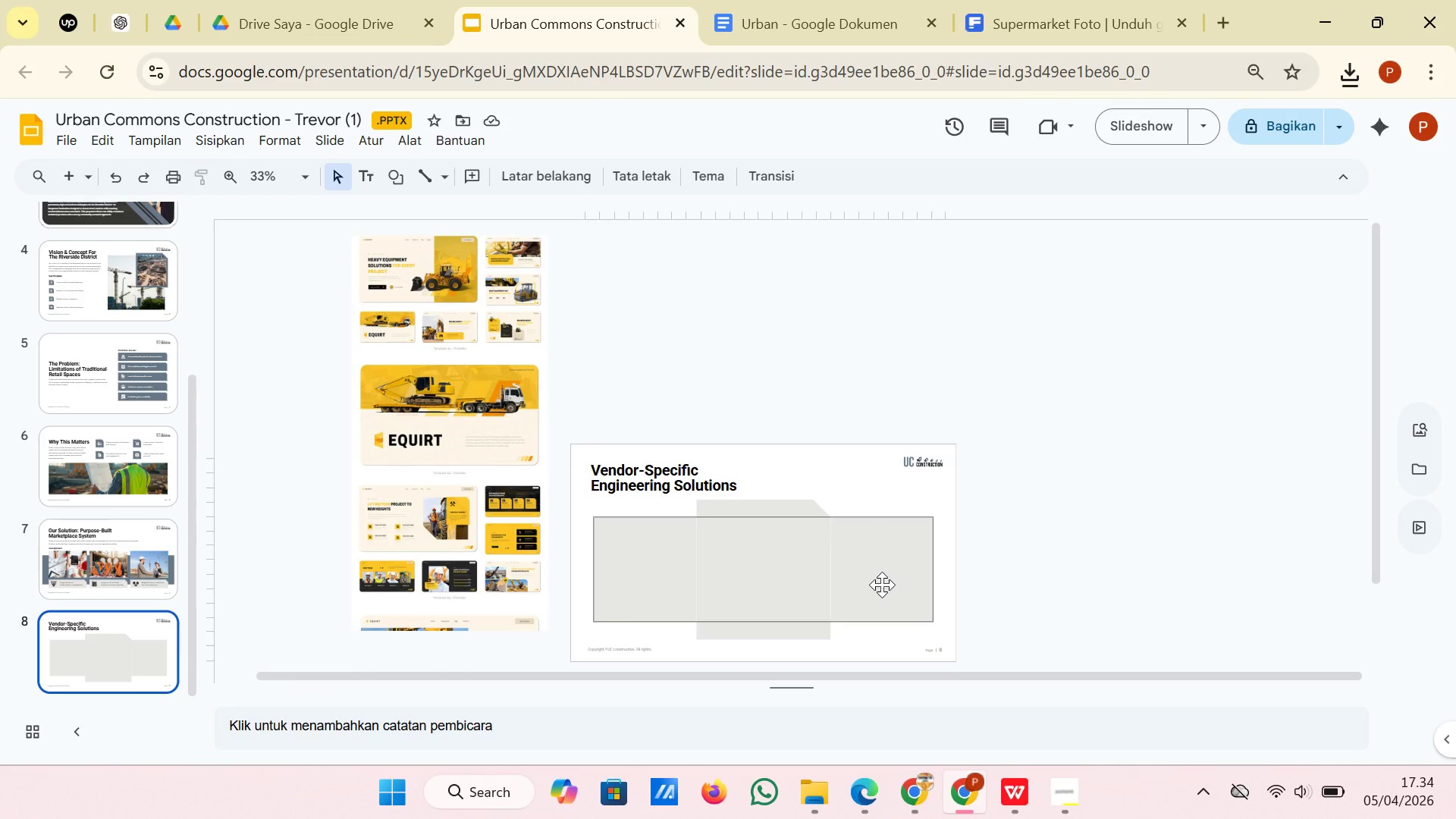 
left_click([701, 475])
 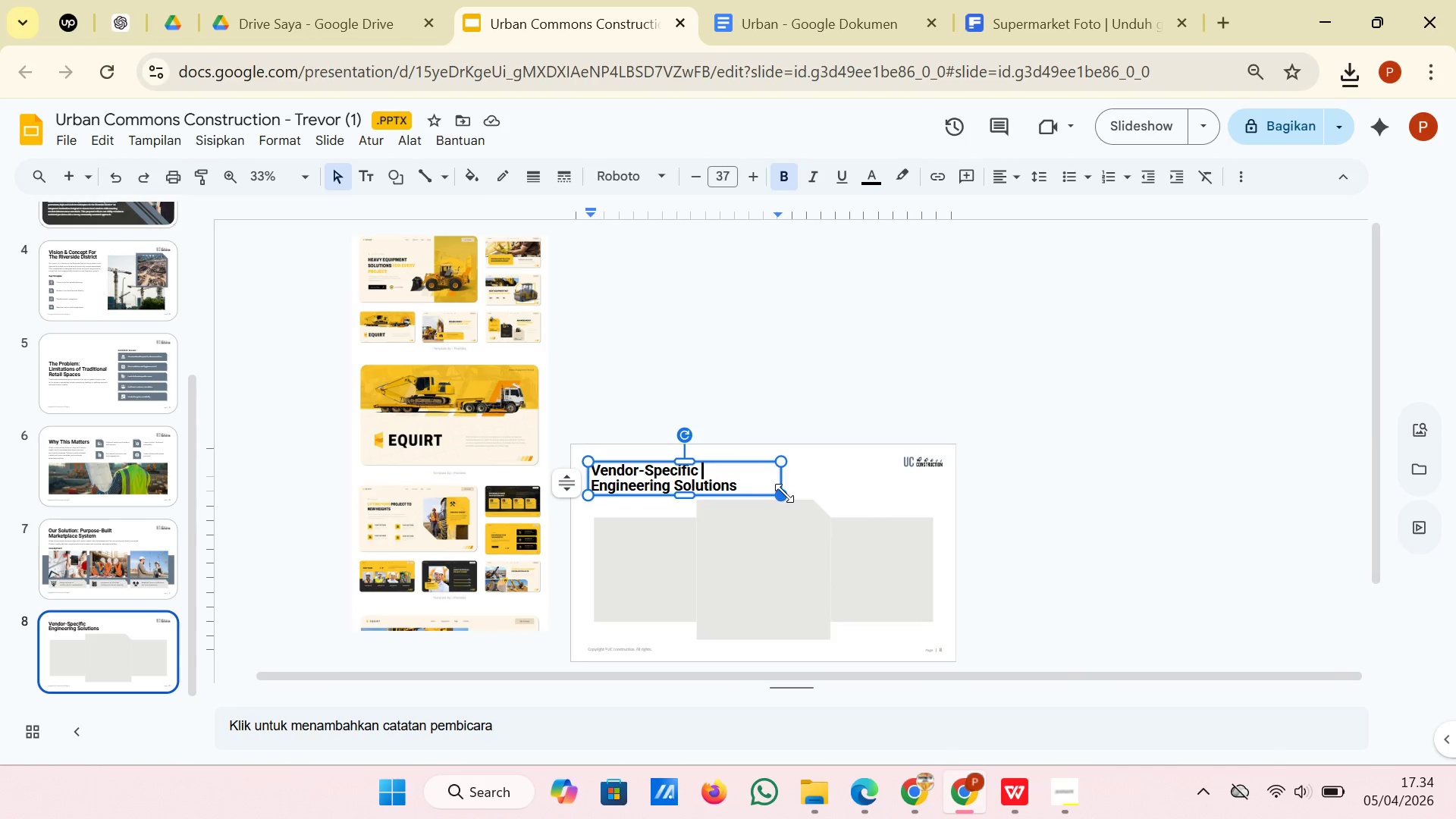 
left_click_drag(start_coordinate=[784, 493], to_coordinate=[901, 493])
 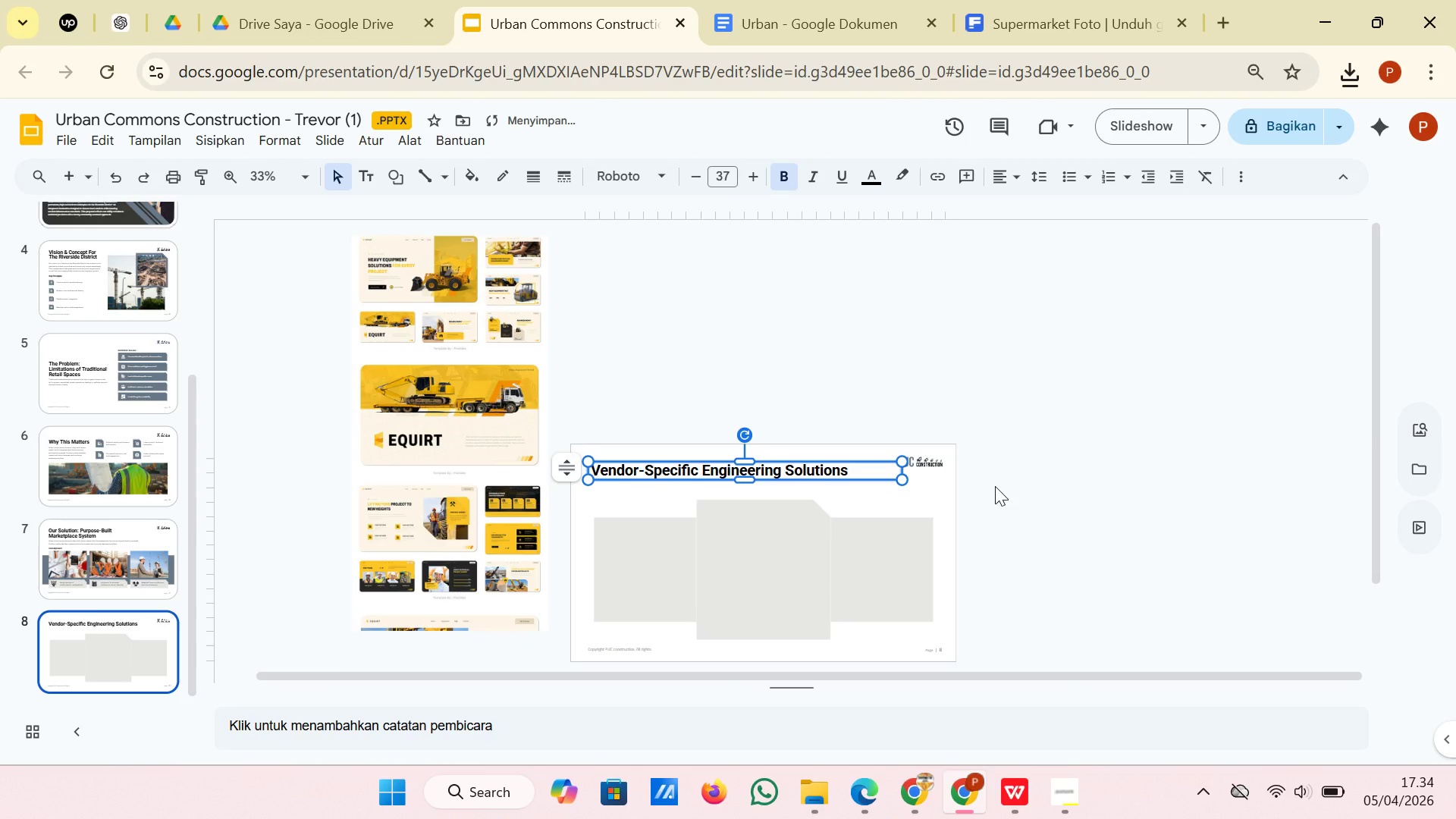 
left_click([995, 486])
 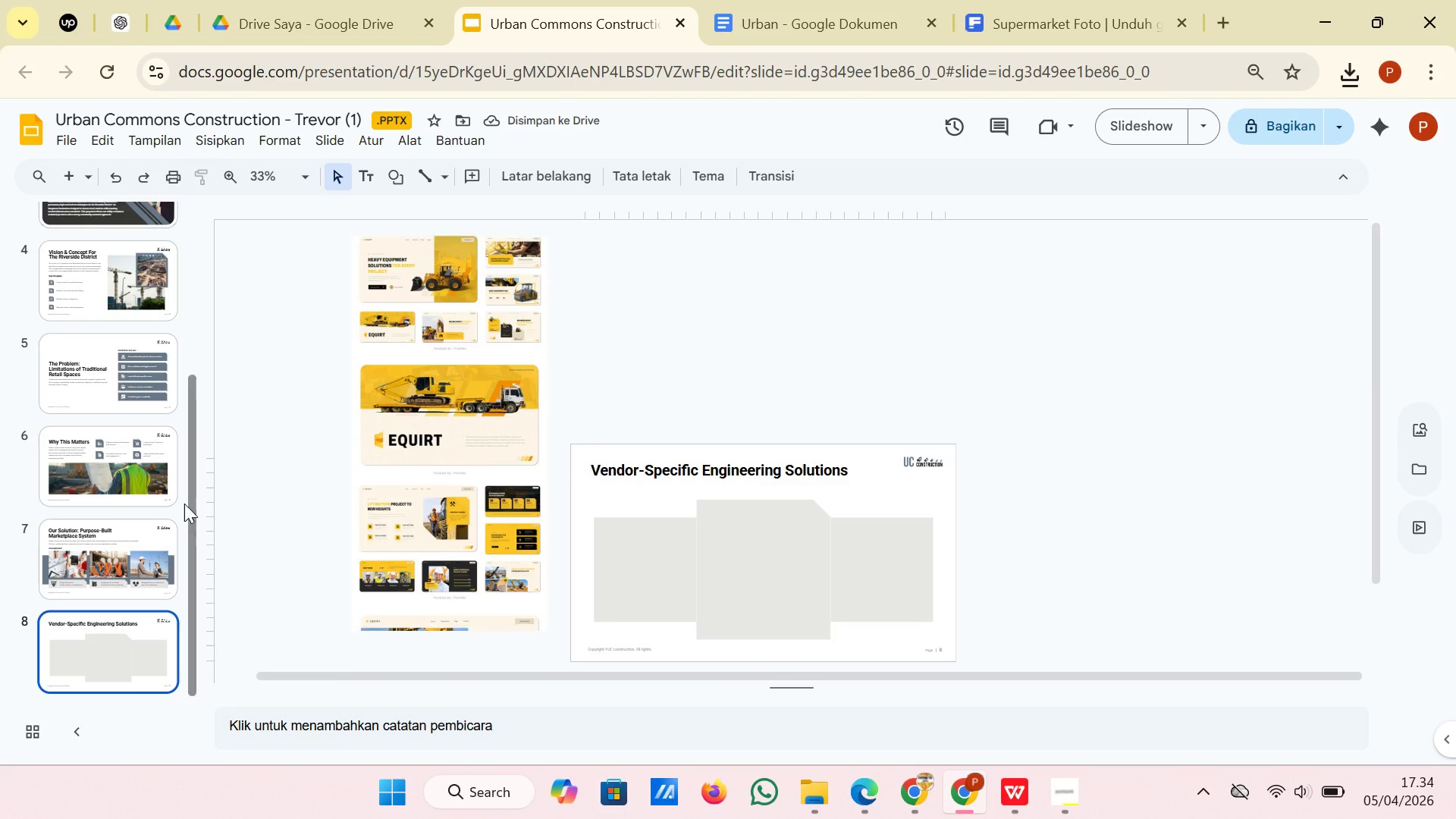 
left_click([152, 540])
 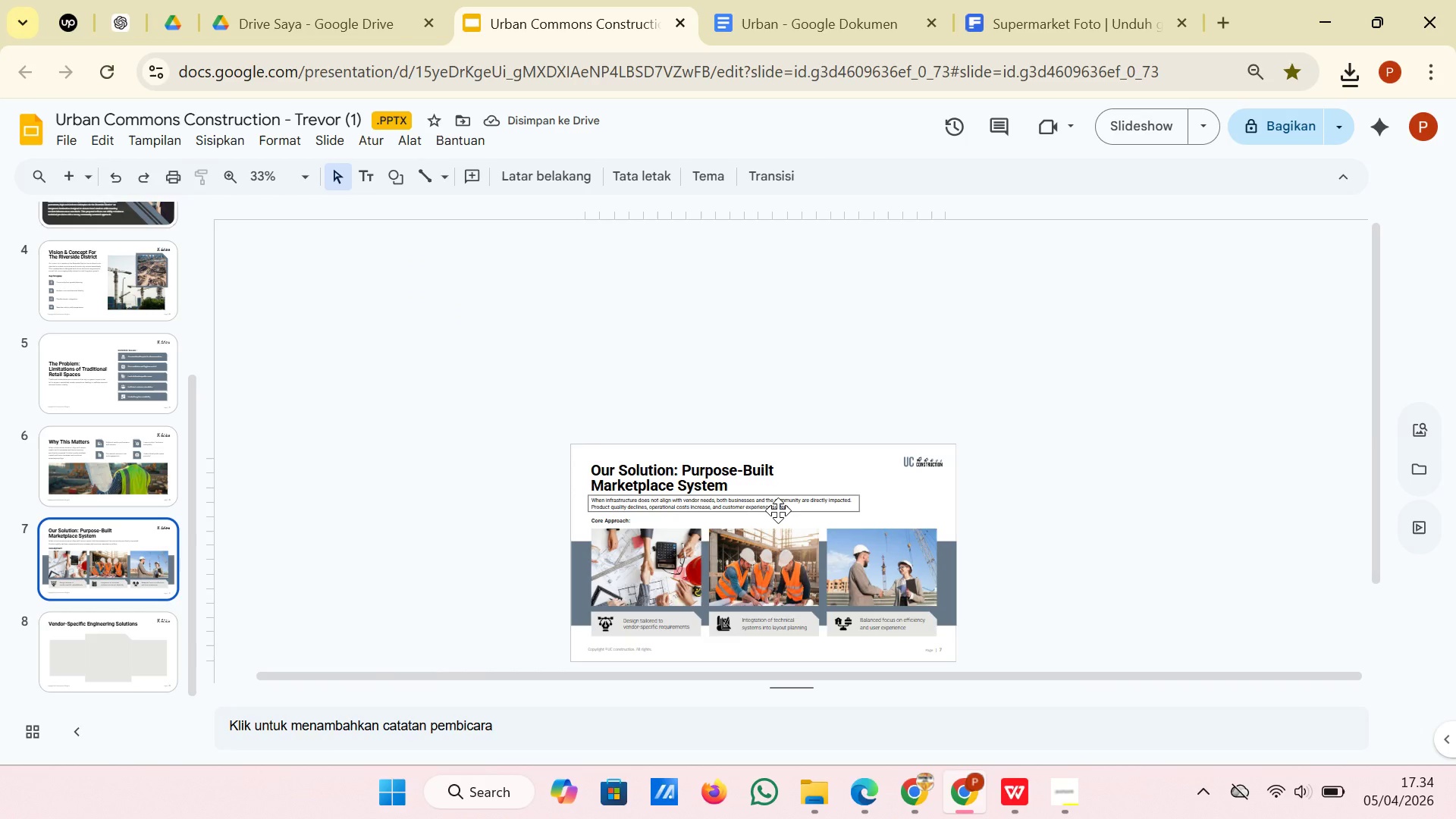 
left_click([778, 510])
 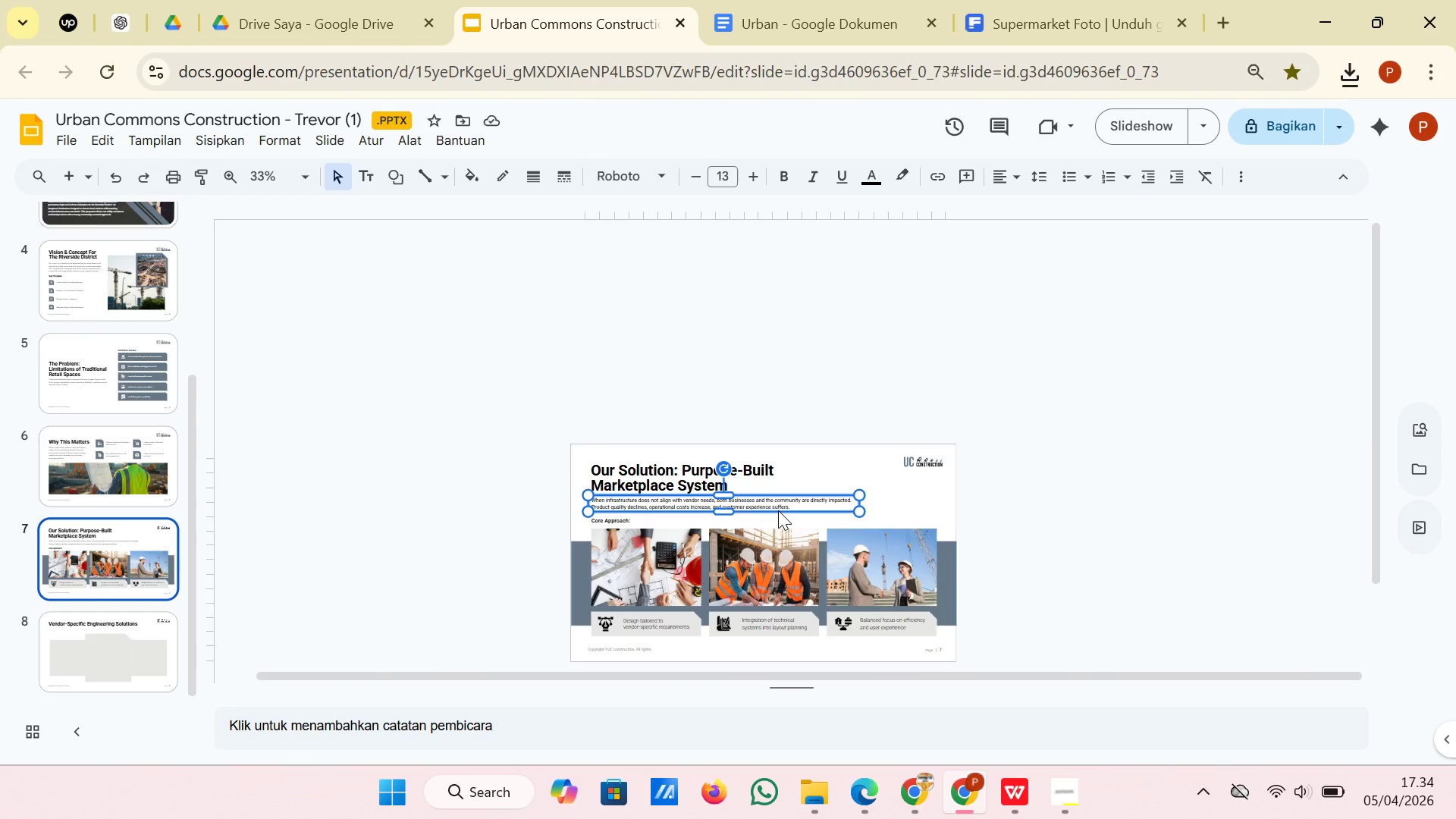 
key(Control+C)
 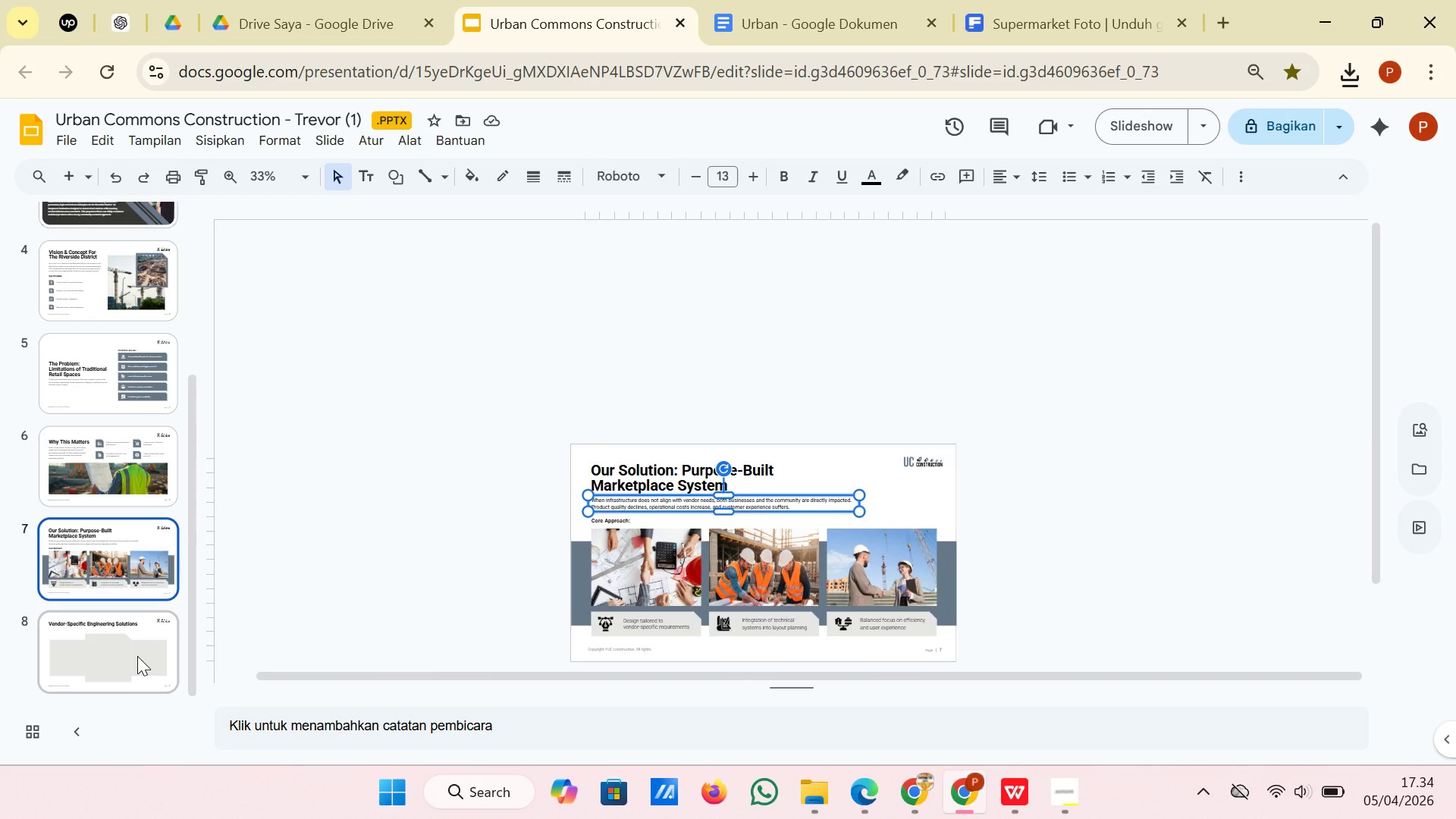 
left_click([137, 656])
 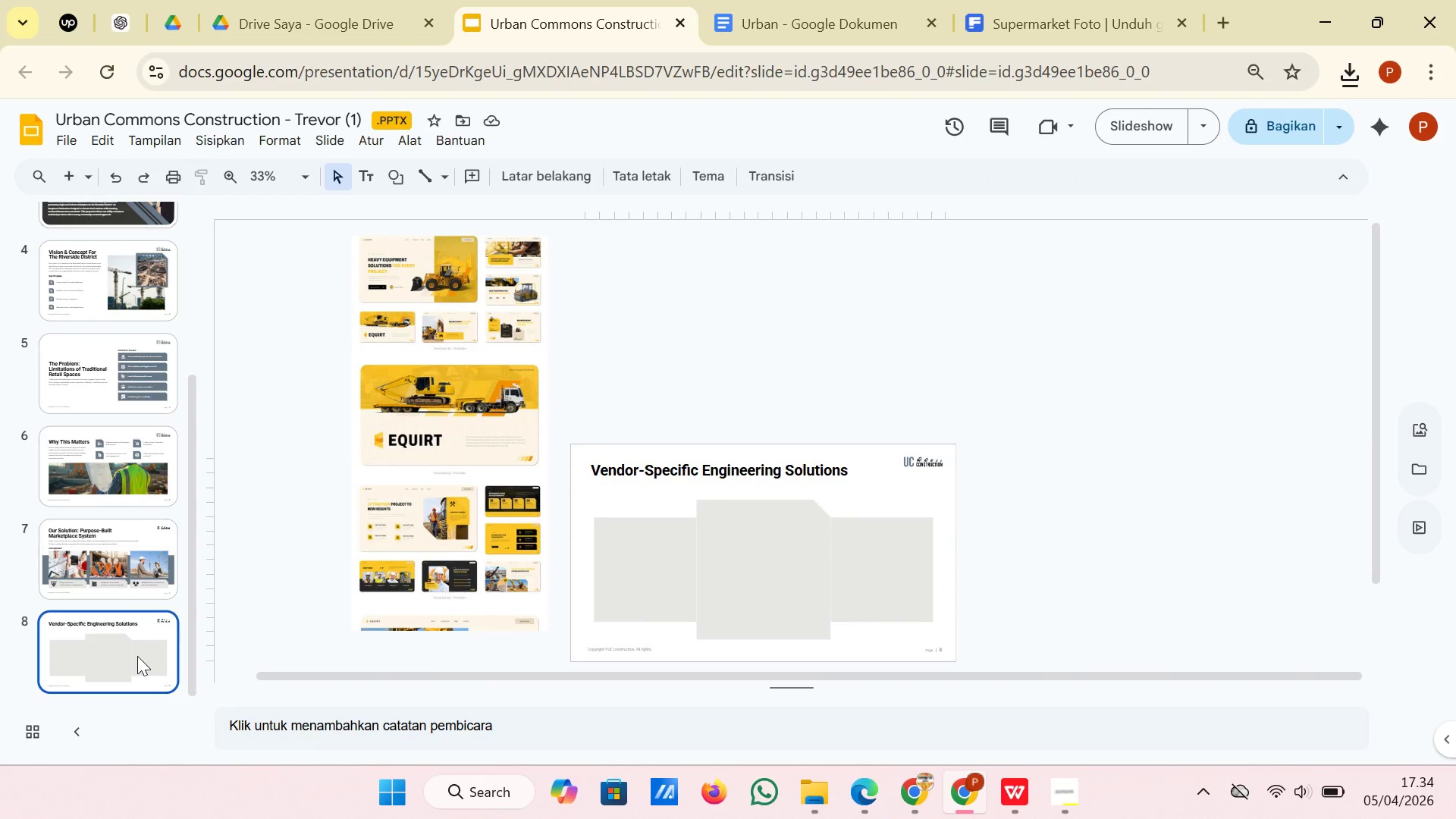 
key(Control+V)
 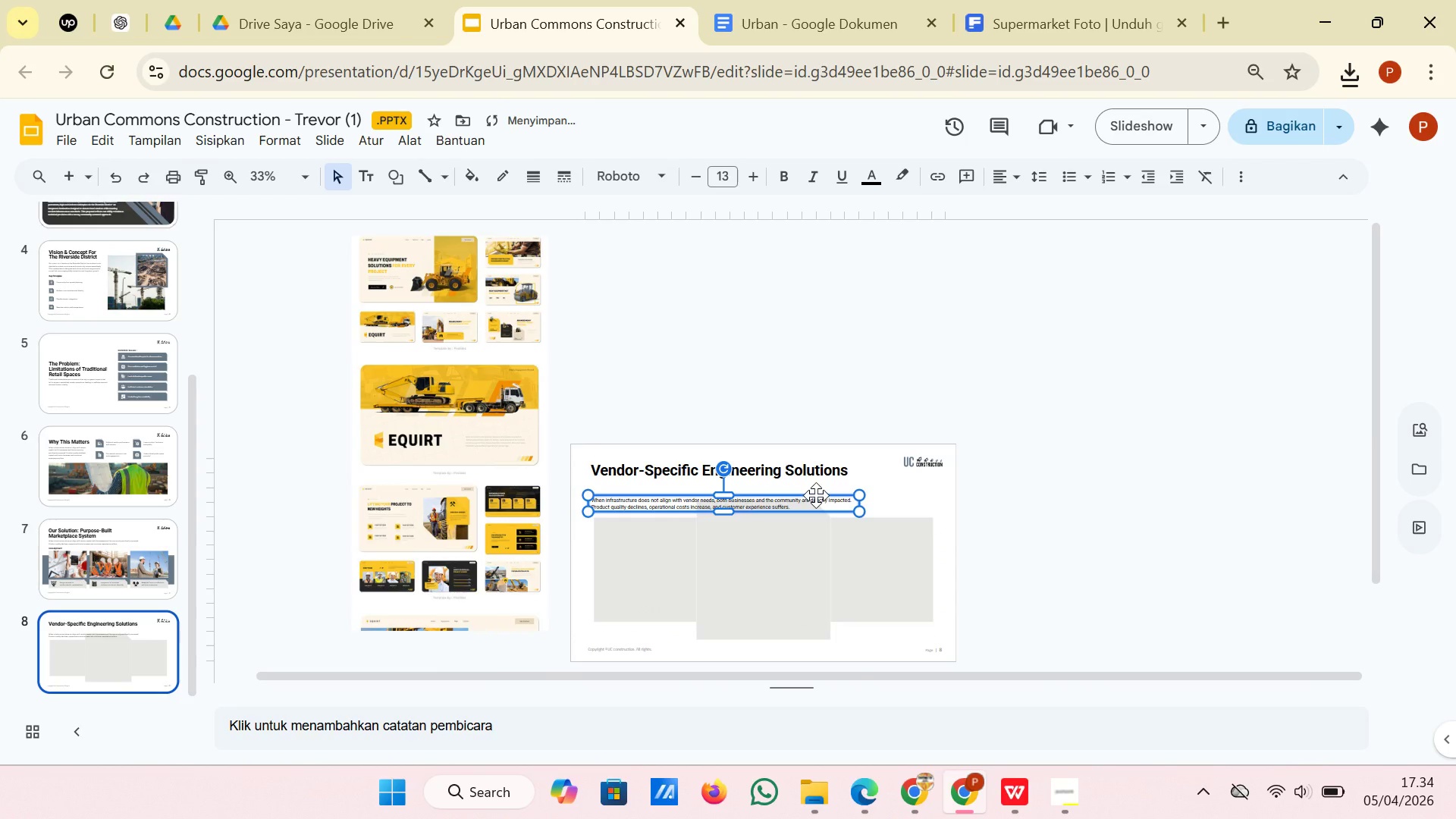 
left_click_drag(start_coordinate=[816, 495], to_coordinate=[818, 480])
 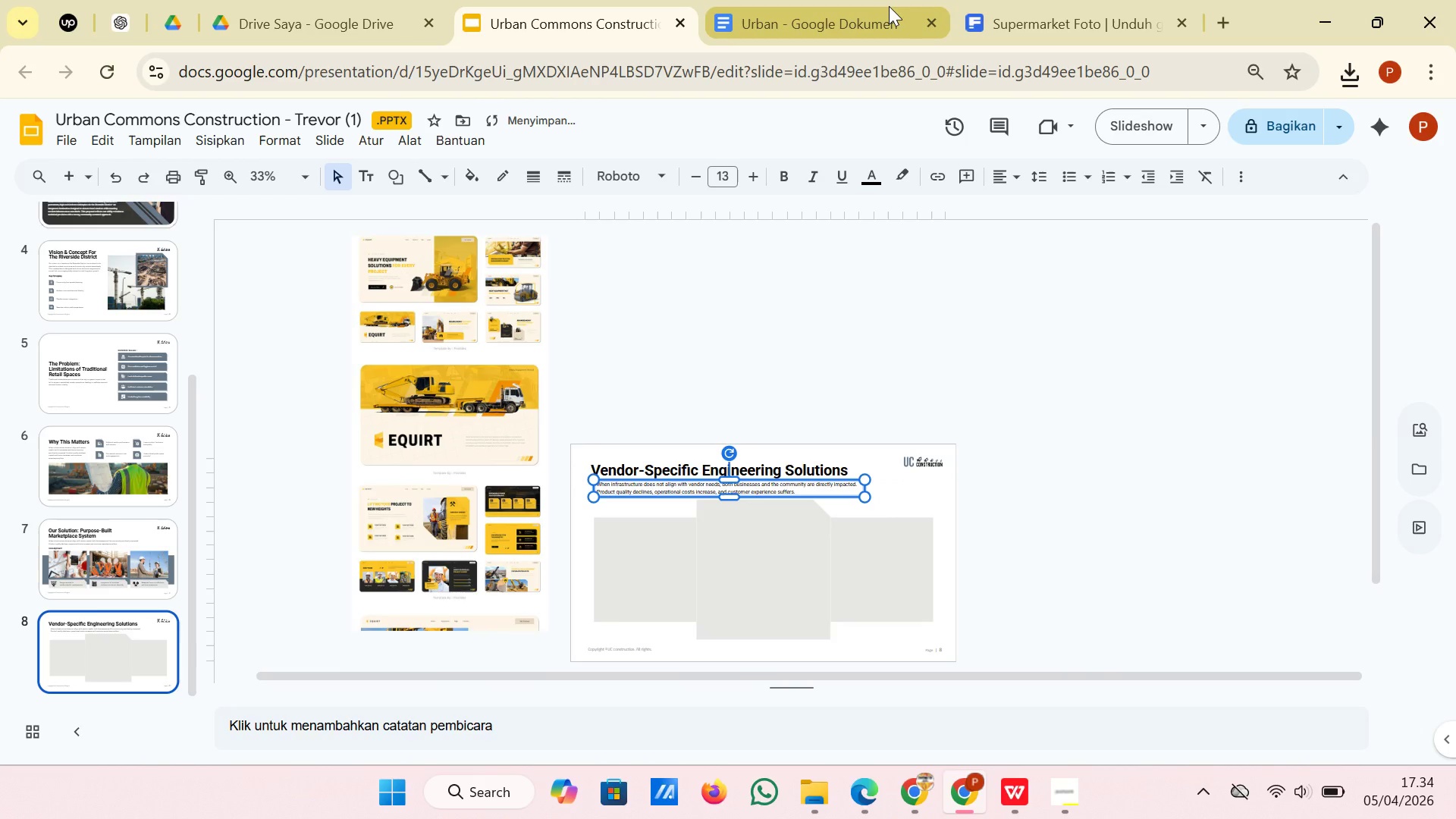 
left_click([889, 6])
 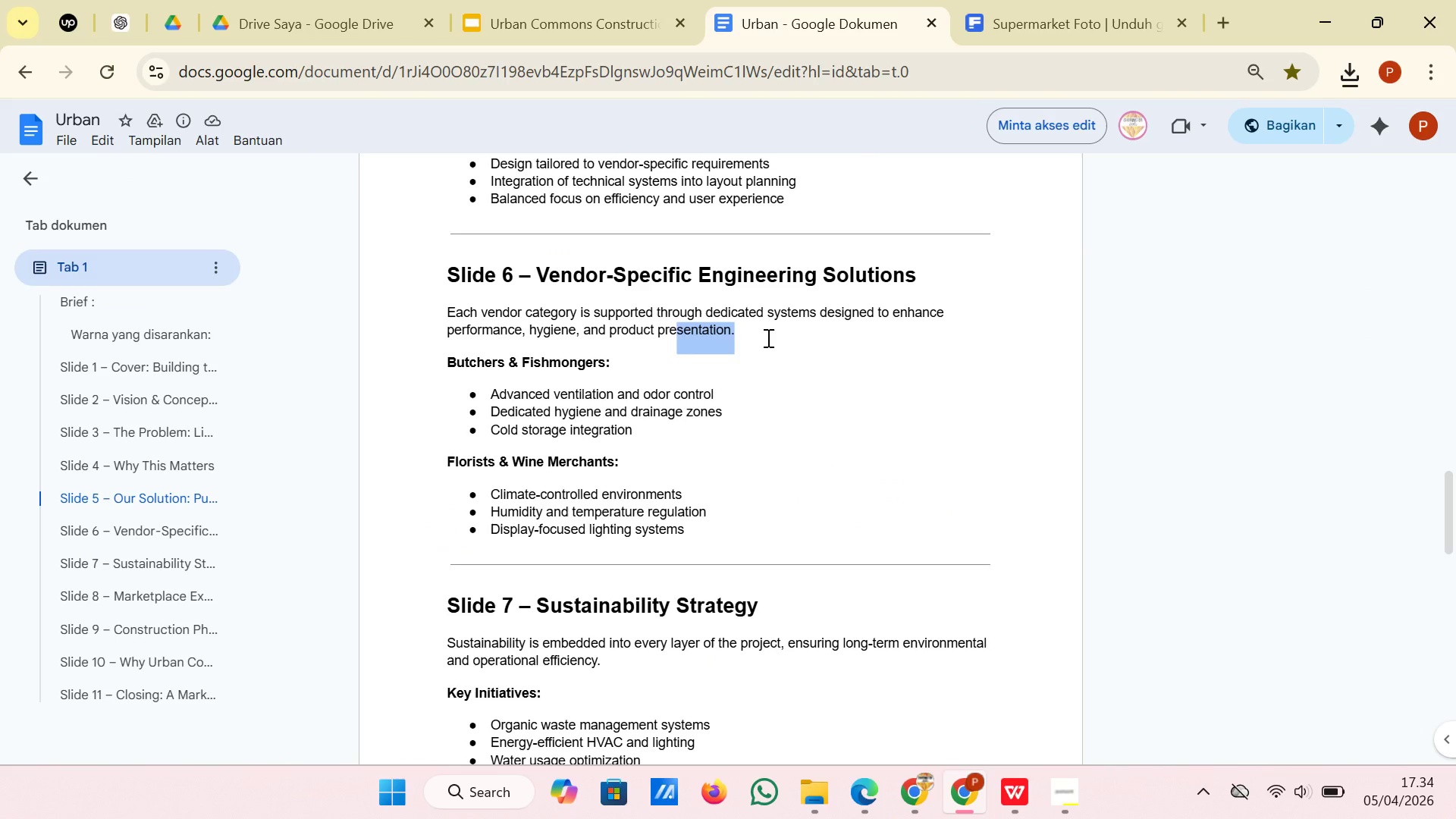 
left_click([767, 337])
 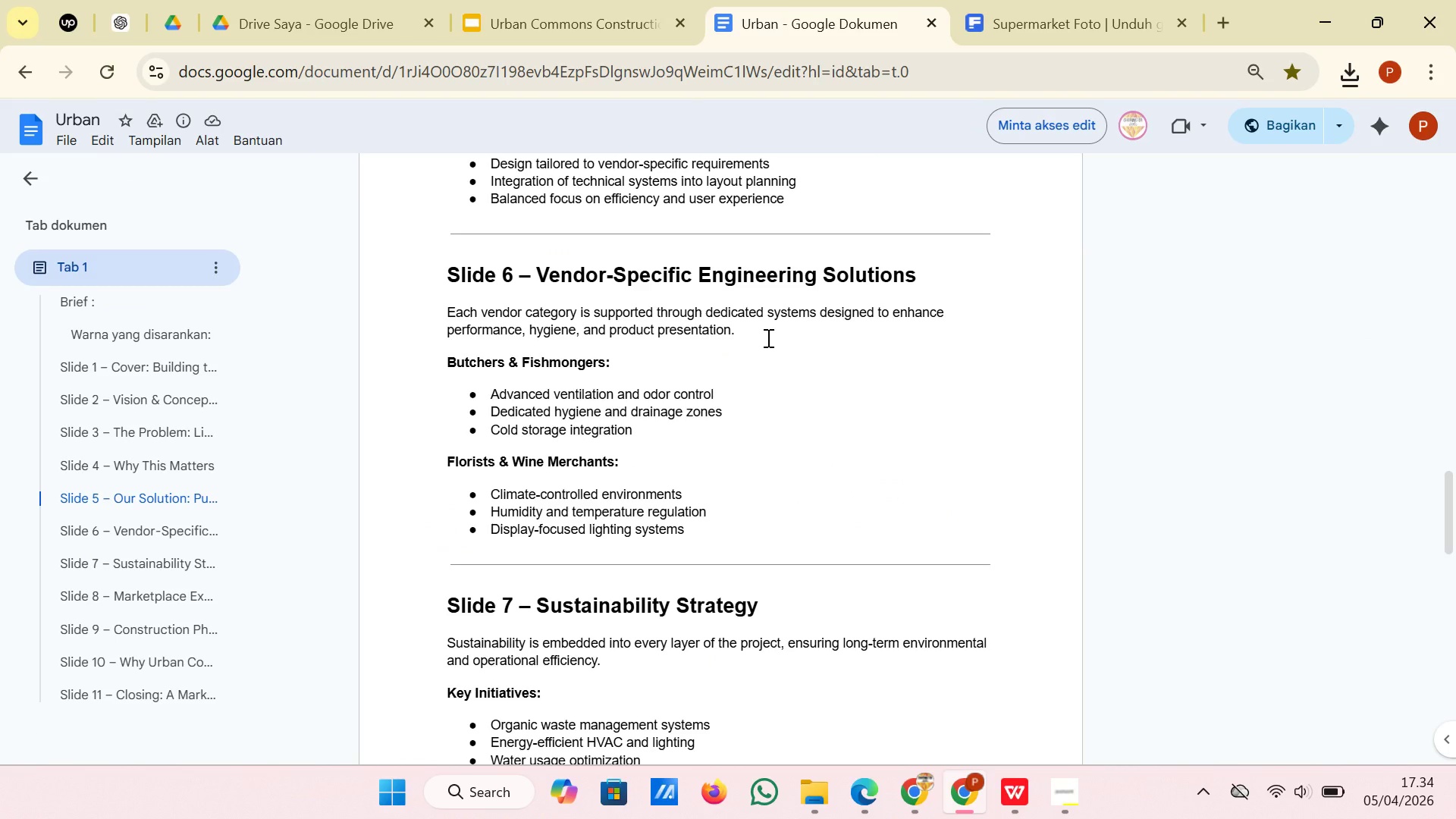 
left_click_drag(start_coordinate=[767, 337], to_coordinate=[449, 318])
 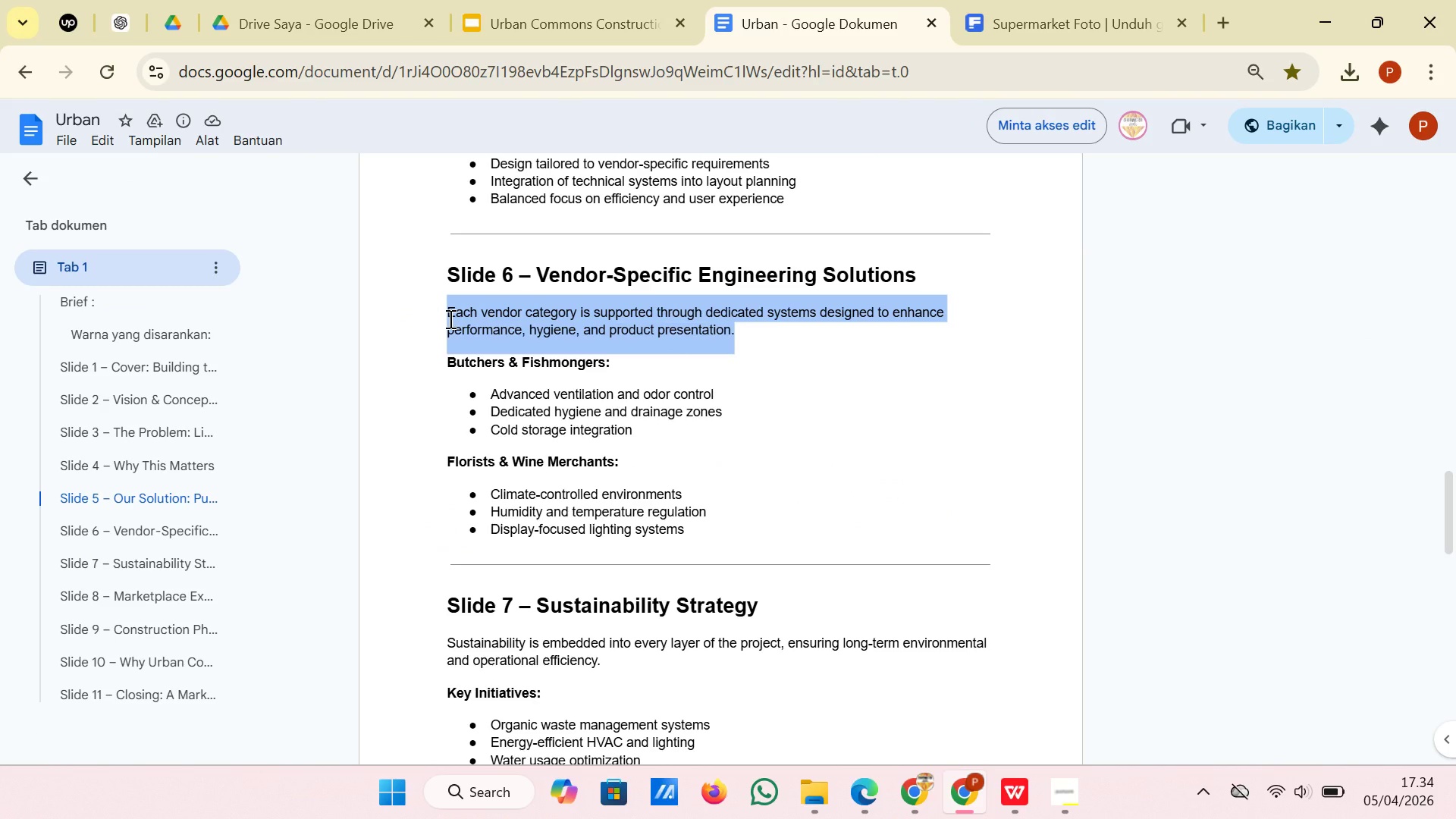 
key(Control+C)
 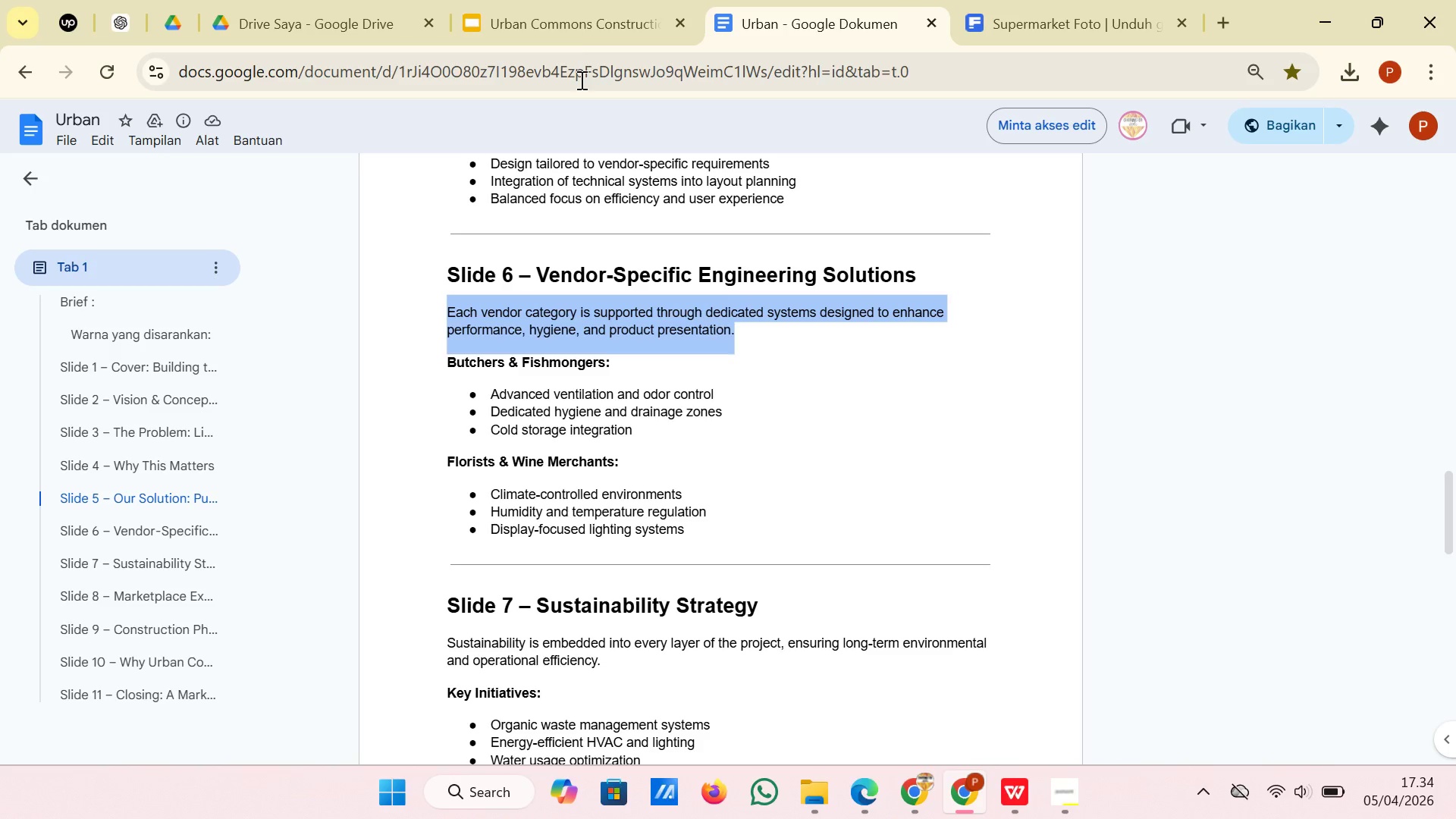 
left_click([570, 18])
 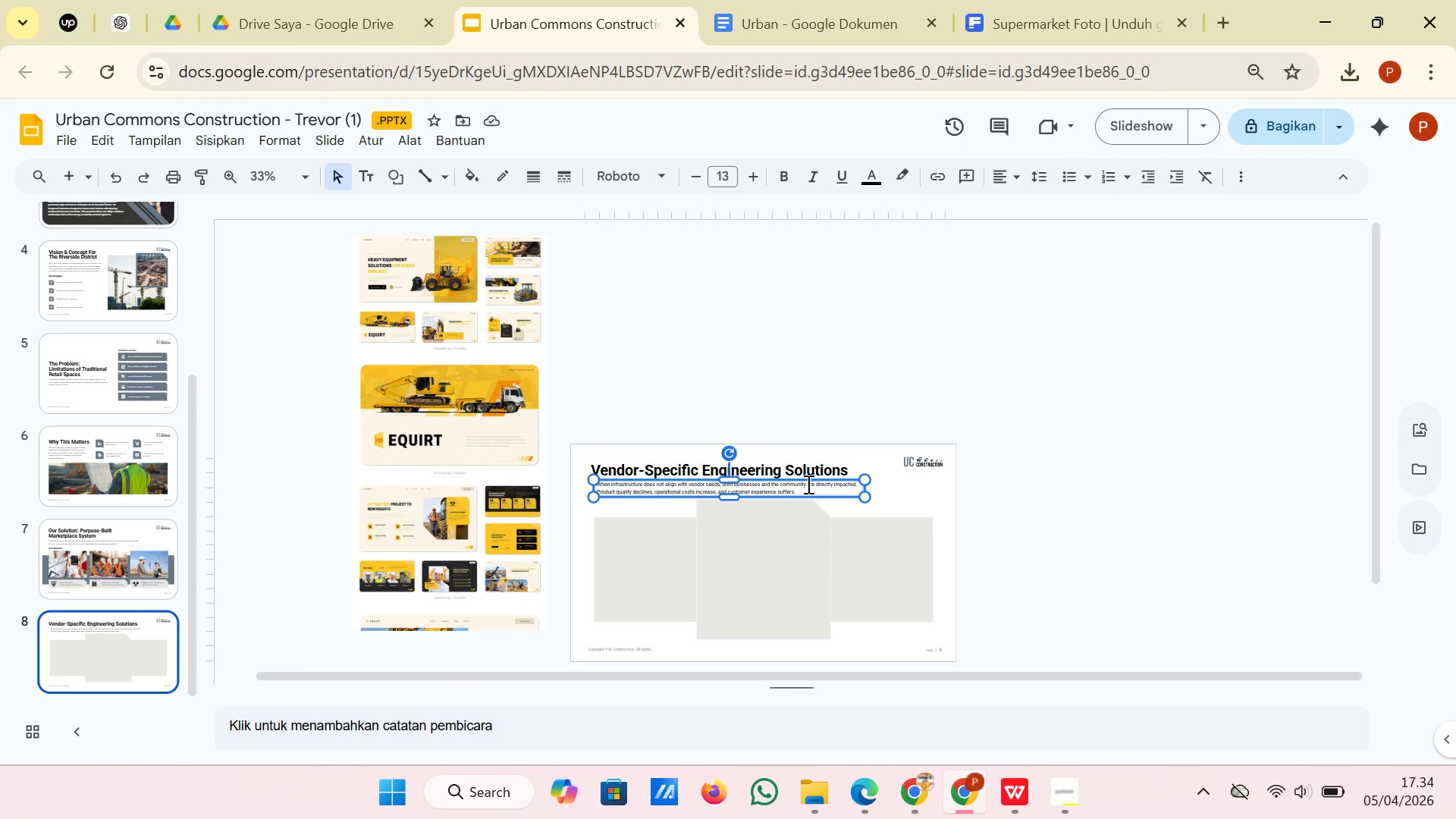 
left_click_drag(start_coordinate=[802, 490], to_coordinate=[598, 485])
 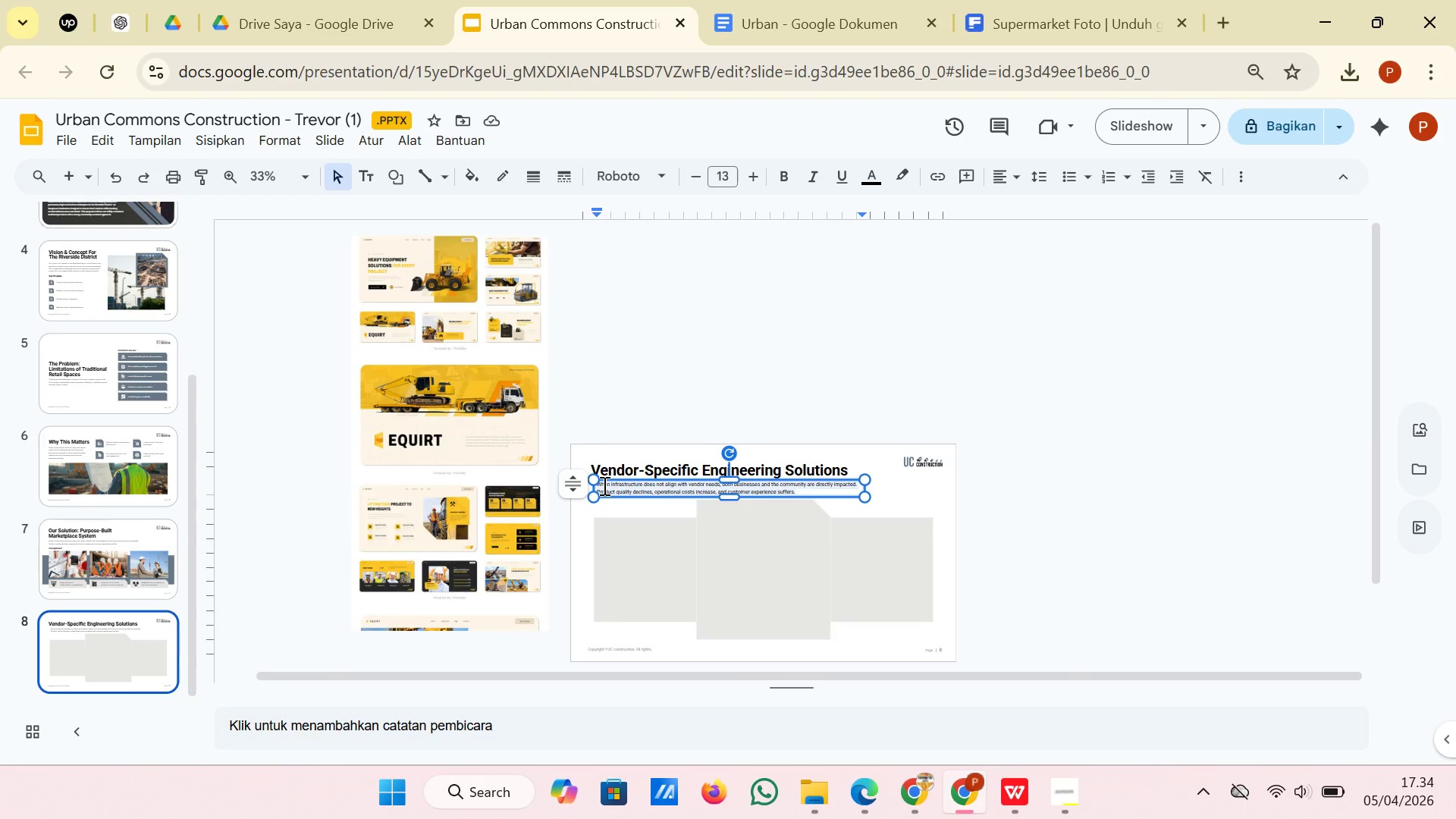 
right_click([610, 485])
 